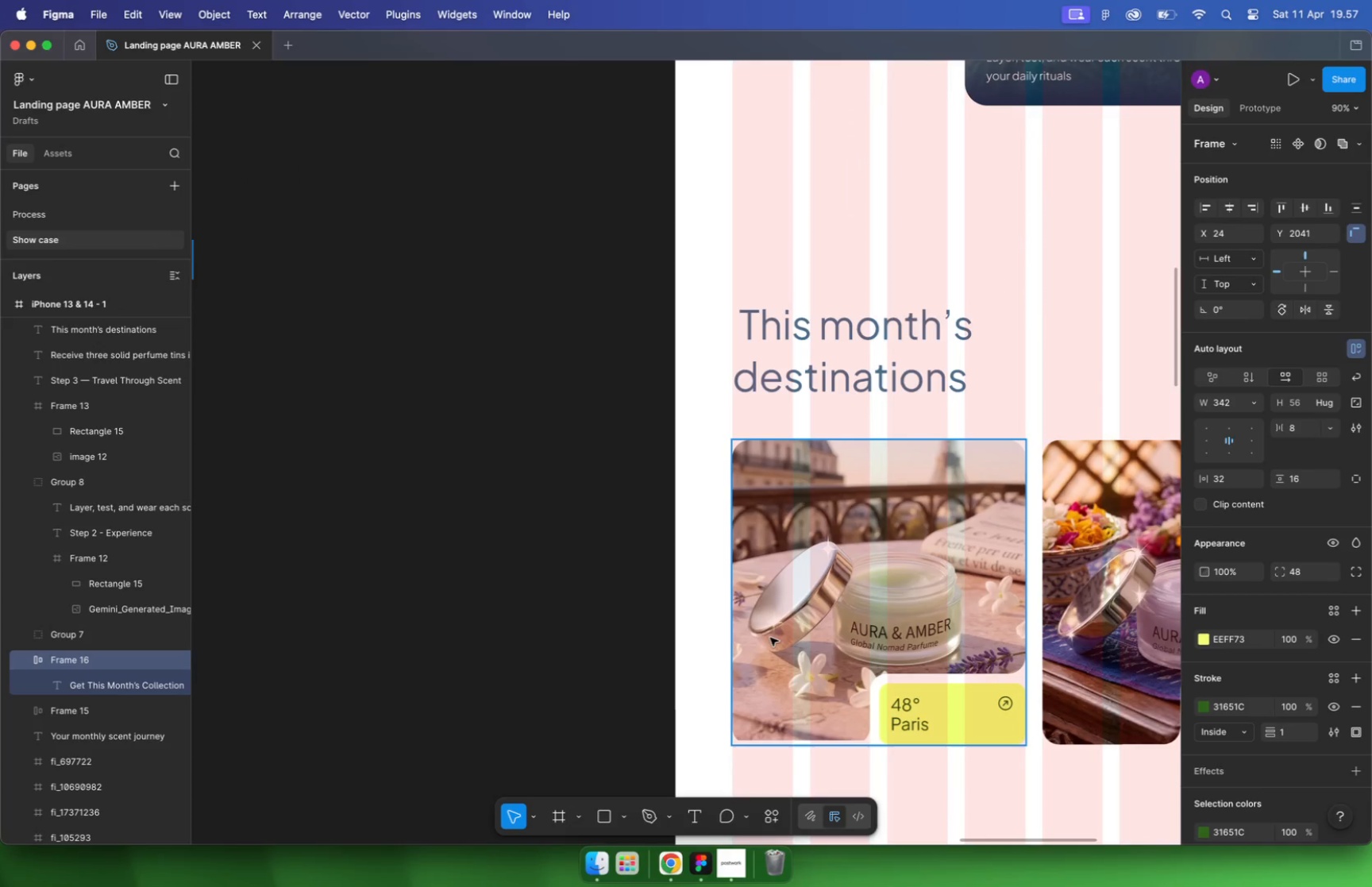 
left_click_drag(start_coordinate=[888, 500], to_coordinate=[473, 461])
 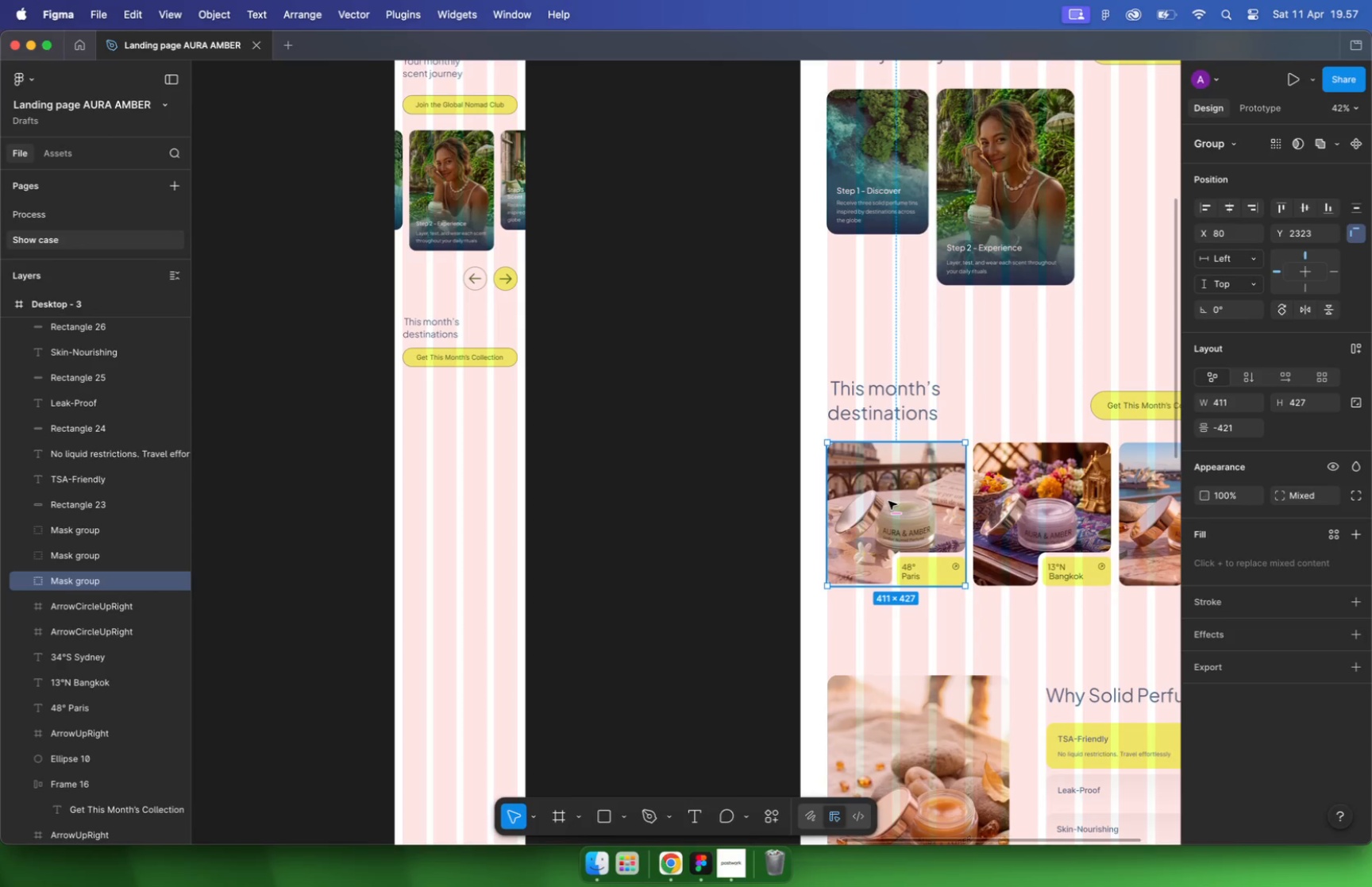 
hold_key(key=OptionLeft, duration=0.74)
 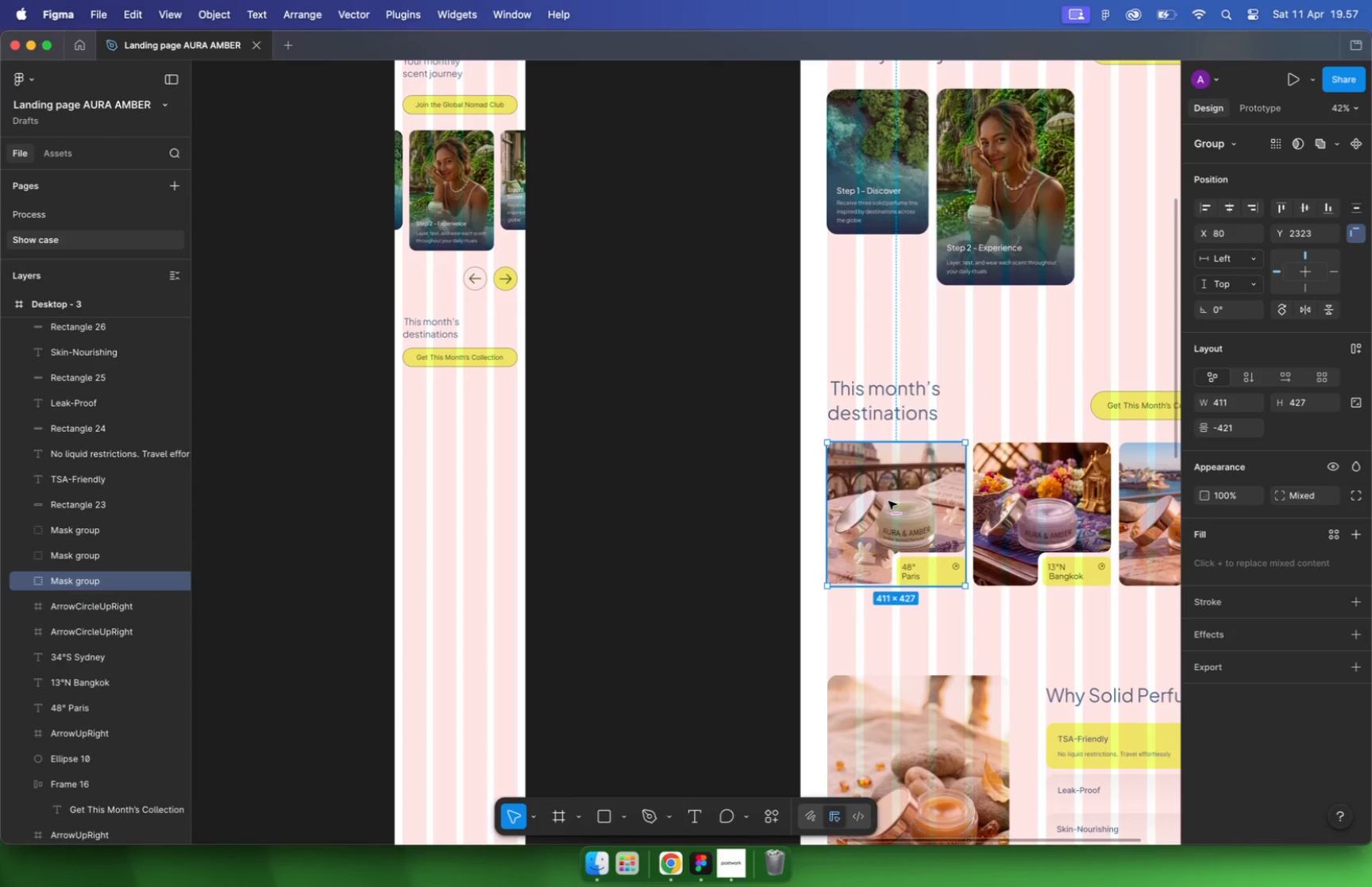 
hold_key(key=CommandLeft, duration=0.37)
 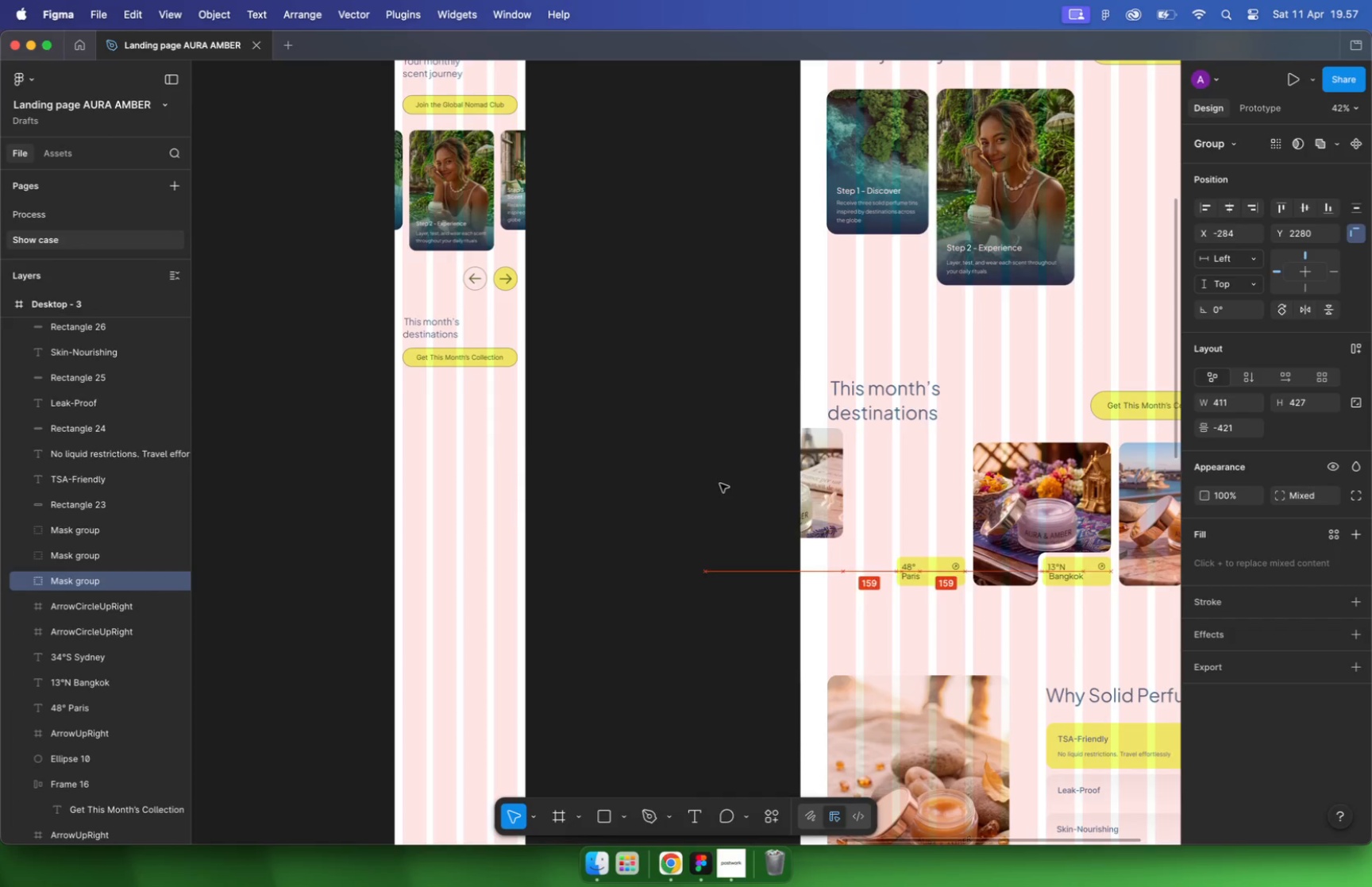 
left_click_drag(start_coordinate=[437, 449], to_coordinate=[399, 382])
 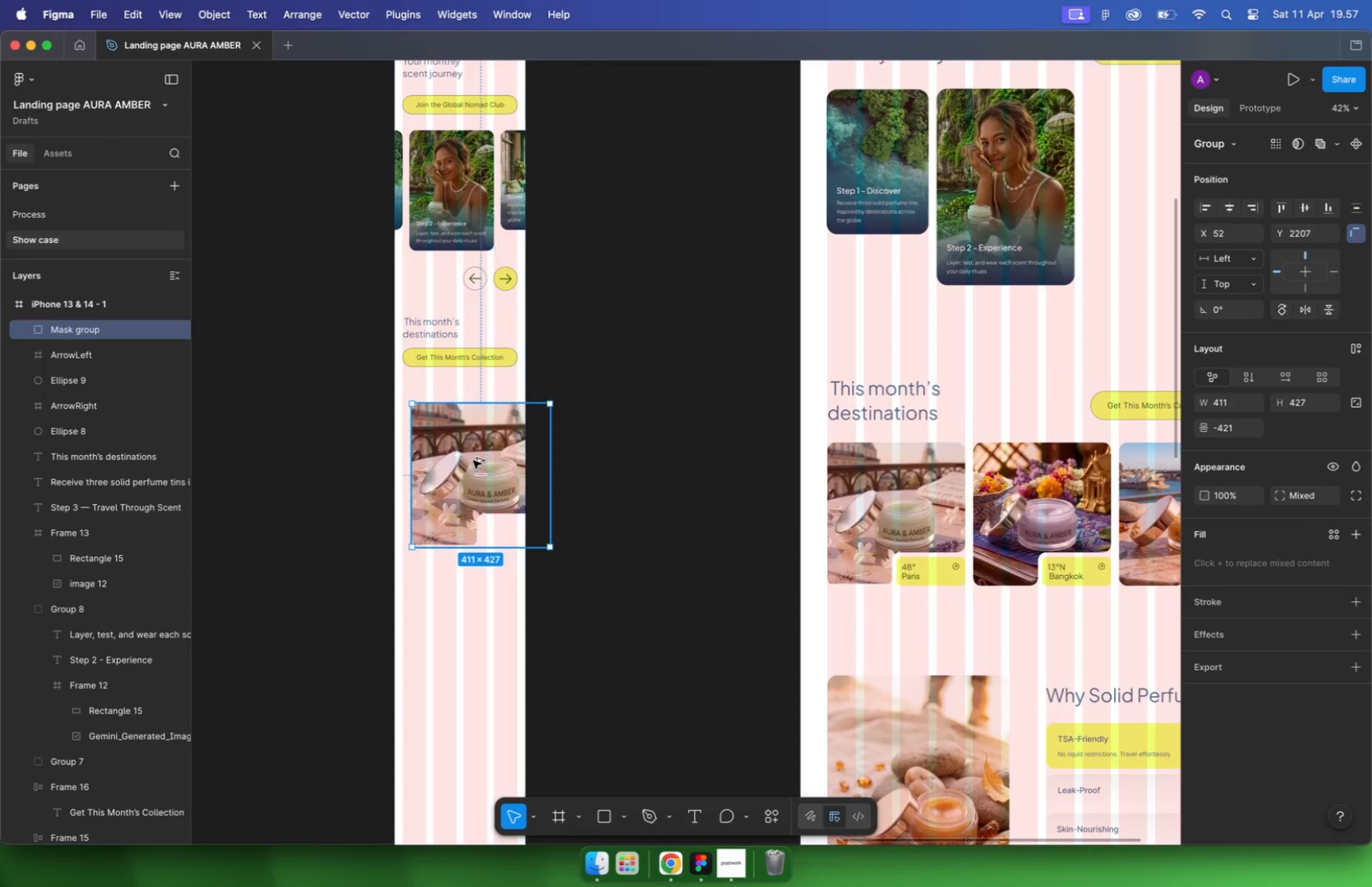 
scroll: coordinate [436, 441], scroll_direction: up, amount: 22.0
 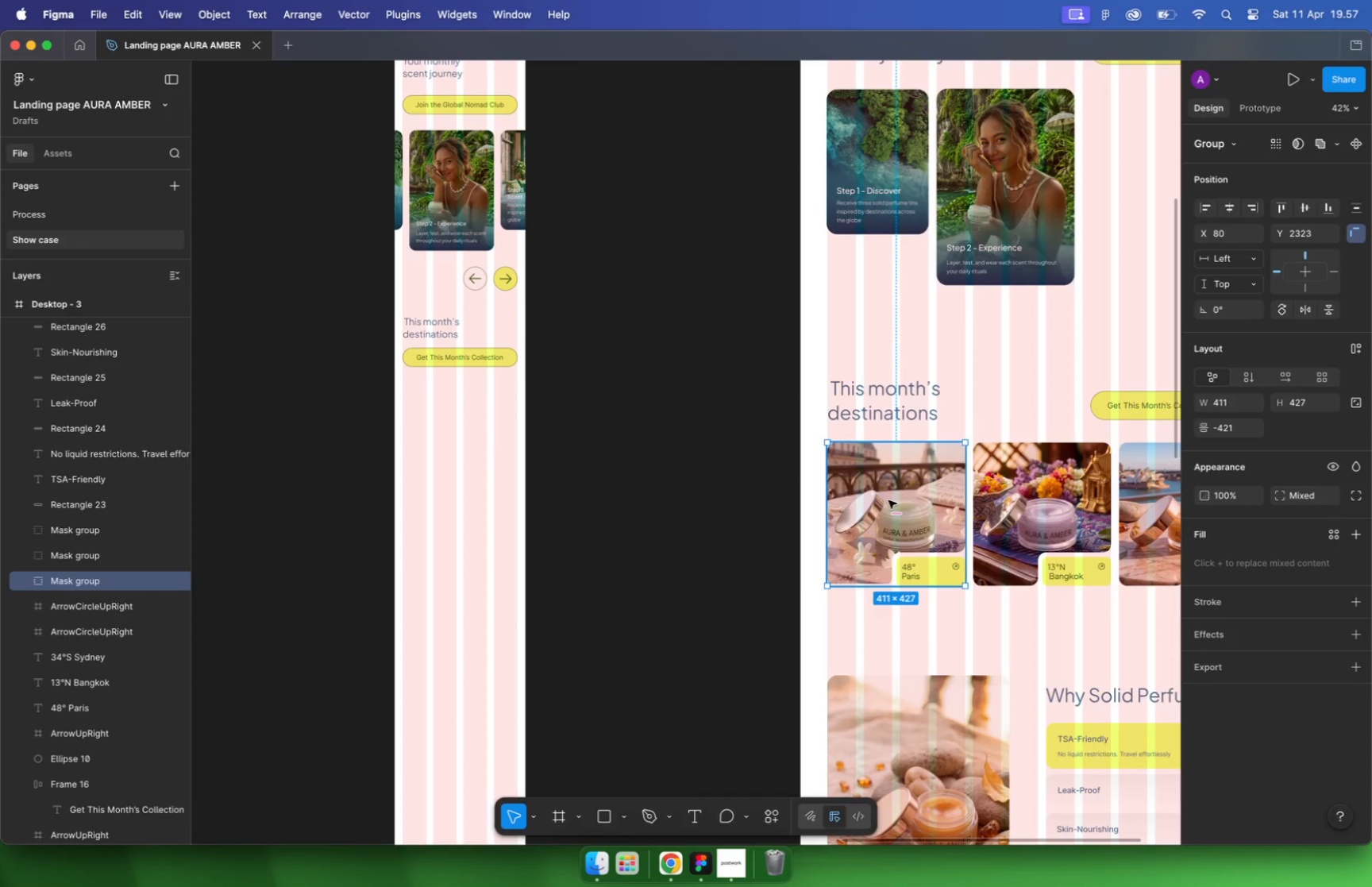 
hold_key(key=CommandLeft, duration=0.65)
scroll: coordinate [642, 411], scroll_direction: down, amount: 10.0
 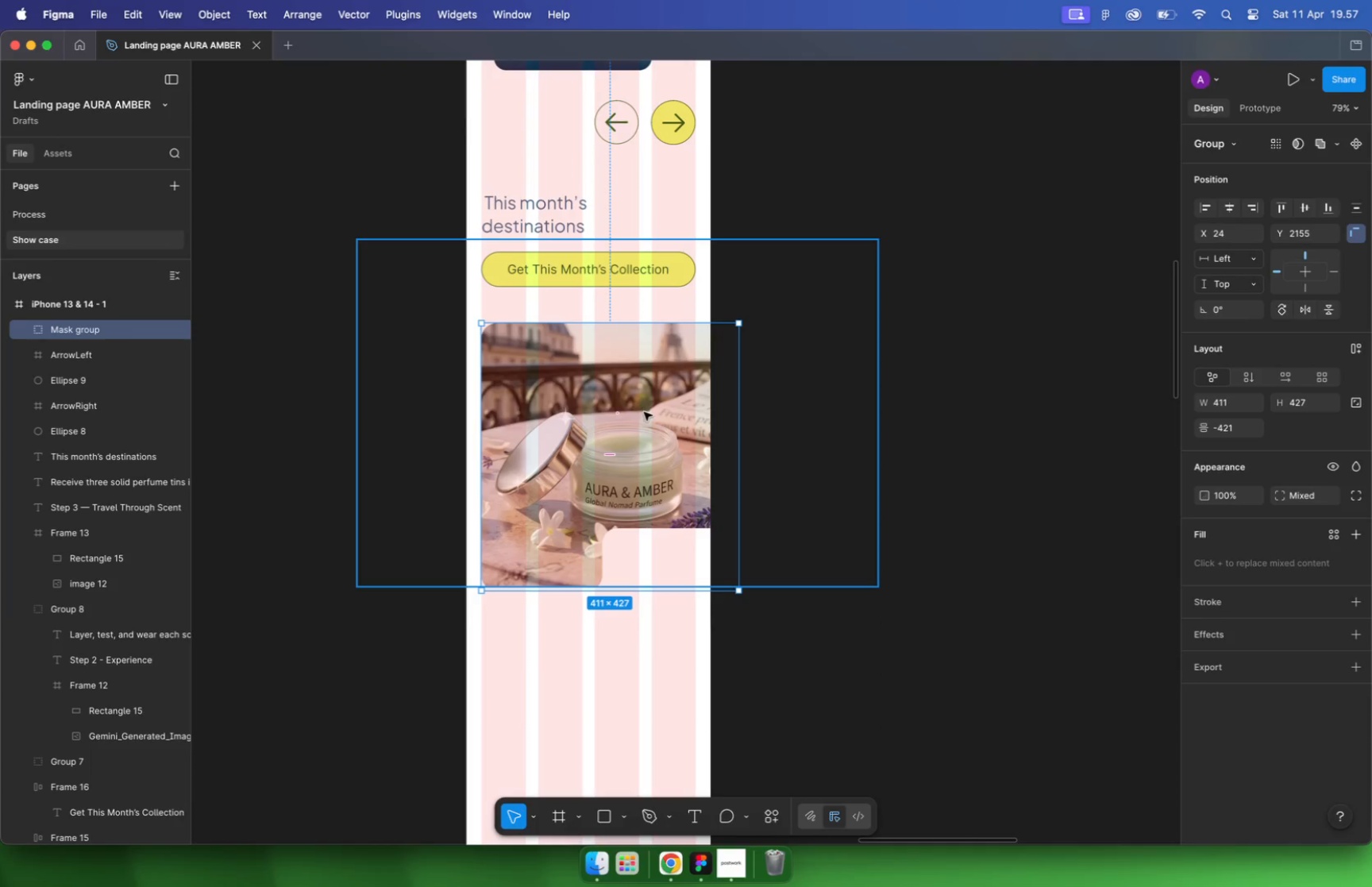 
left_click_drag(start_coordinate=[740, 592], to_coordinate=[609, 488])
 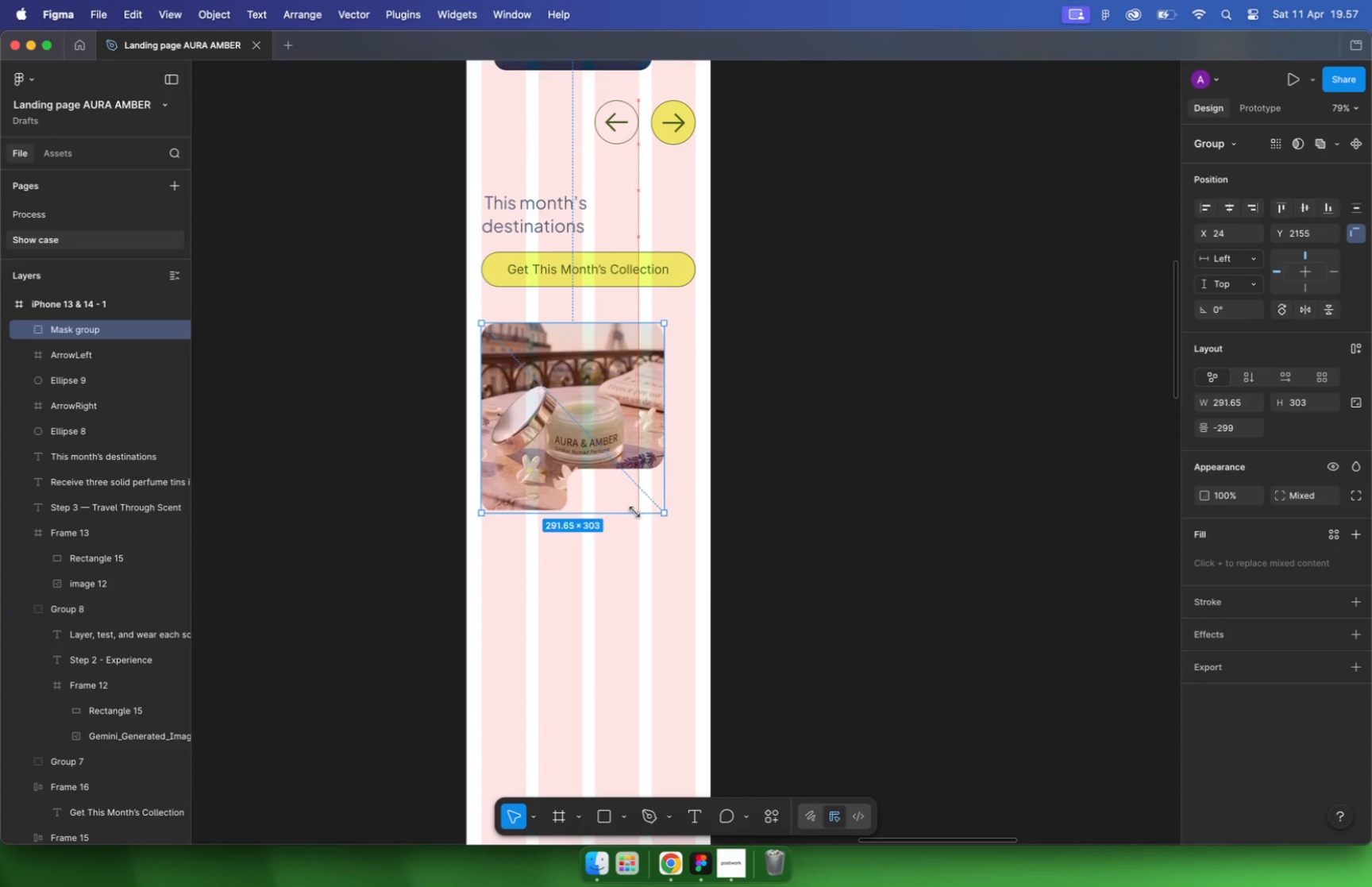 
hold_key(key=ShiftLeft, duration=2.31)
 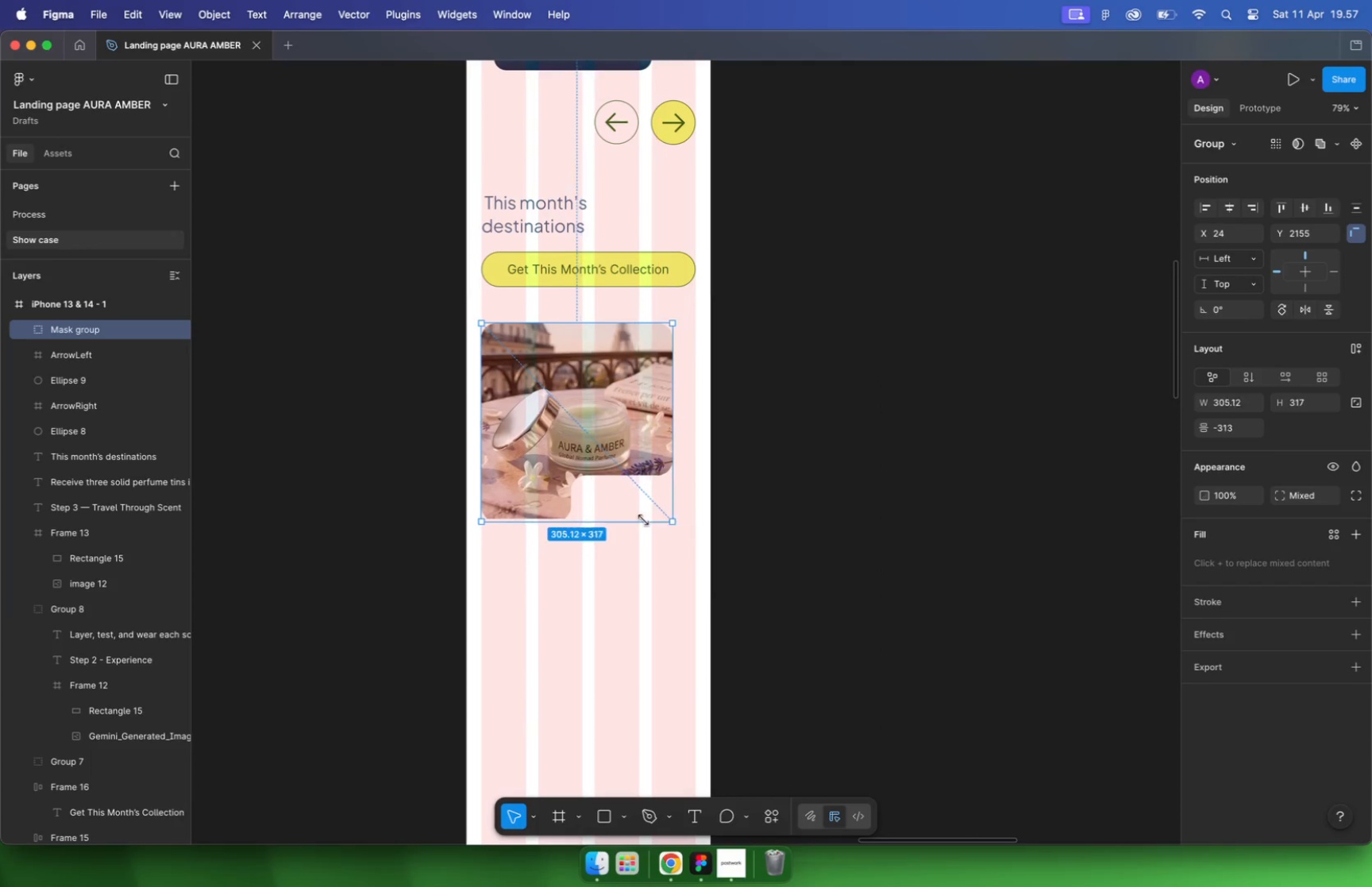 
hold_key(key=CommandLeft, duration=0.44)
scroll: coordinate [627, 480], scroll_direction: up, amount: 15.0
 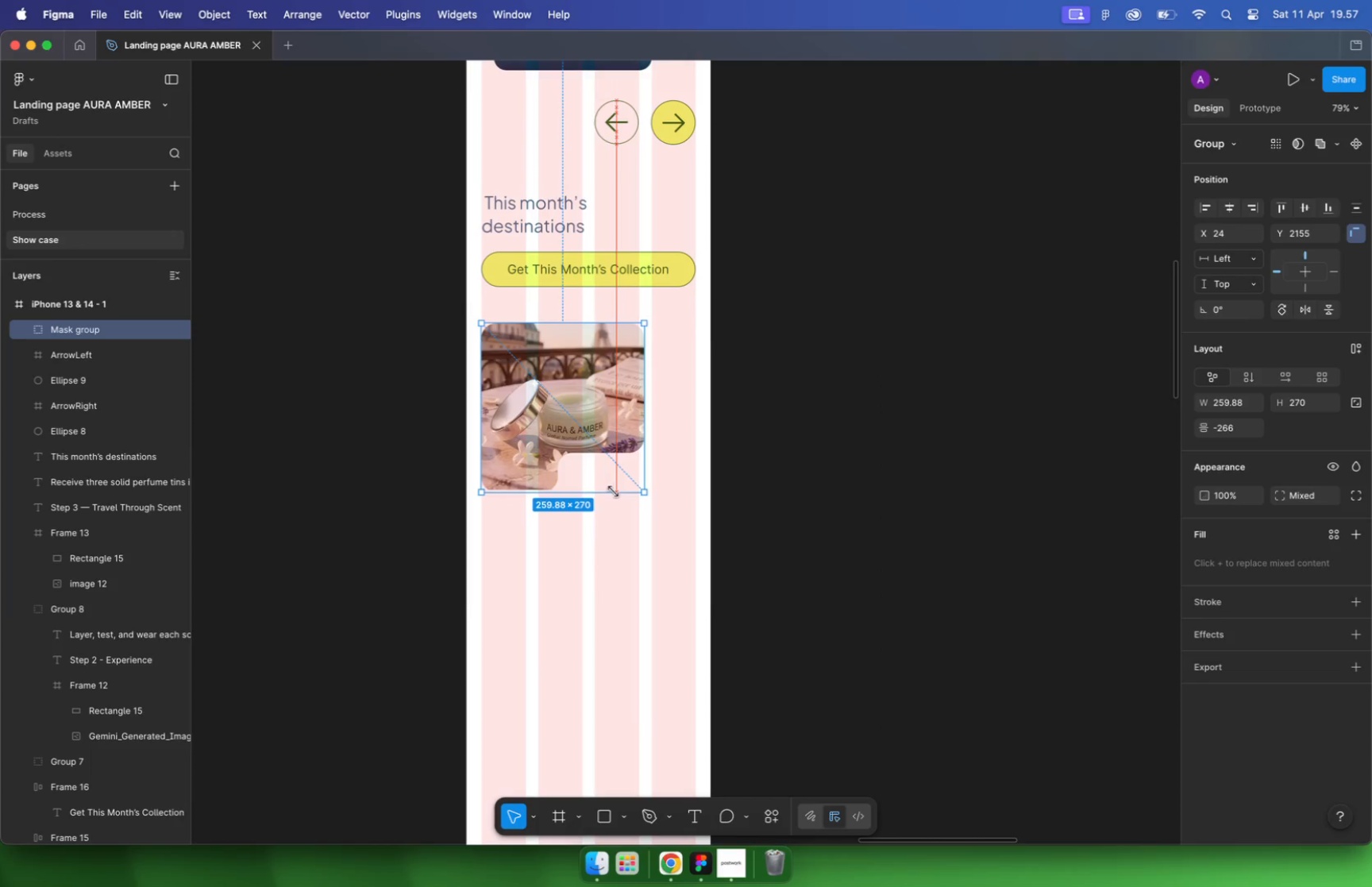 
left_click_drag(start_coordinate=[663, 505], to_coordinate=[653, 499])
 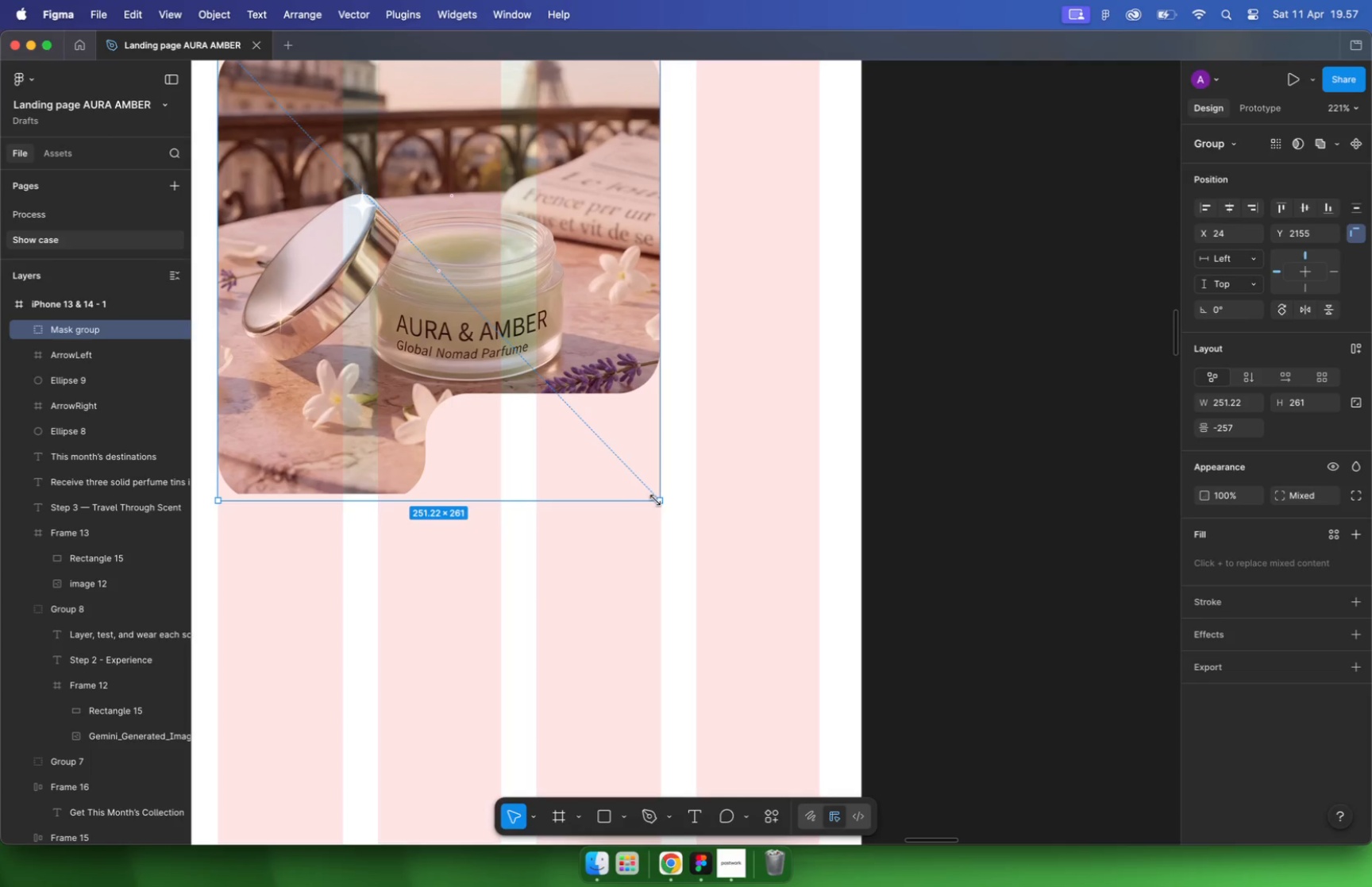 
hold_key(key=ShiftLeft, duration=1.87)
 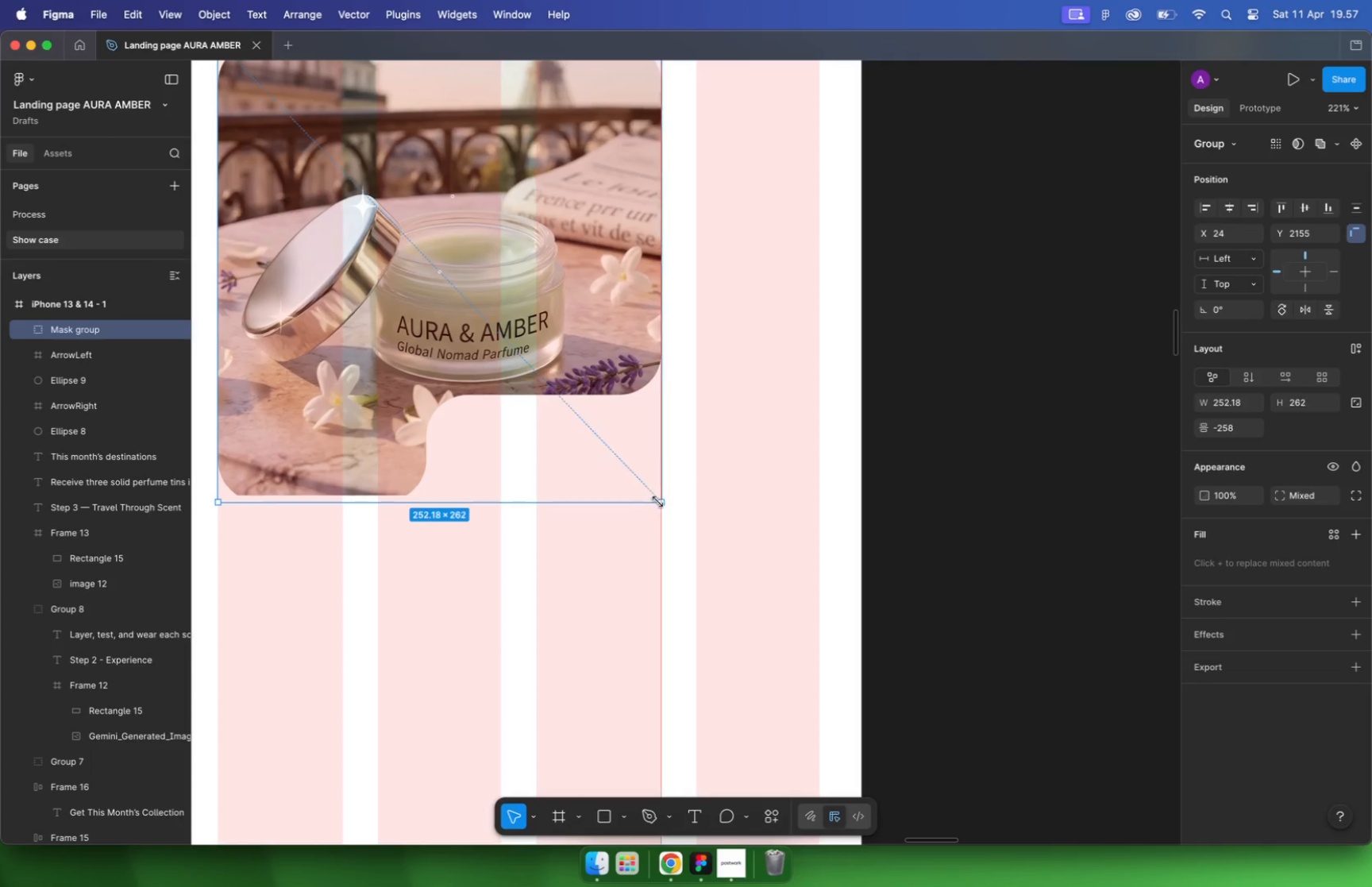 
hold_key(key=CommandLeft, duration=0.37)
left_click([691, 588])
 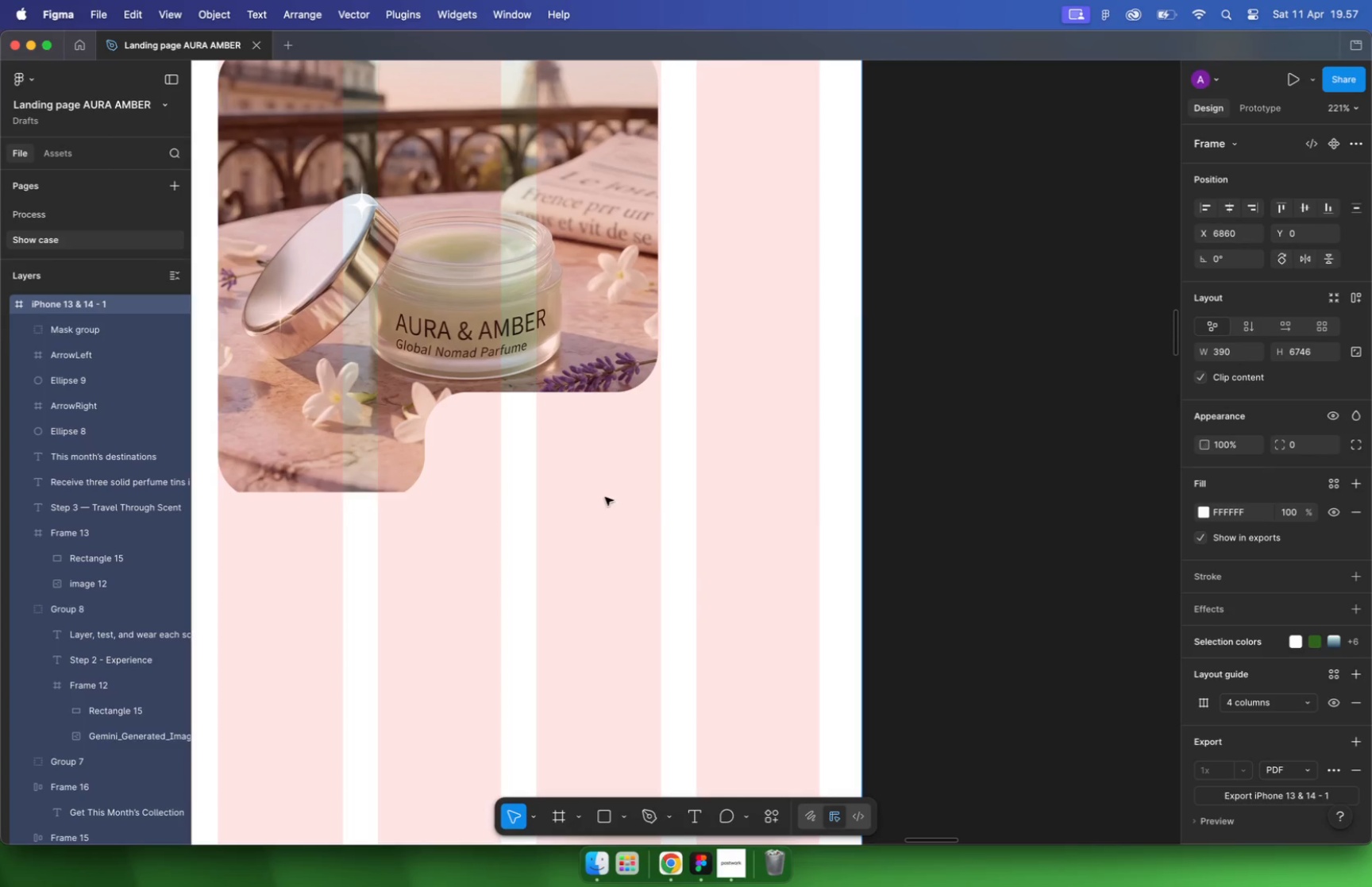 
left_click([508, 344])
 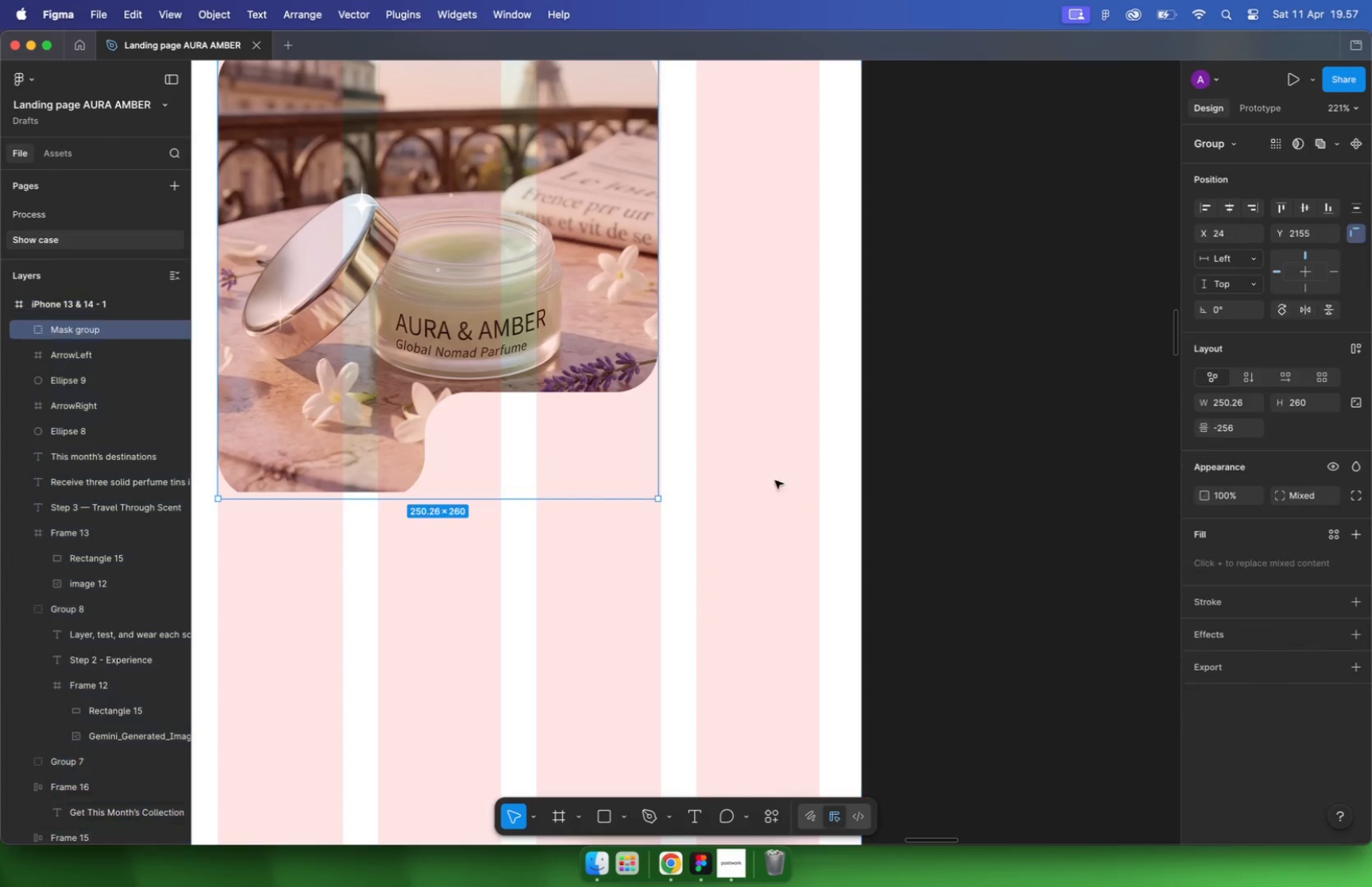 
left_click([1300, 497])
 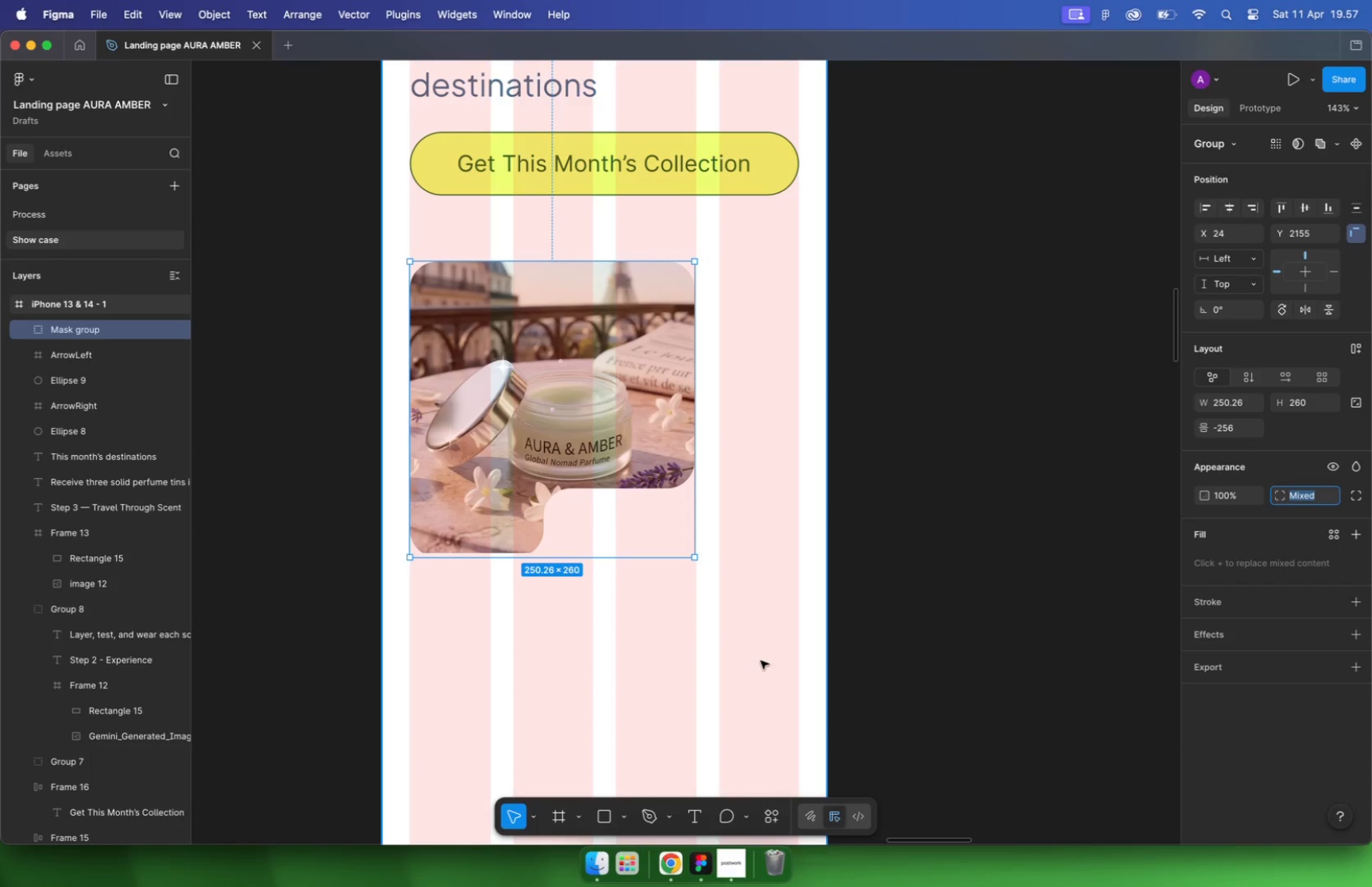 
hold_key(key=CommandLeft, duration=0.82)
scroll: coordinate [761, 665], scroll_direction: down, amount: 5.0
 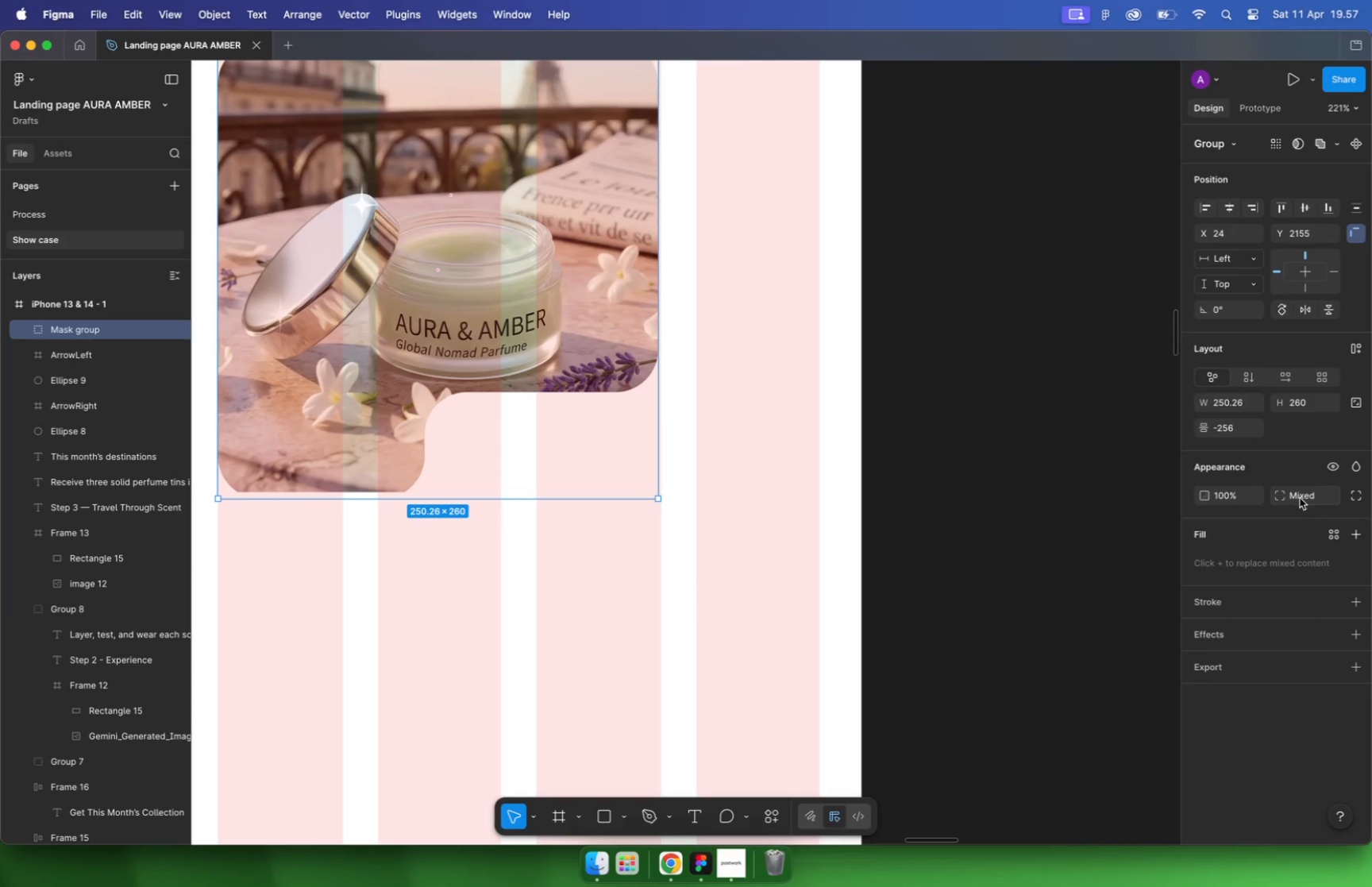 
type(16)
 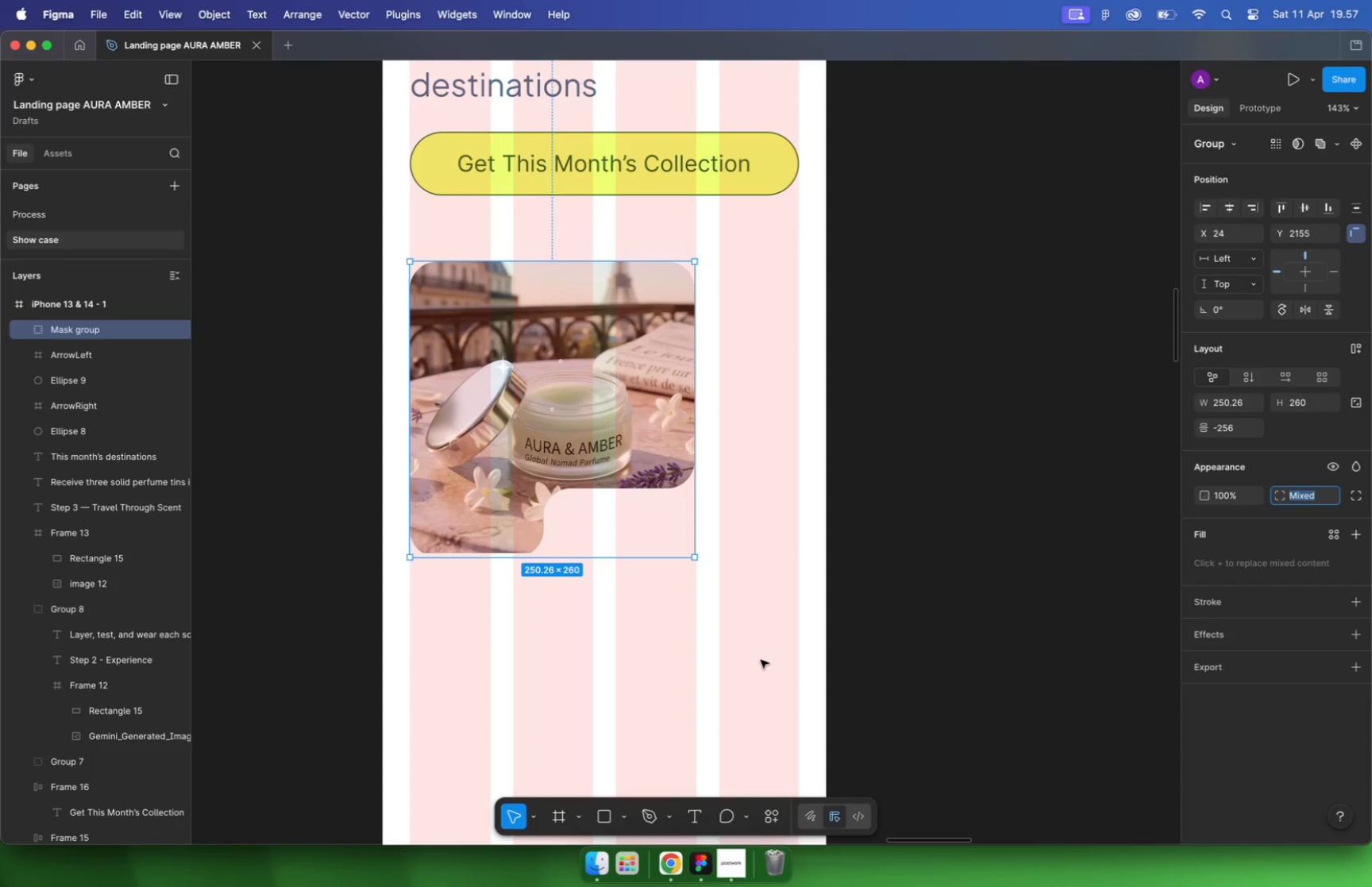 
key(Enter)
 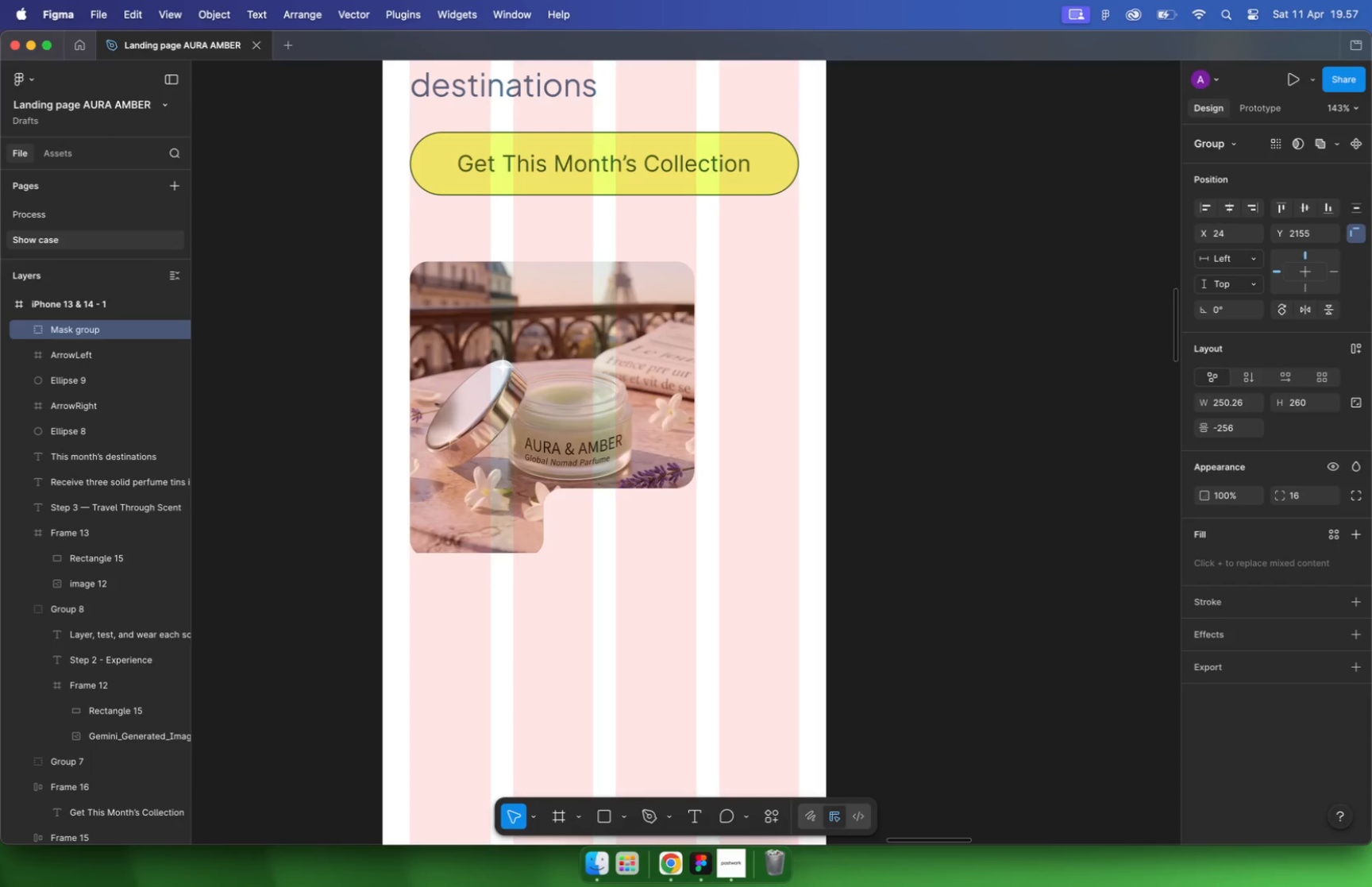 
hold_key(key=CommandLeft, duration=0.88)
 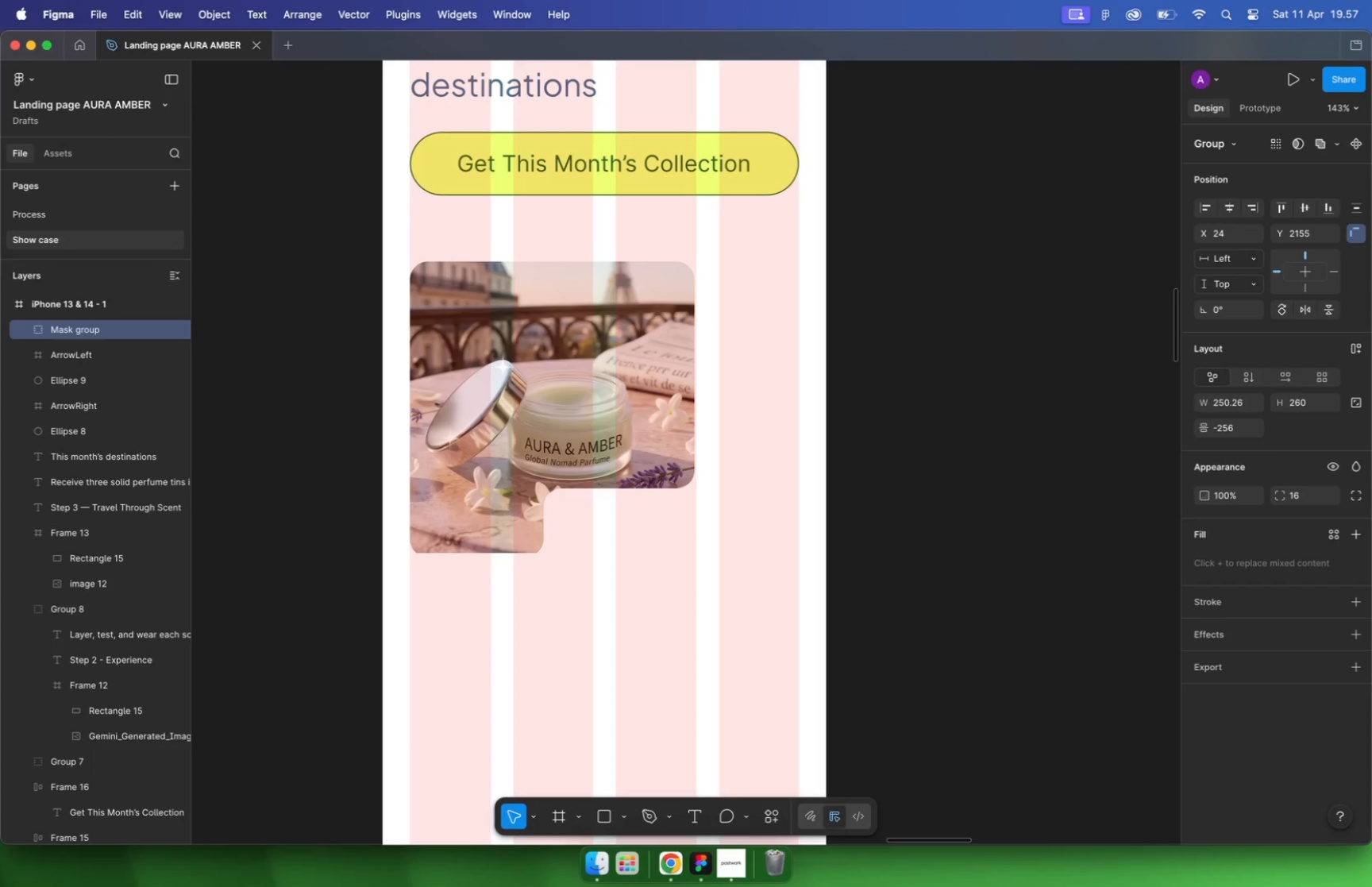 
left_click_drag(start_coordinate=[545, 380], to_coordinate=[542, 393])
 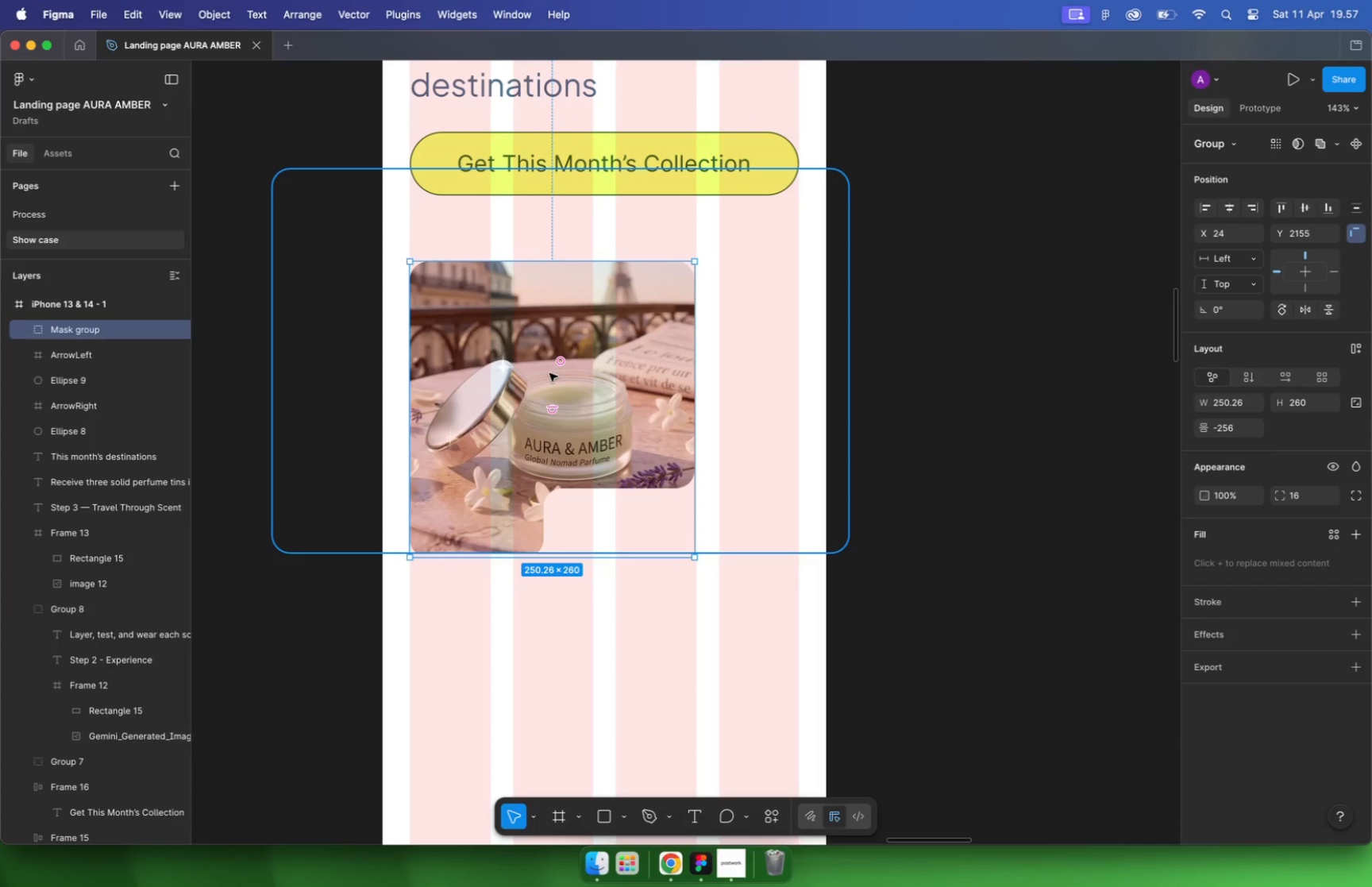 
hold_key(key=ShiftLeft, duration=0.93)
 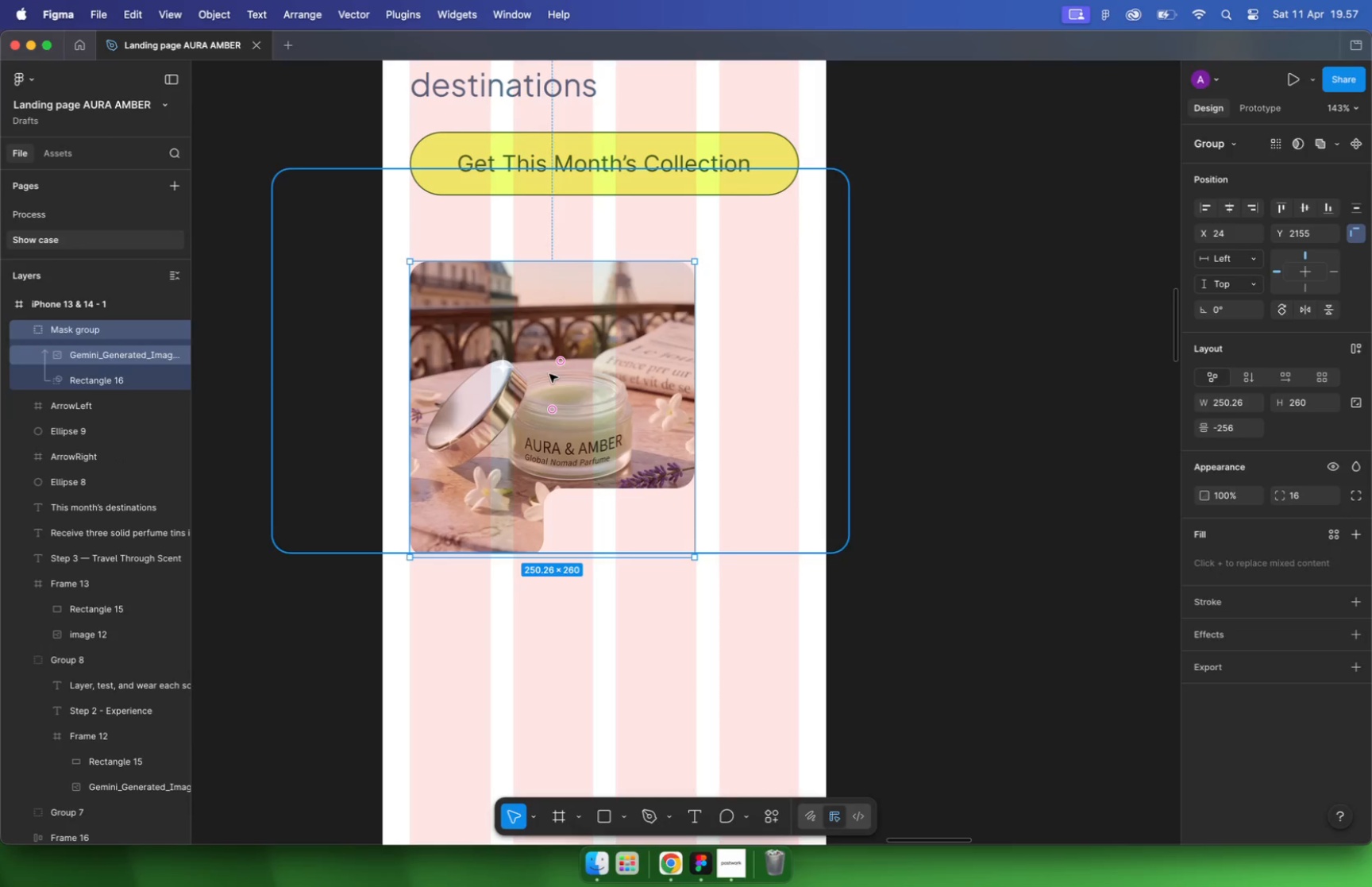 
left_click_drag(start_coordinate=[548, 384], to_coordinate=[545, 376])
 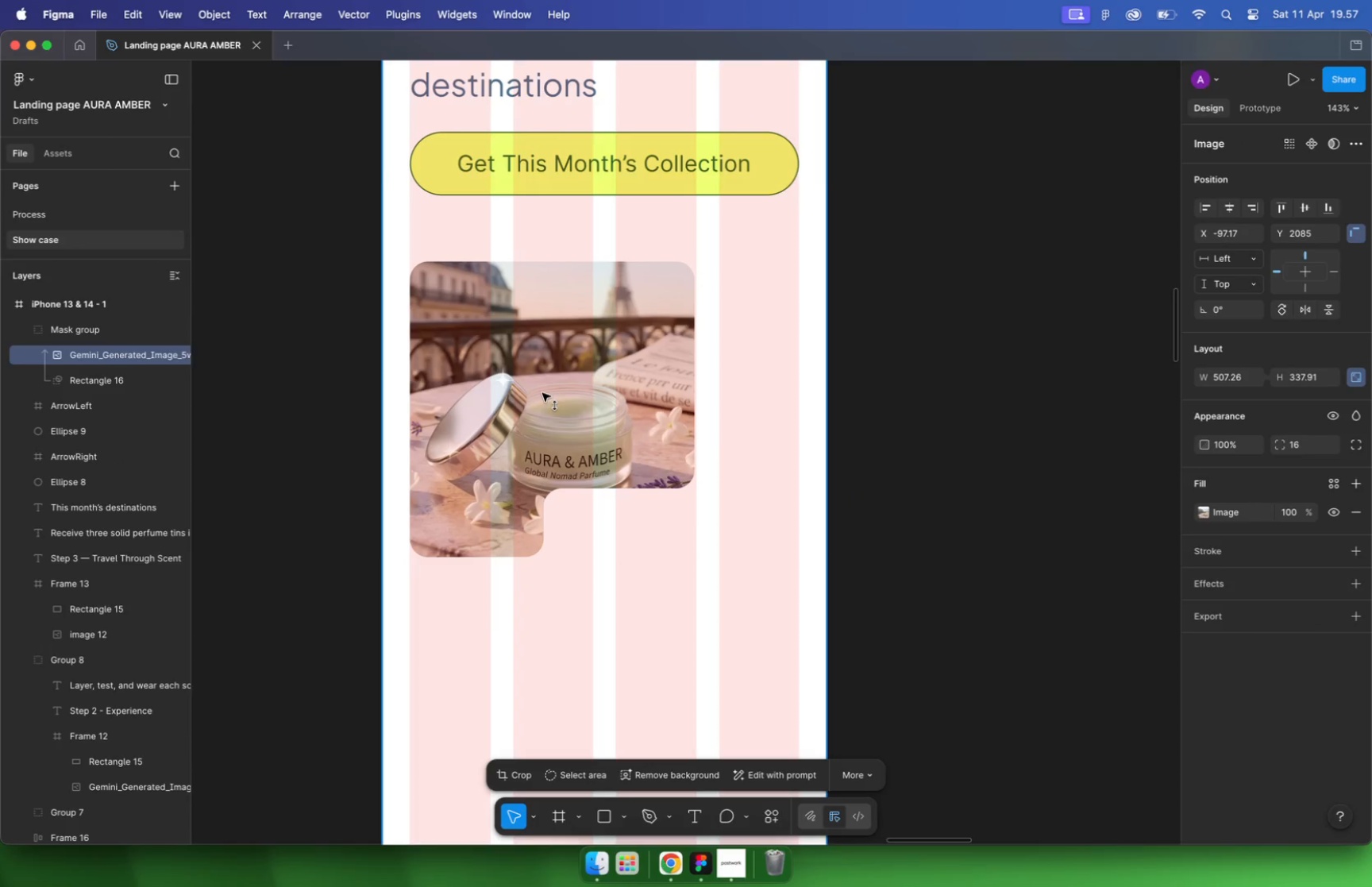 
hold_key(key=ShiftLeft, duration=0.8)
 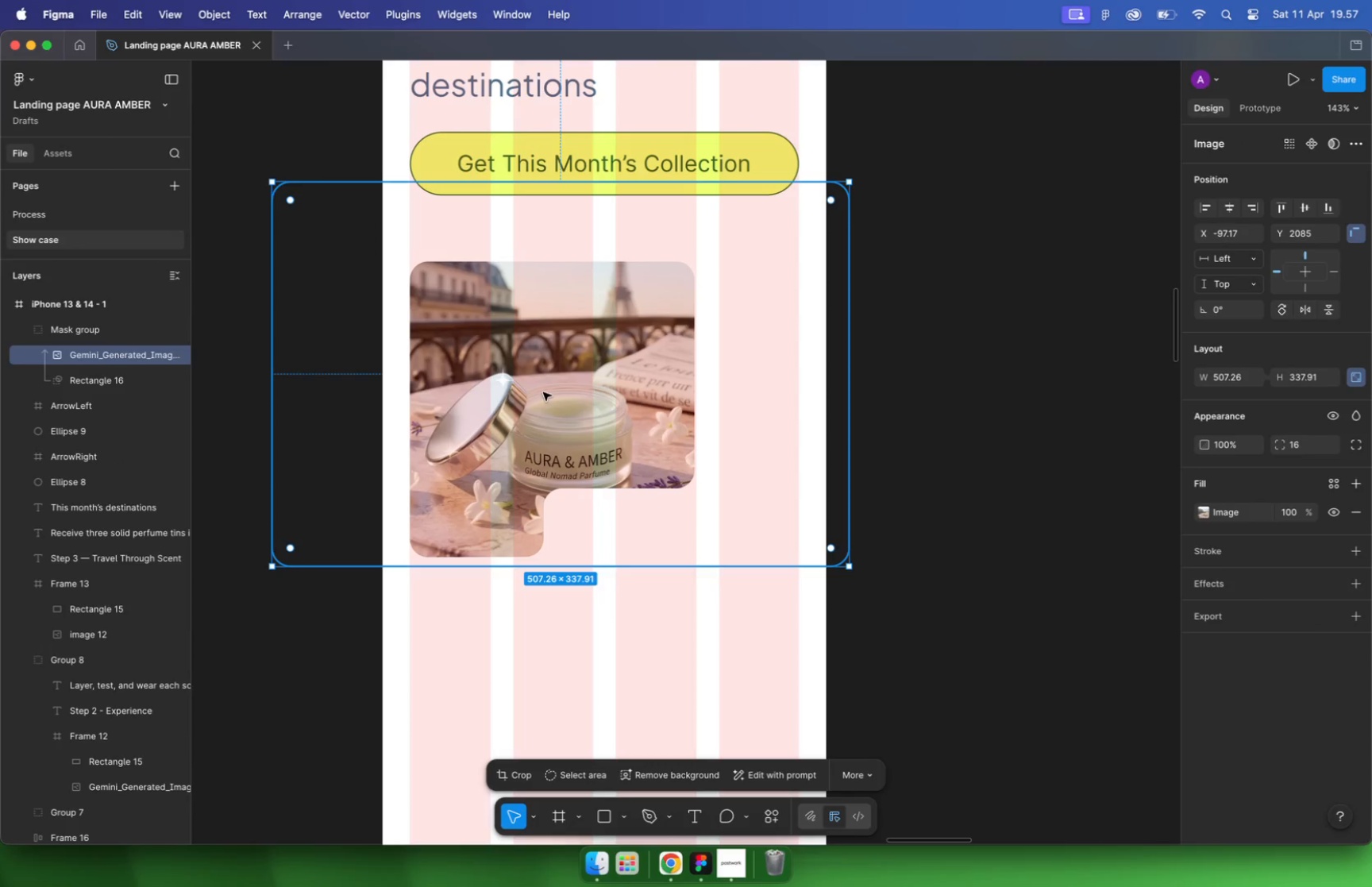 
key(Meta+Z)
 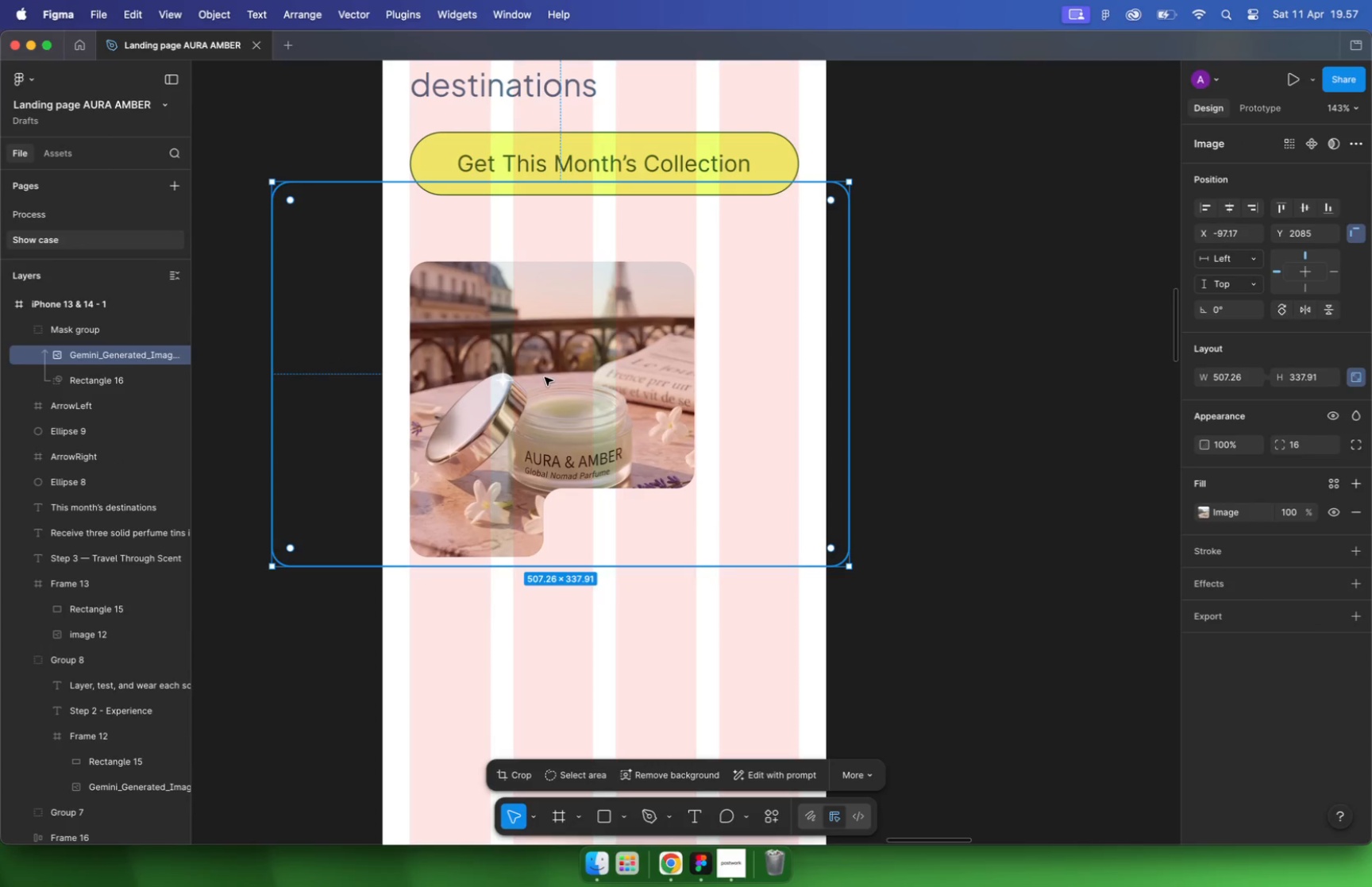 
key(Meta+Z)
 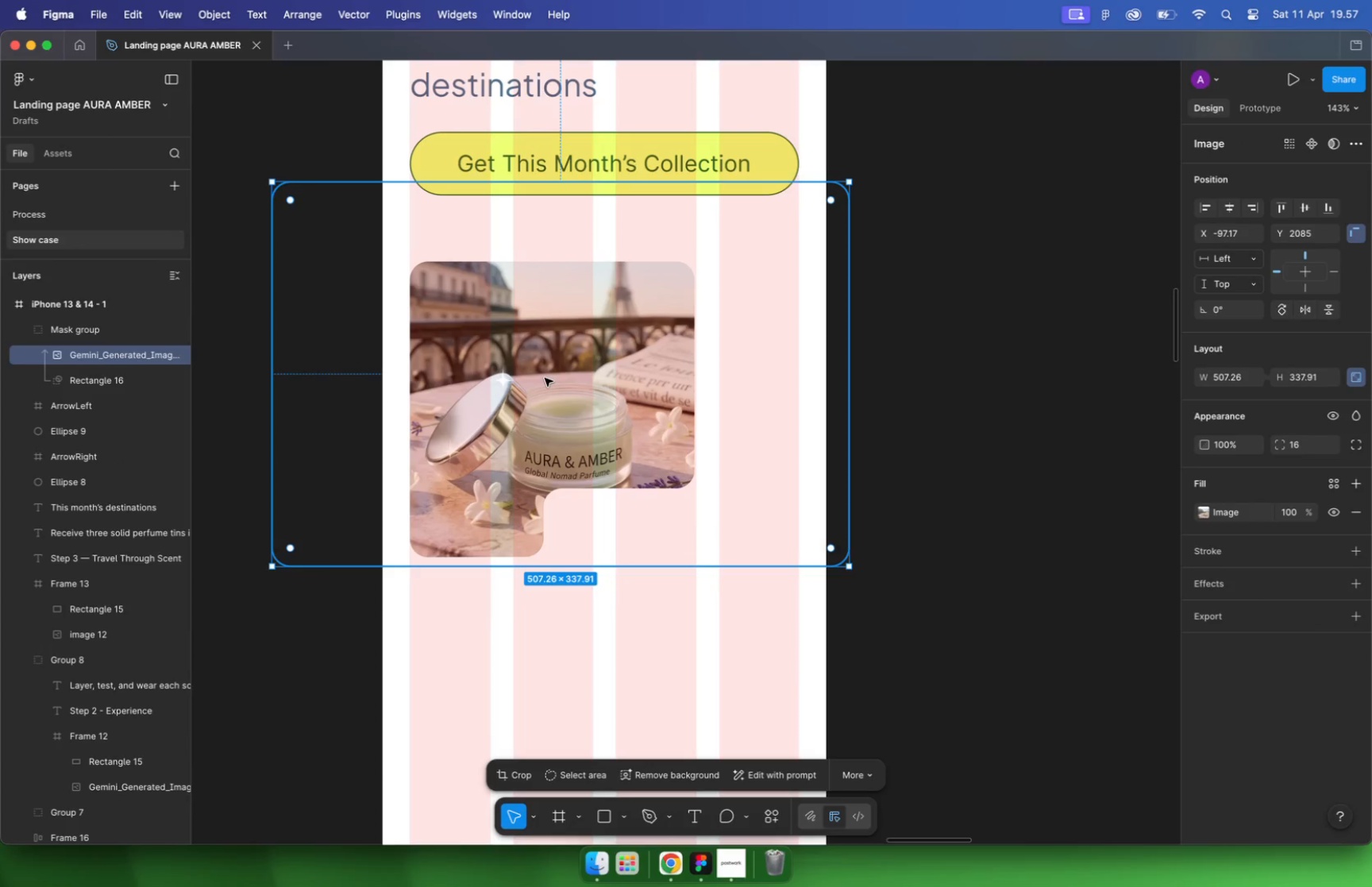 
hold_key(key=CommandLeft, duration=0.41)
 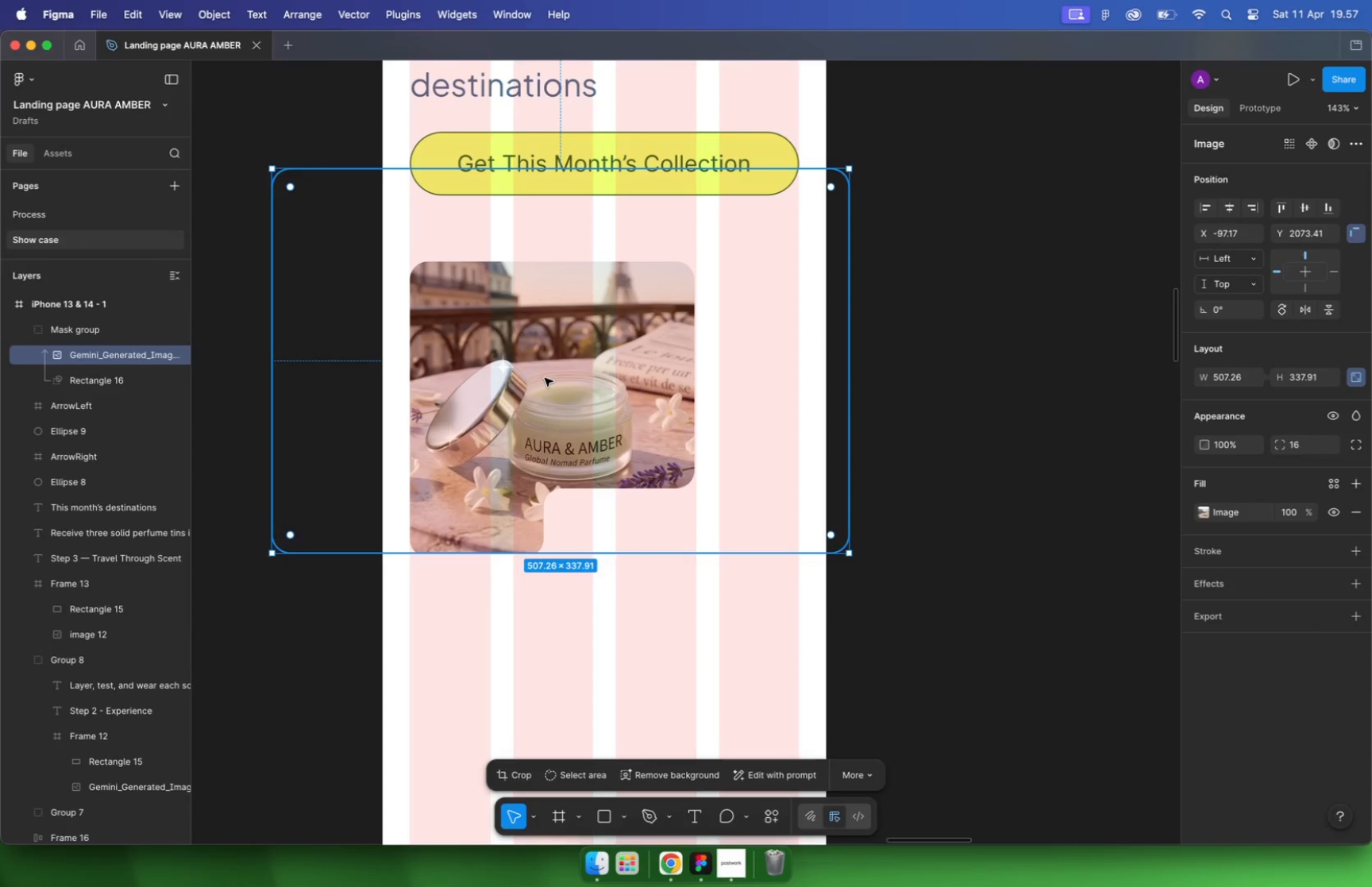 
hold_key(key=CommandLeft, duration=0.43)
 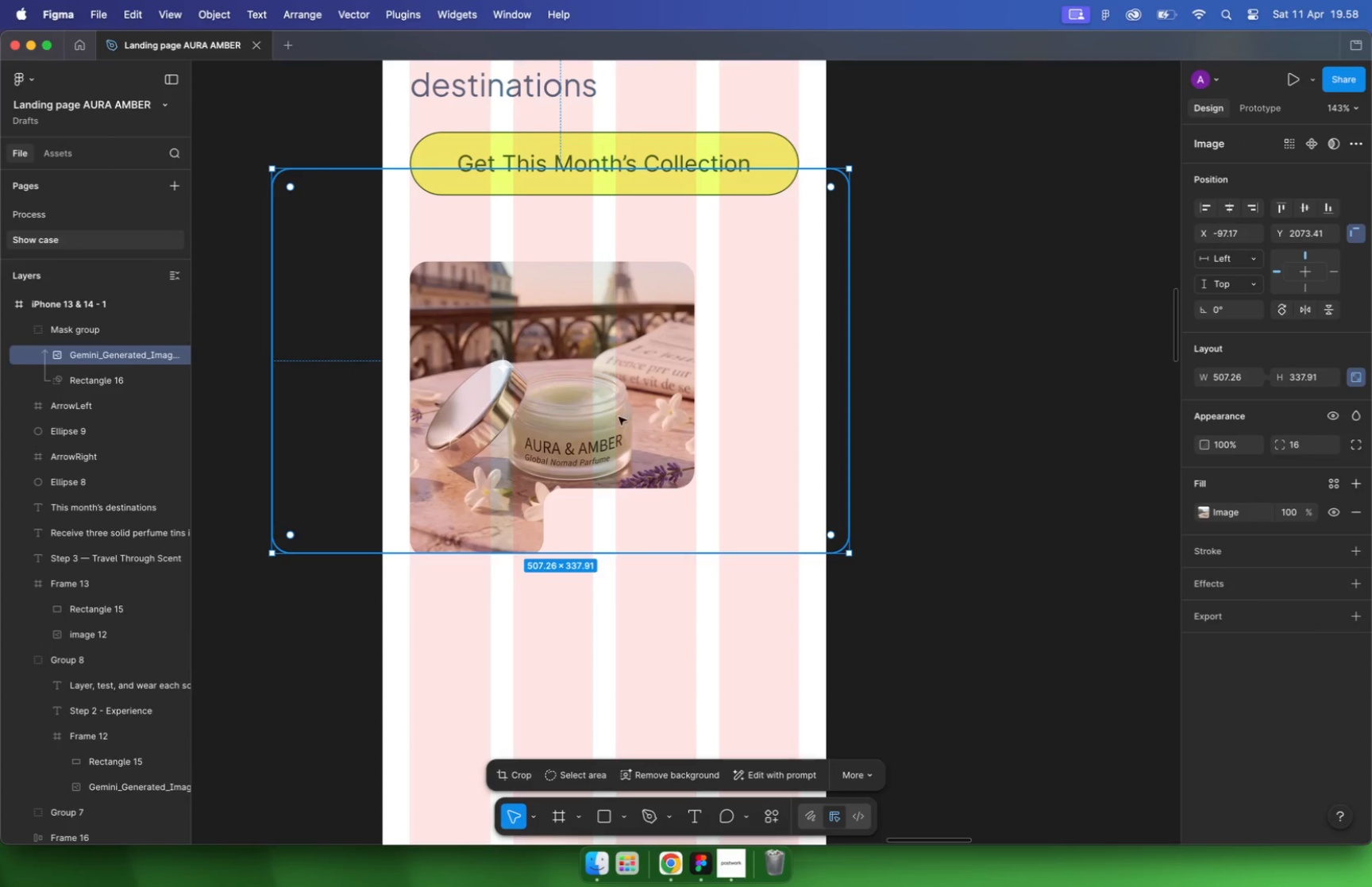 
scroll: coordinate [521, 566], scroll_direction: up, amount: 5.0
 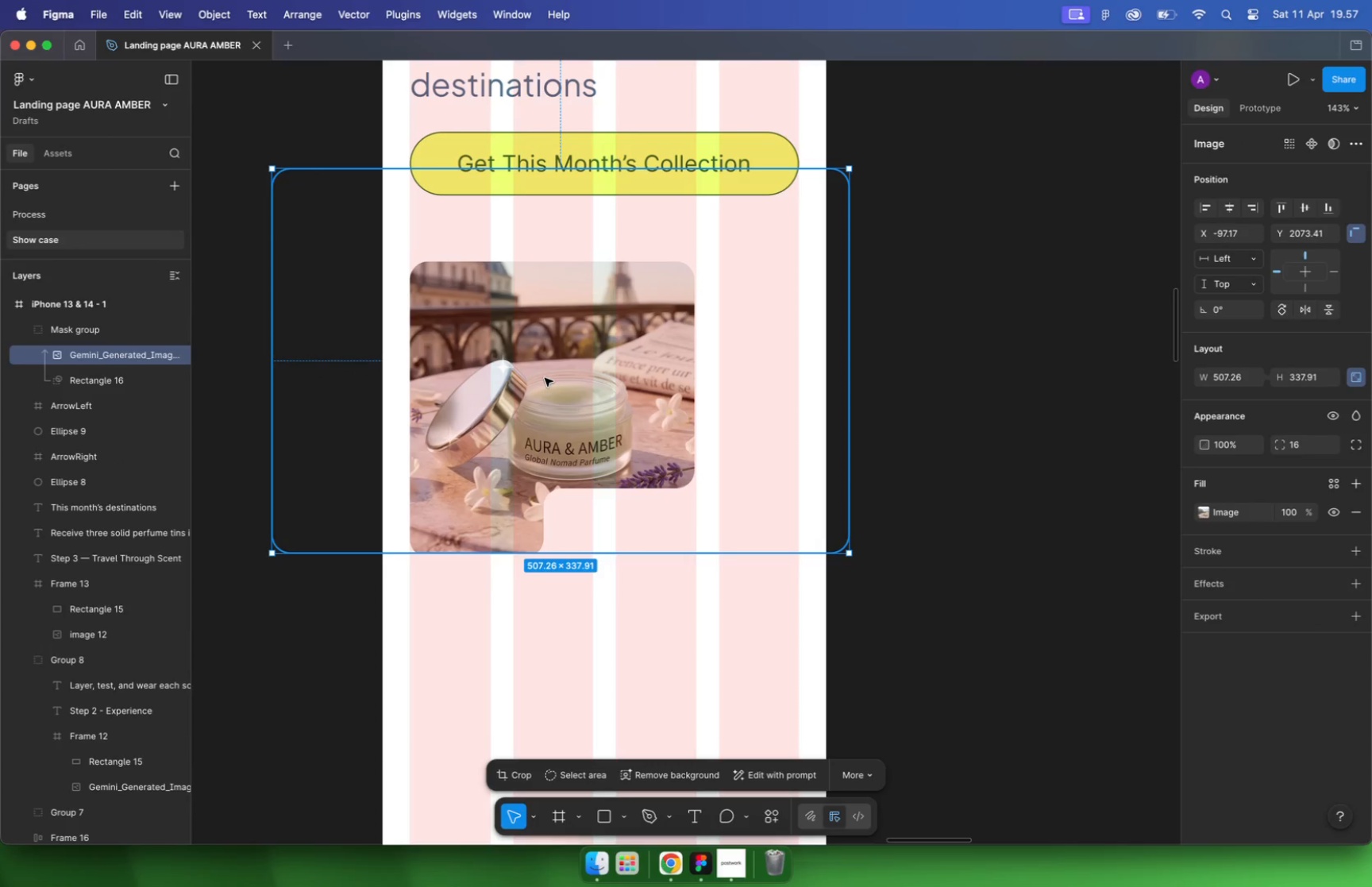 
left_click_drag(start_coordinate=[473, 465], to_coordinate=[473, 472])
 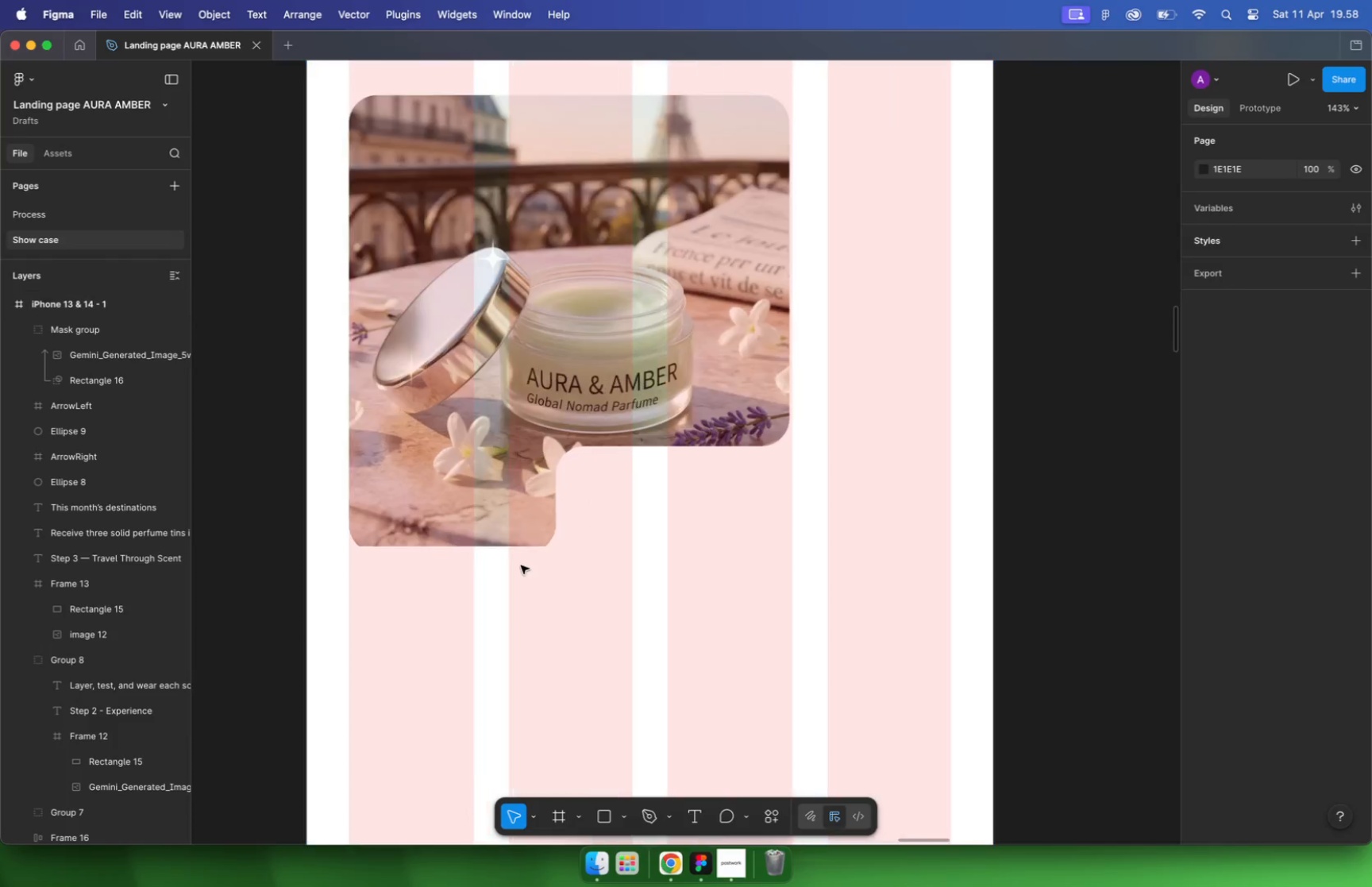 
hold_key(key=ShiftLeft, duration=0.58)
 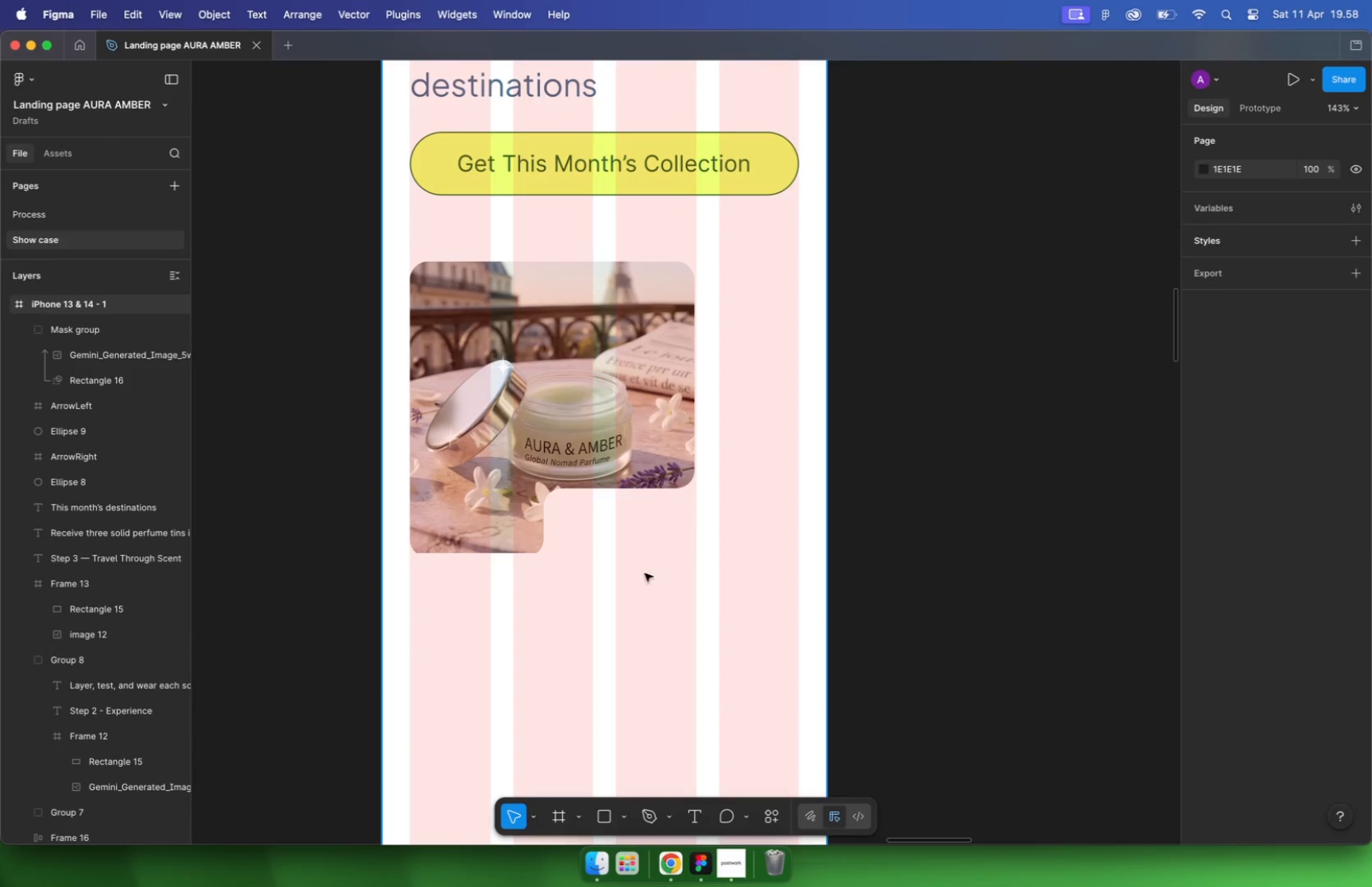 
hold_key(key=CommandLeft, duration=0.33)
scroll: coordinate [622, 571], scroll_direction: down, amount: 5.0
 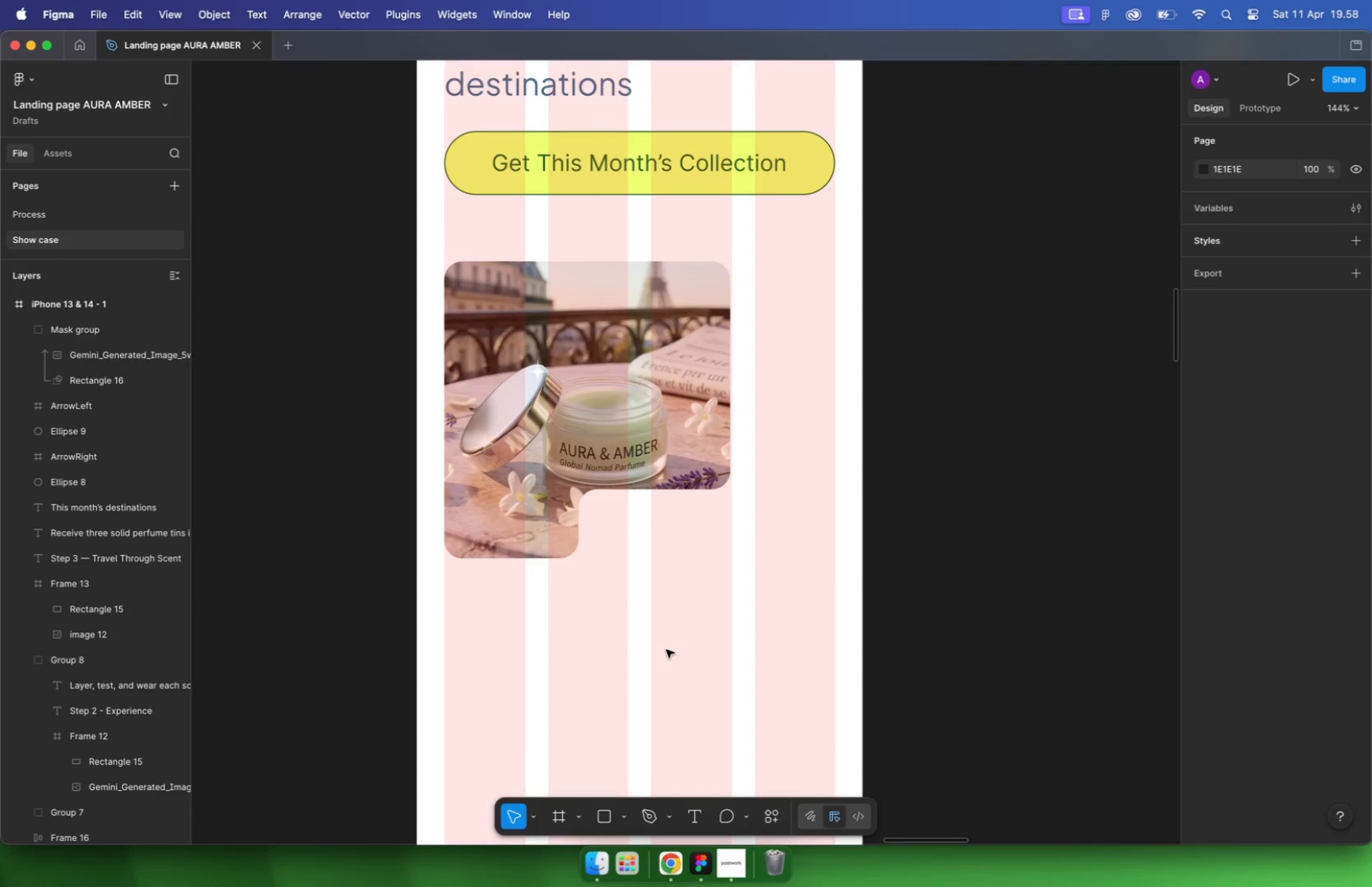 
left_click([618, 438])
 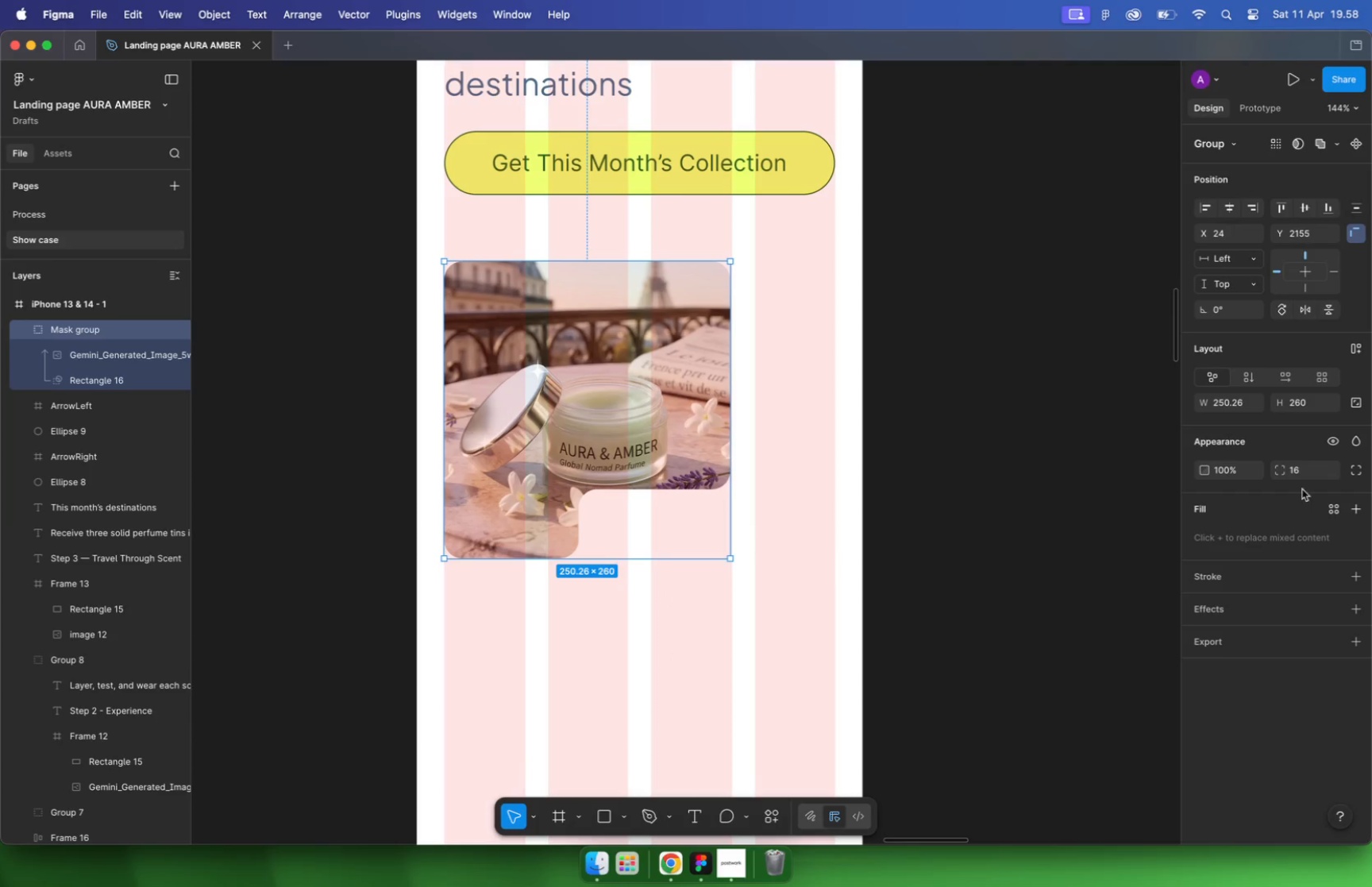 
left_click([1301, 468])
 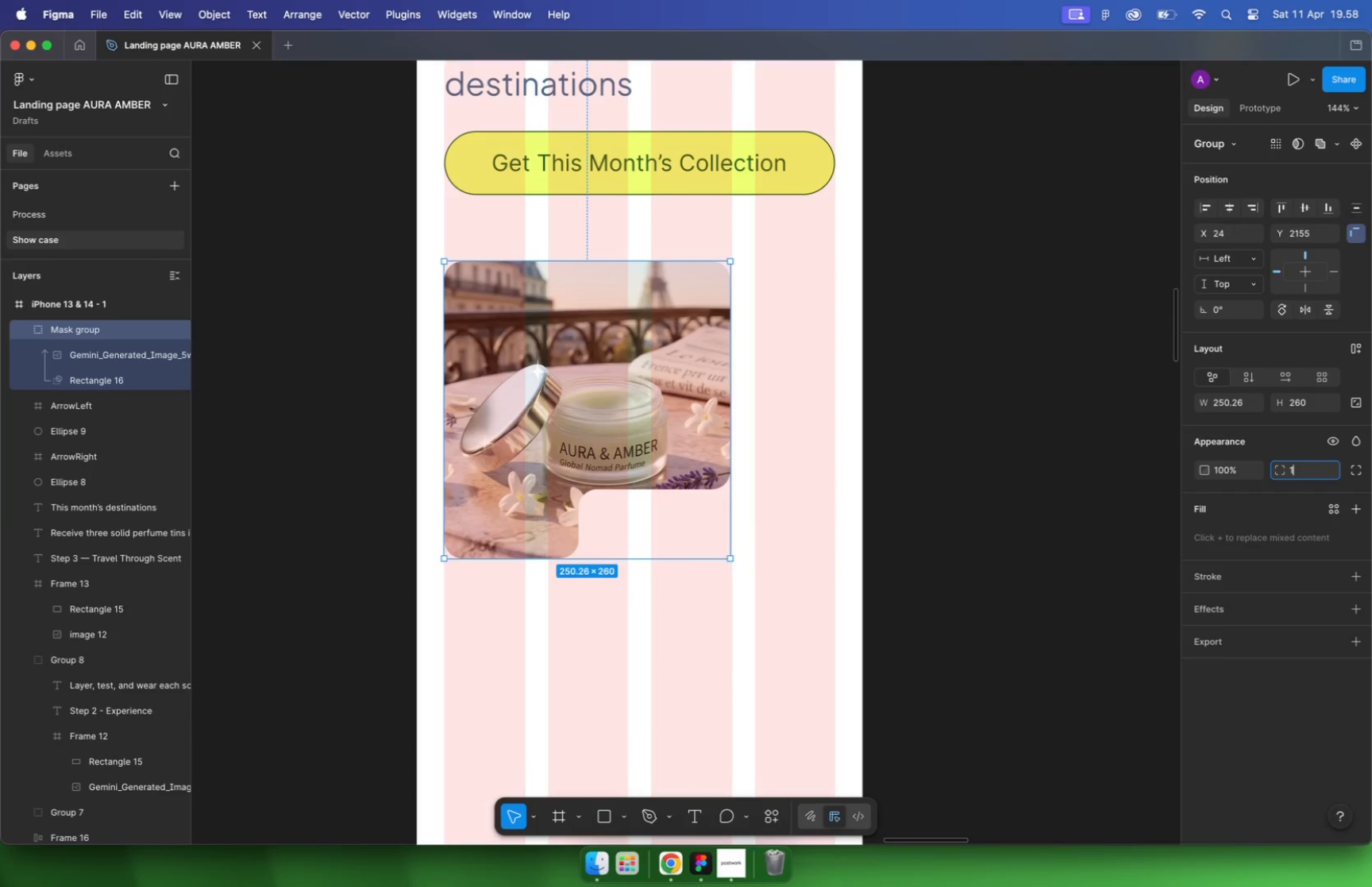 
type(12)
 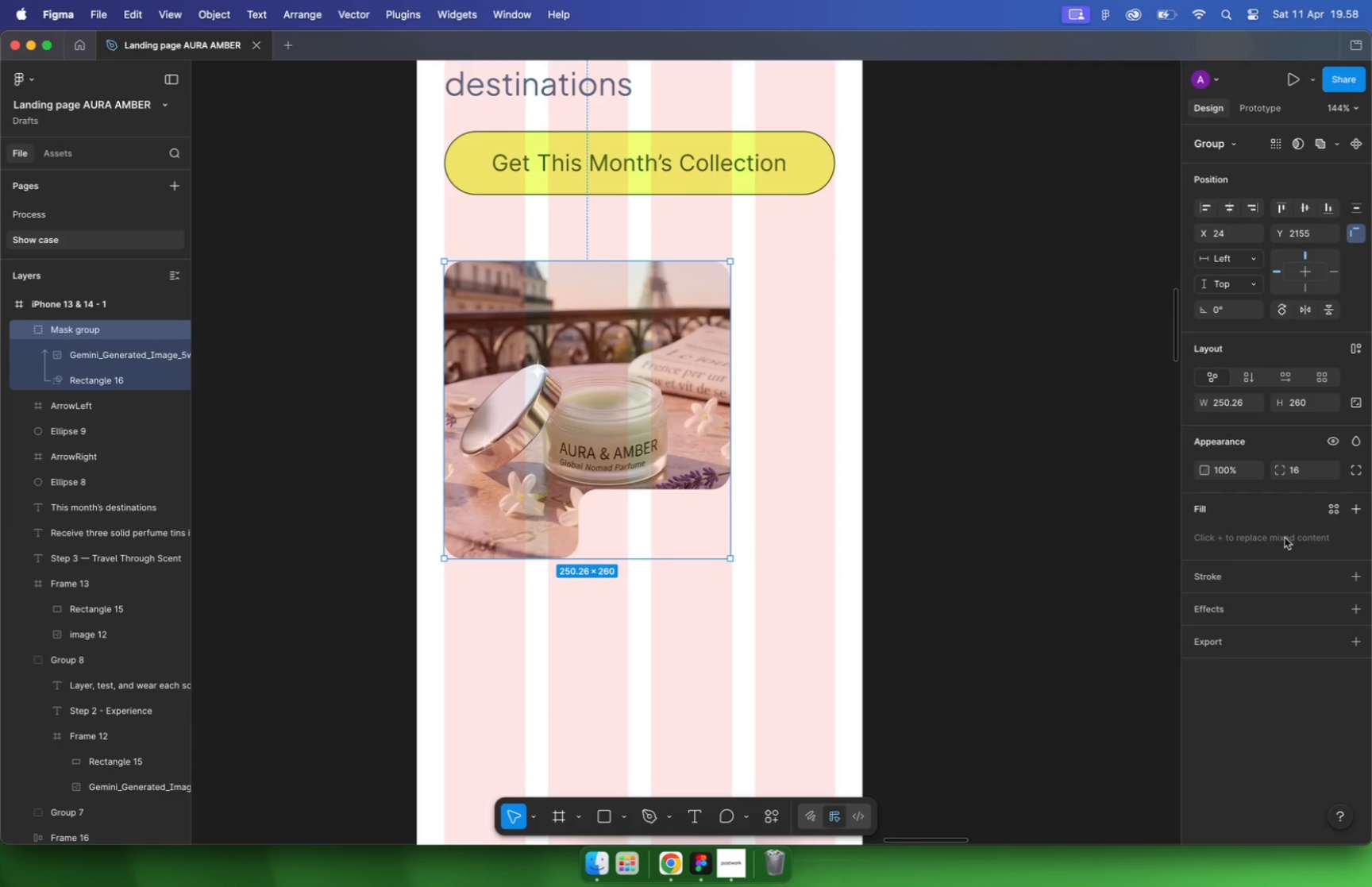 
key(Enter)
 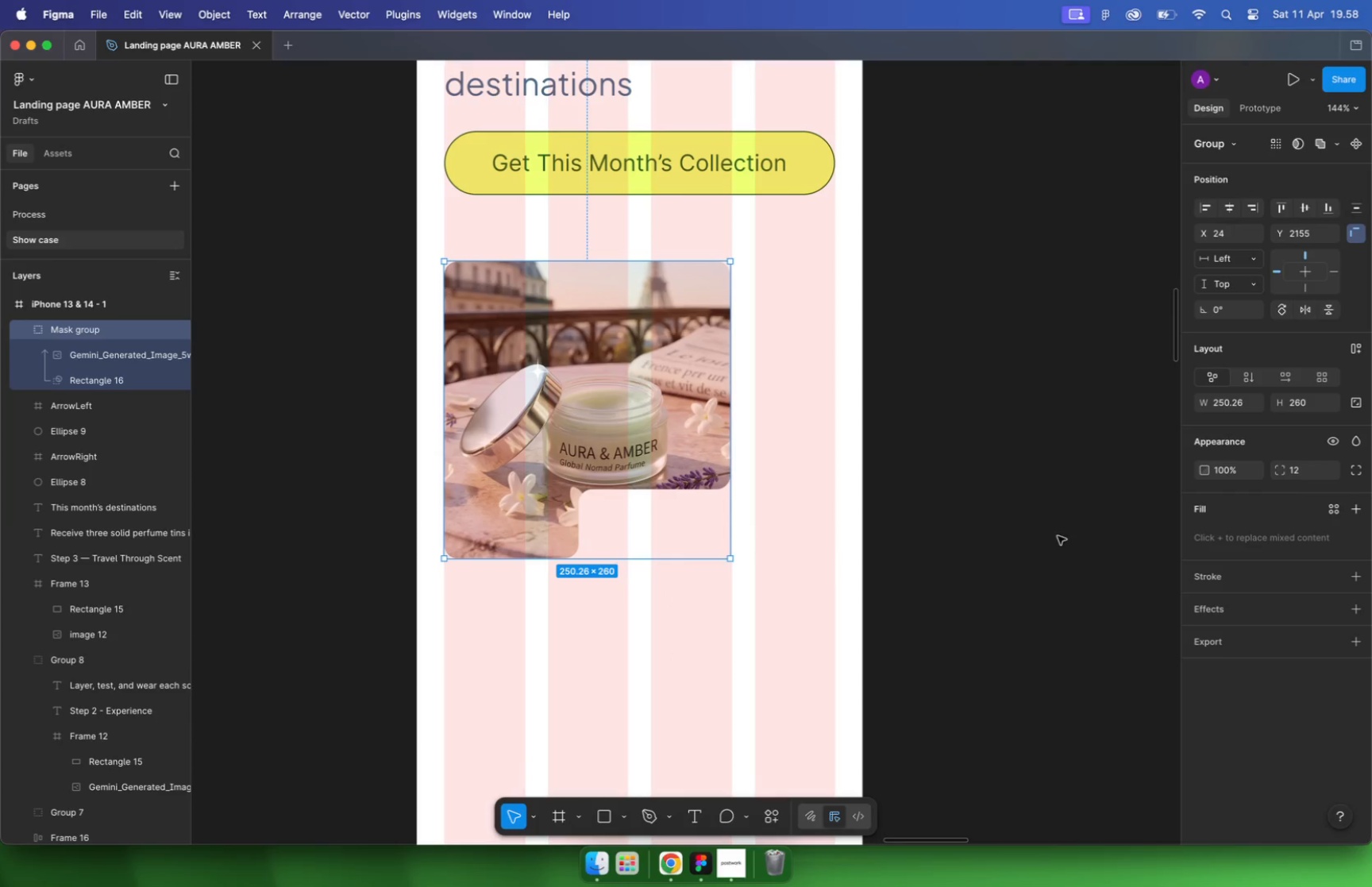 
left_click([874, 561])
 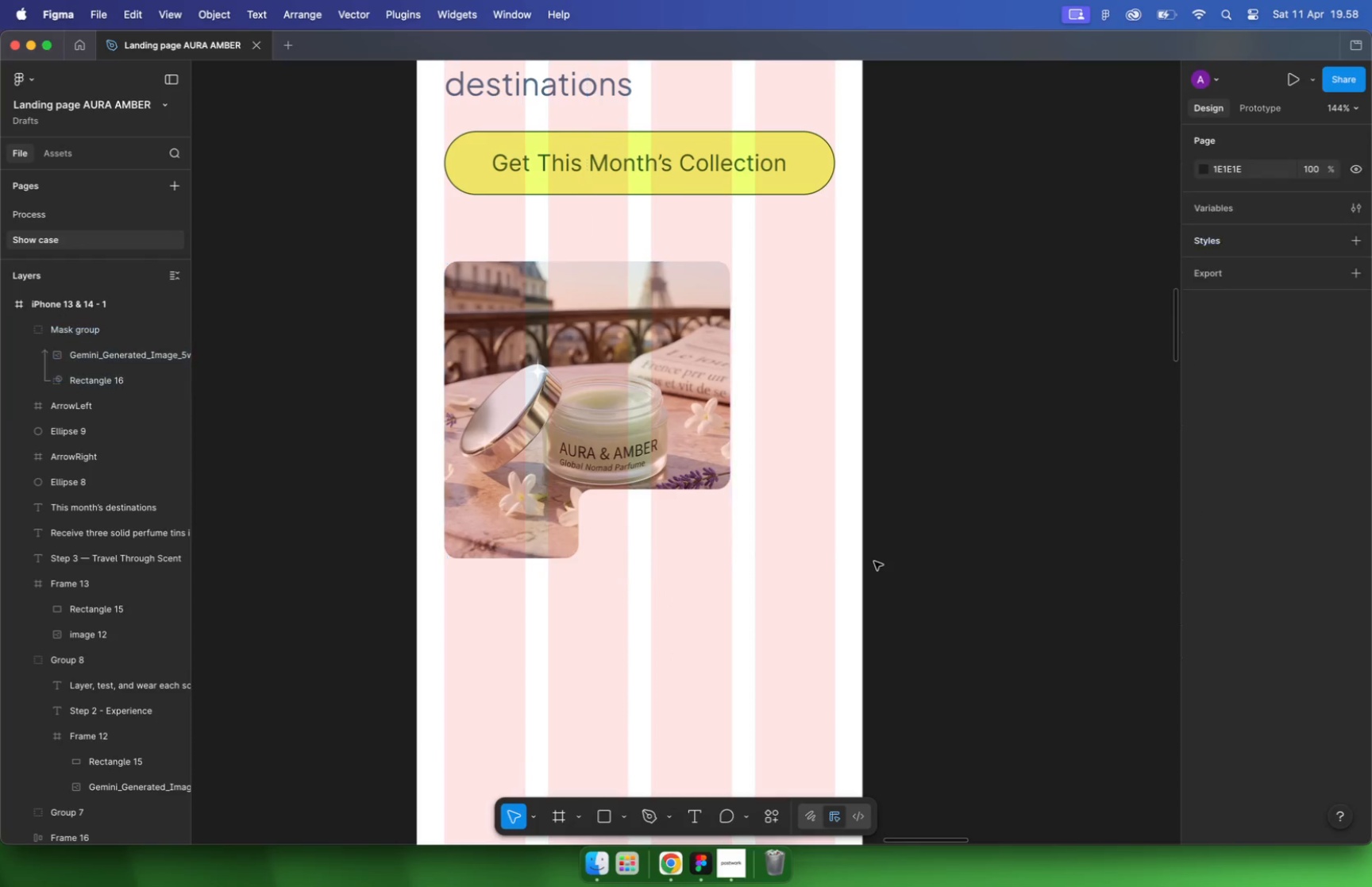 
left_click([692, 381])
 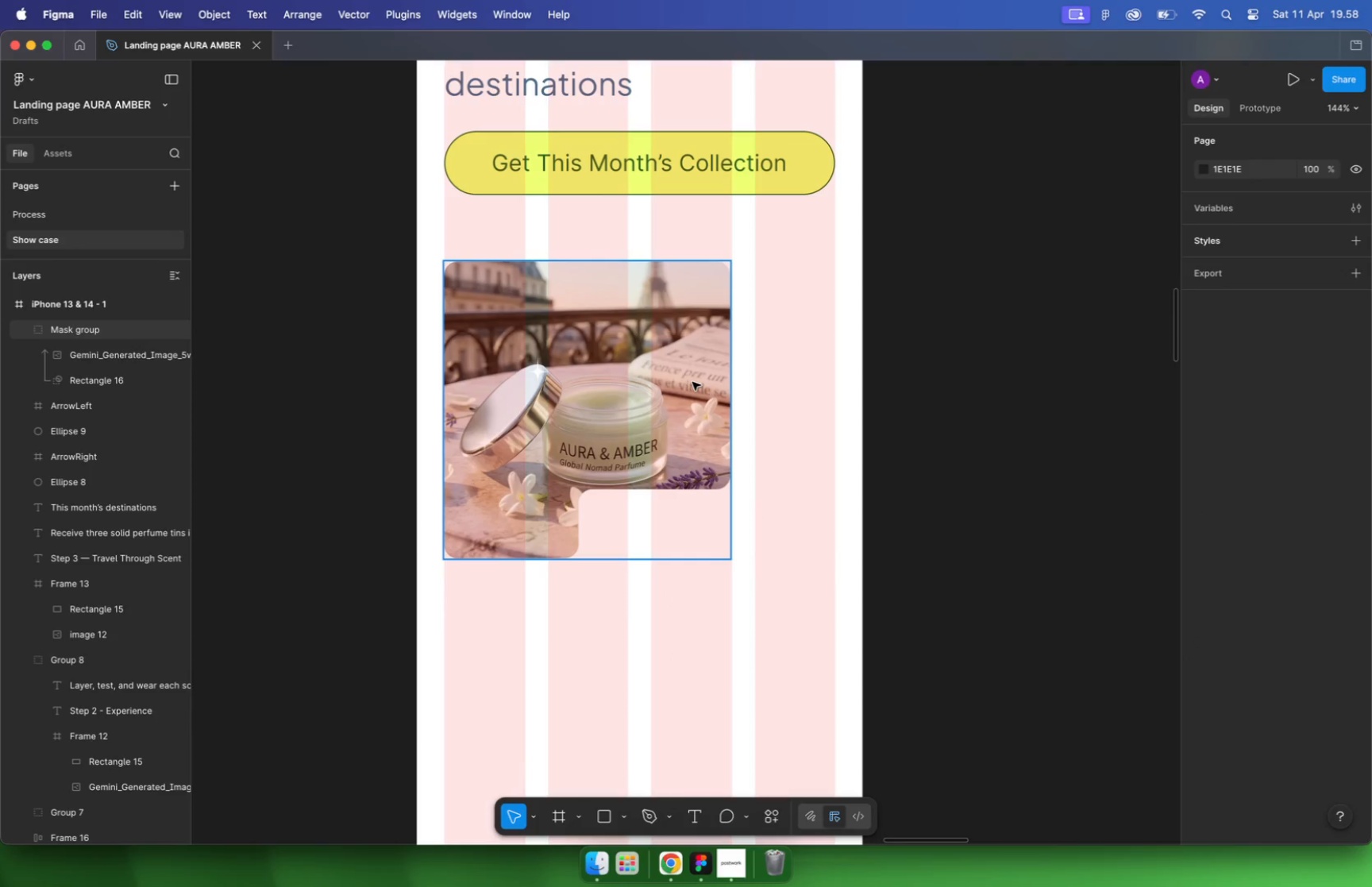 
hold_key(key=CommandLeft, duration=0.54)
scroll: coordinate [759, 516], scroll_direction: up, amount: 16.0
 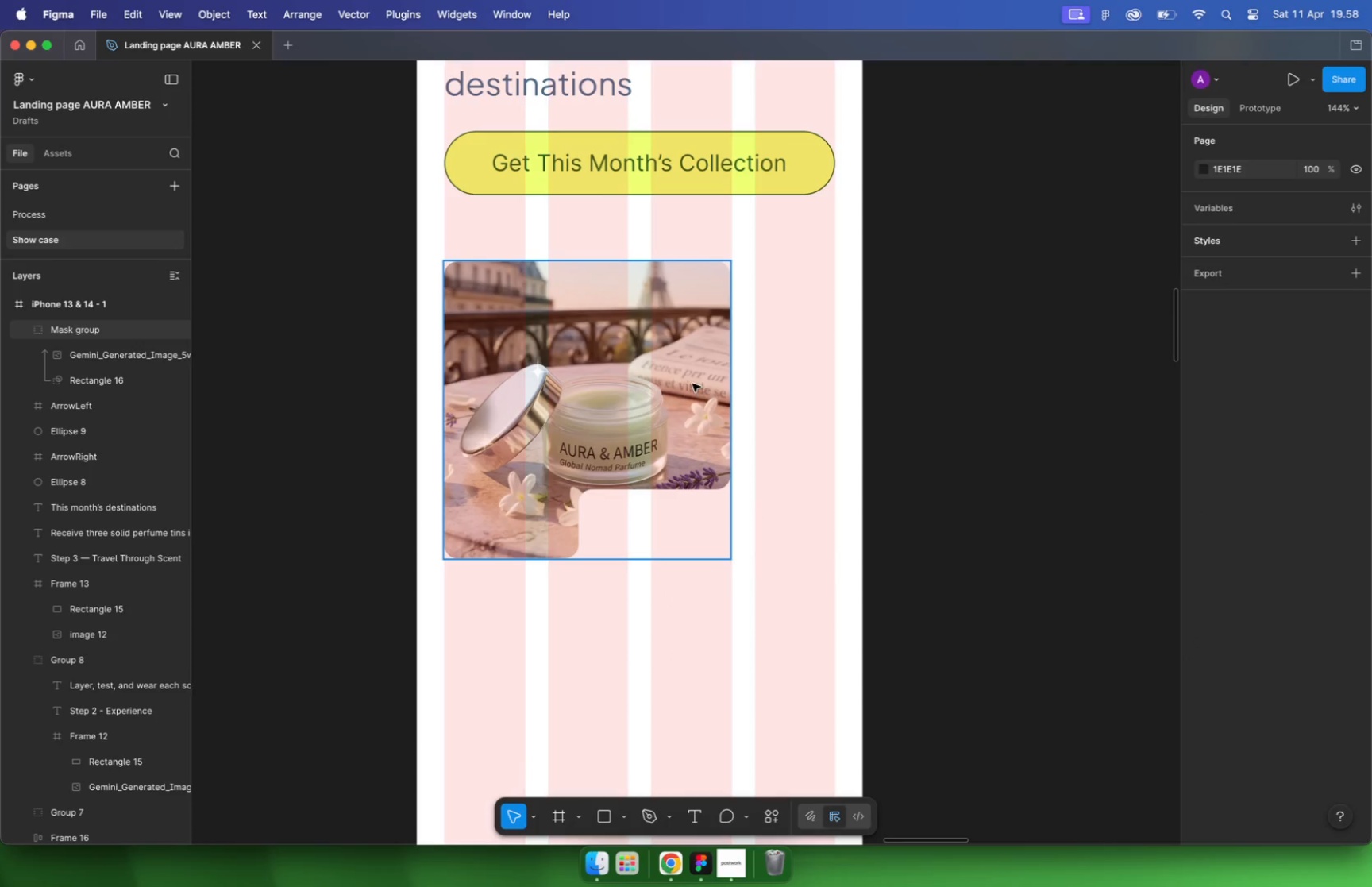 
left_click_drag(start_coordinate=[677, 637], to_coordinate=[681, 640])
 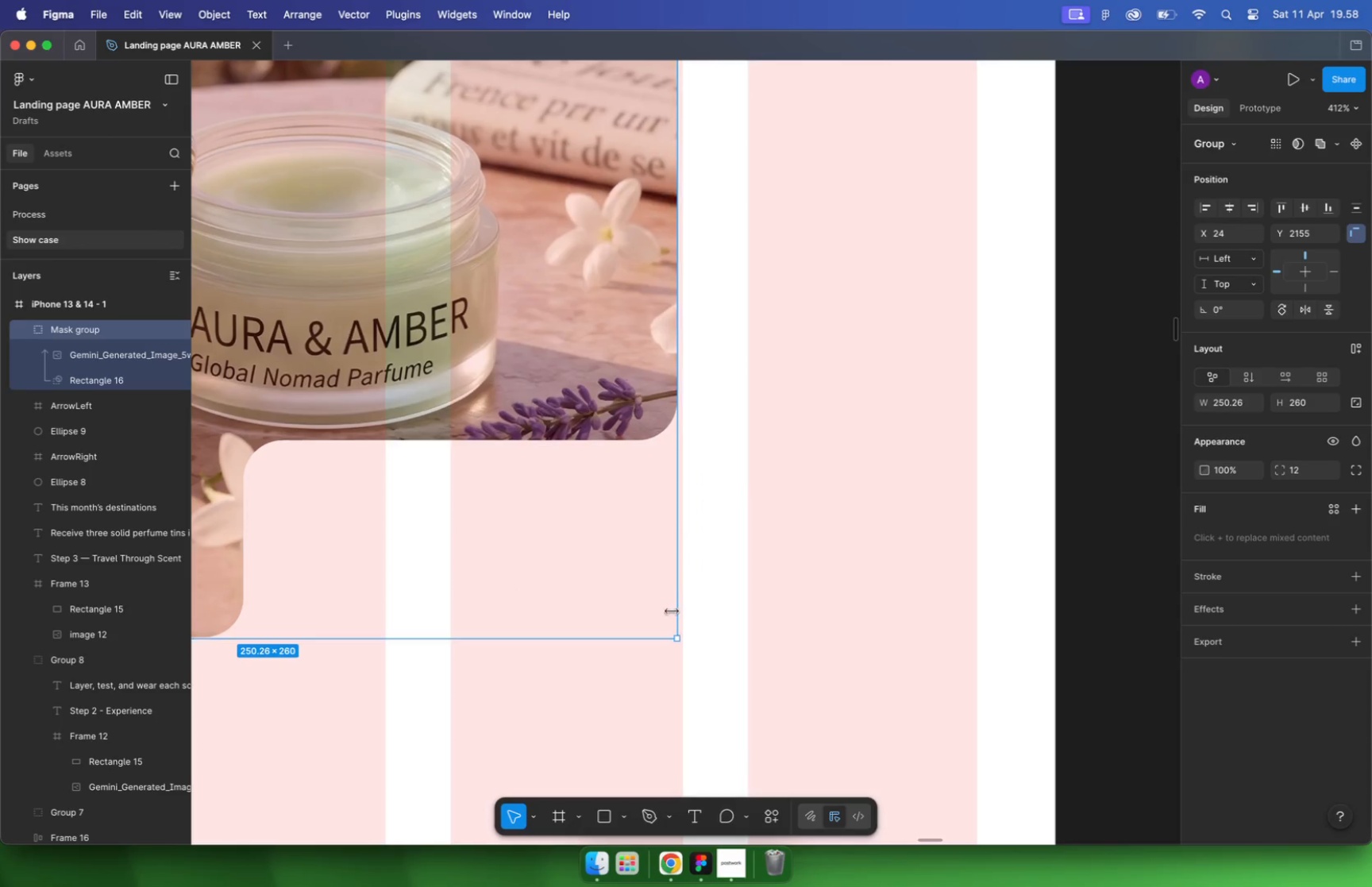 
hold_key(key=ShiftLeft, duration=0.8)
 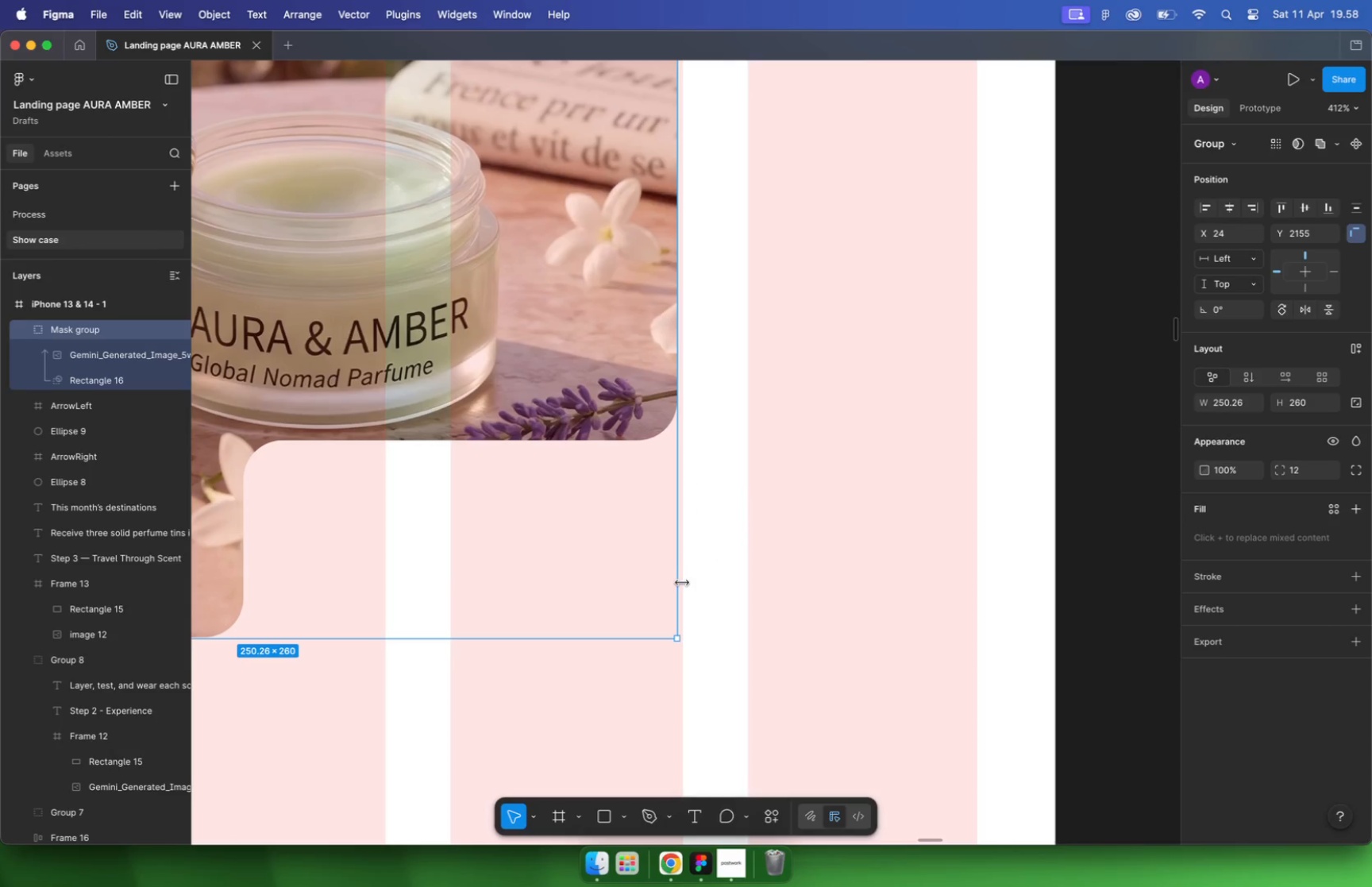 
hold_key(key=CommandLeft, duration=1.0)
left_click([711, 553])
 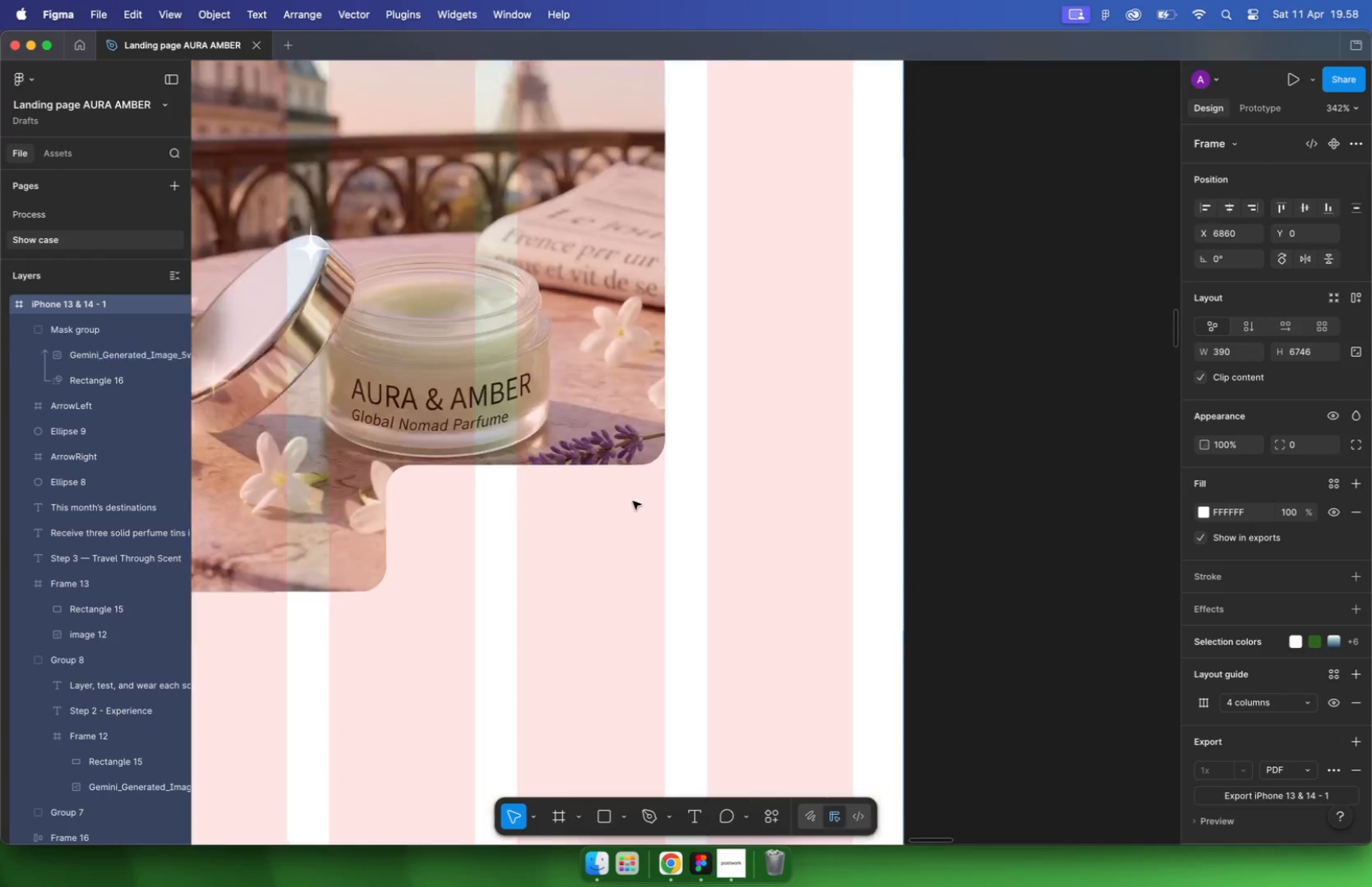 
scroll: coordinate [633, 503], scroll_direction: down, amount: 20.0
 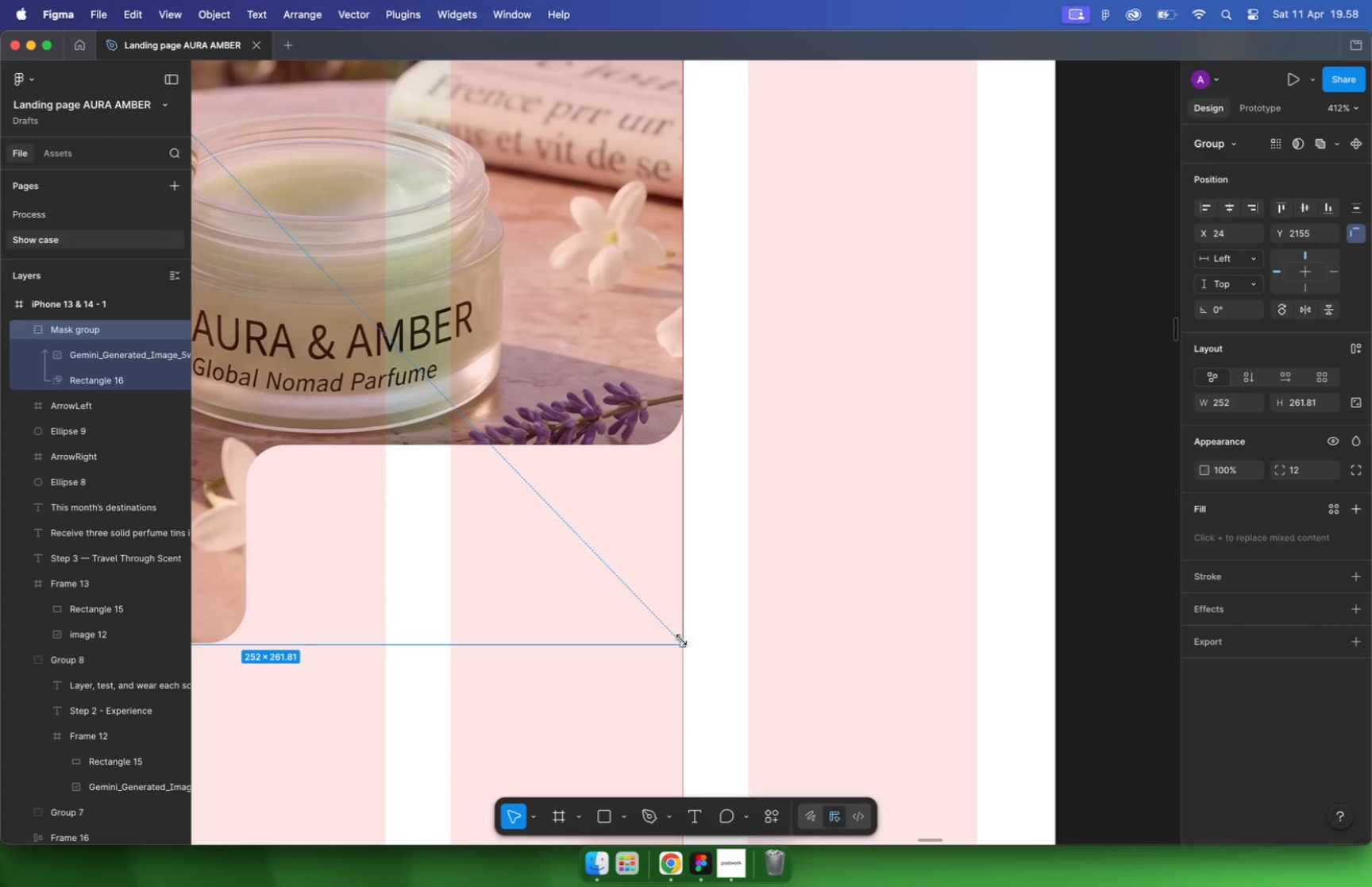 
left_click([804, 529])
 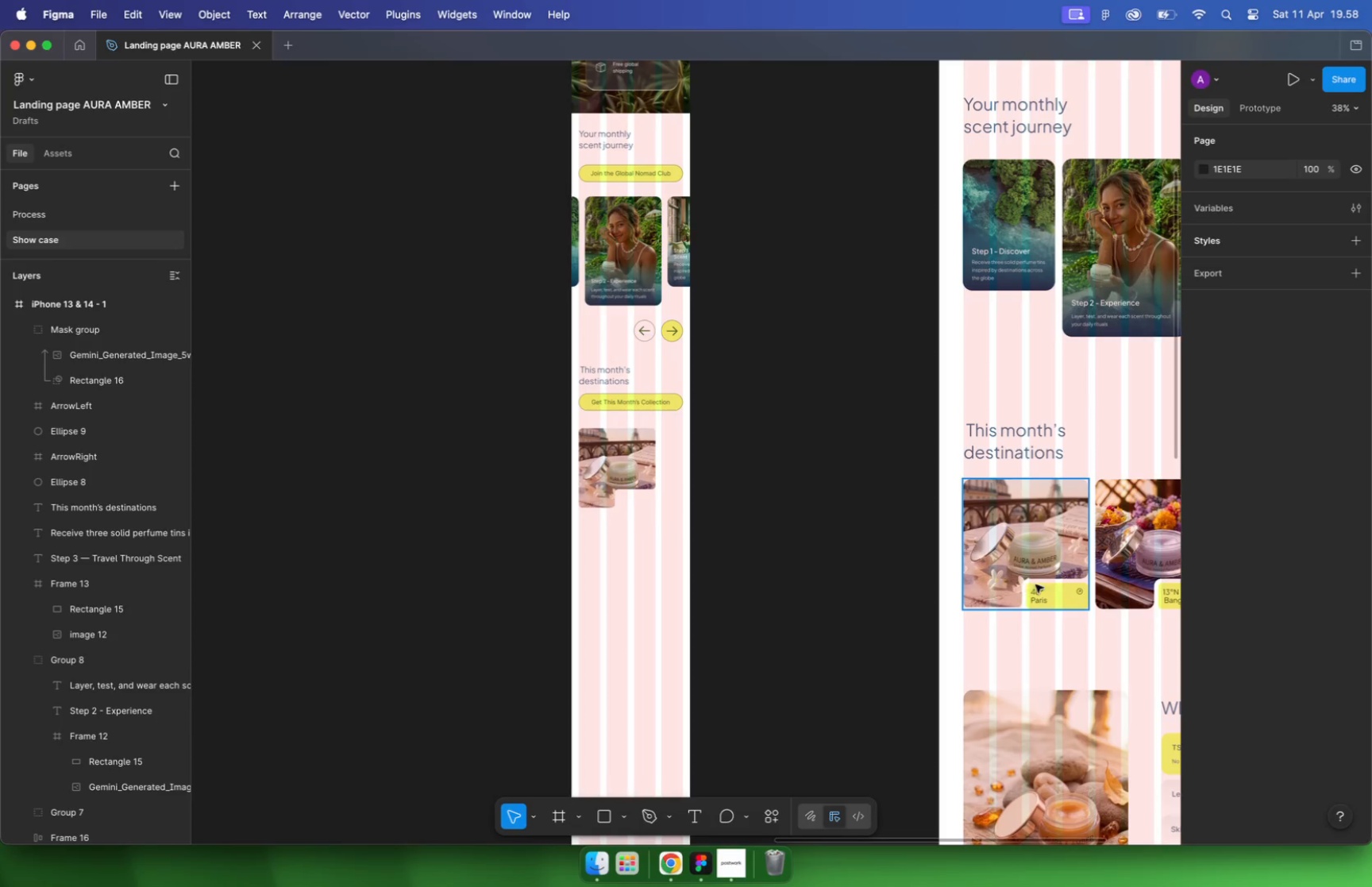 
hold_key(key=CommandLeft, duration=1.18)
scroll: coordinate [661, 491], scroll_direction: down, amount: 17.0
 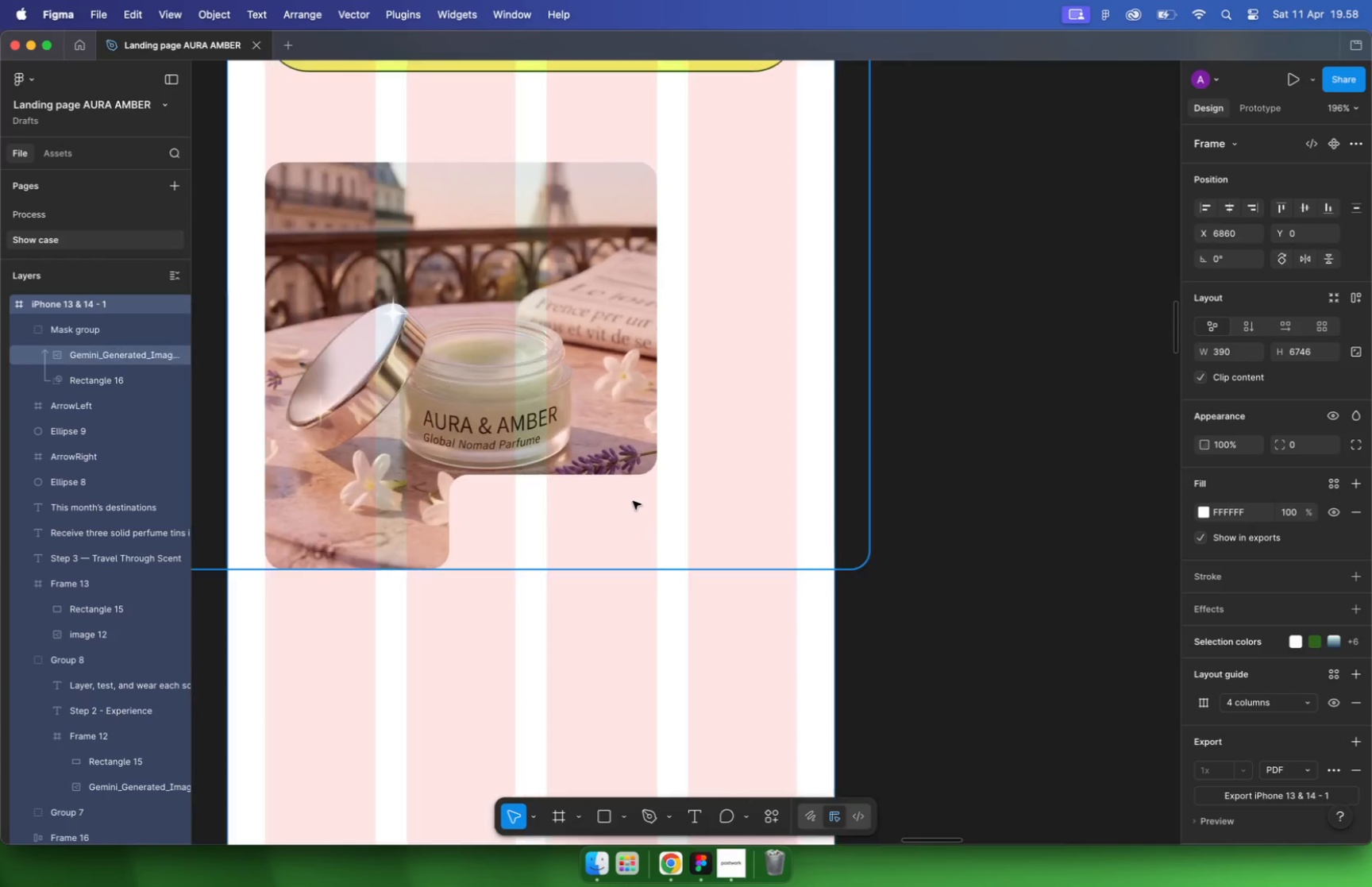 
scroll: coordinate [661, 491], scroll_direction: up, amount: 1.0
 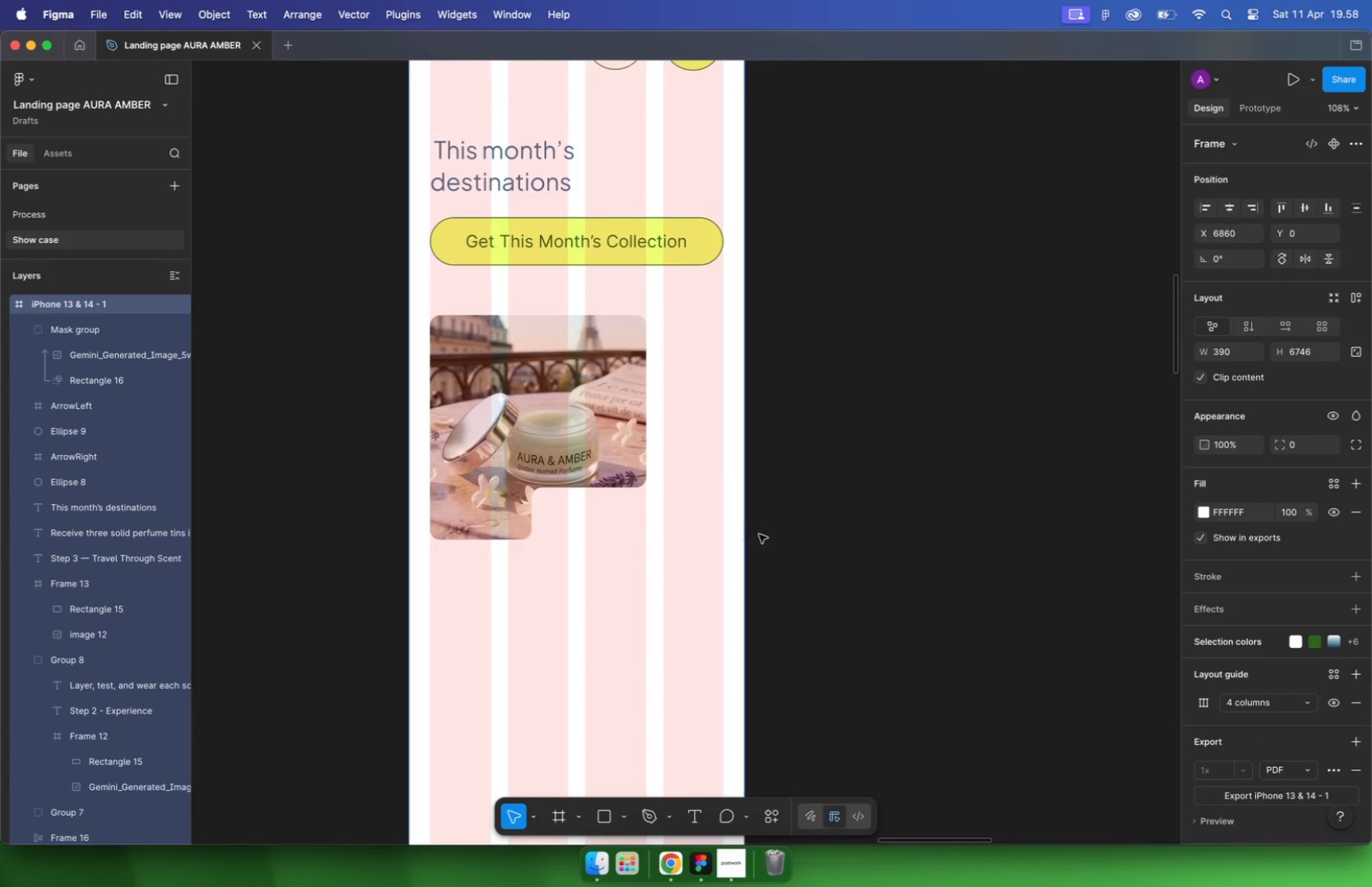 
left_click([1063, 598])
 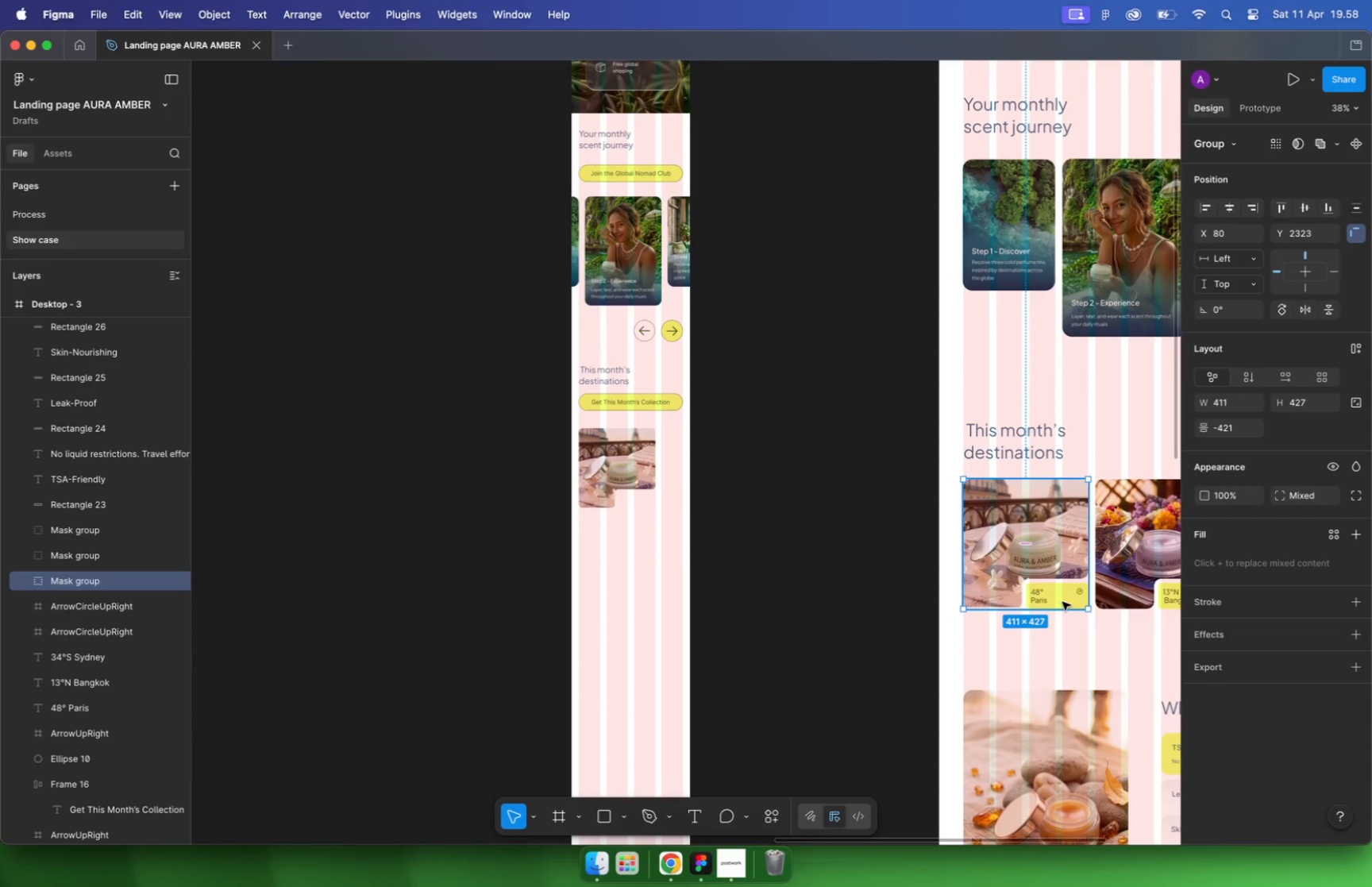 
double_click([1062, 602])
 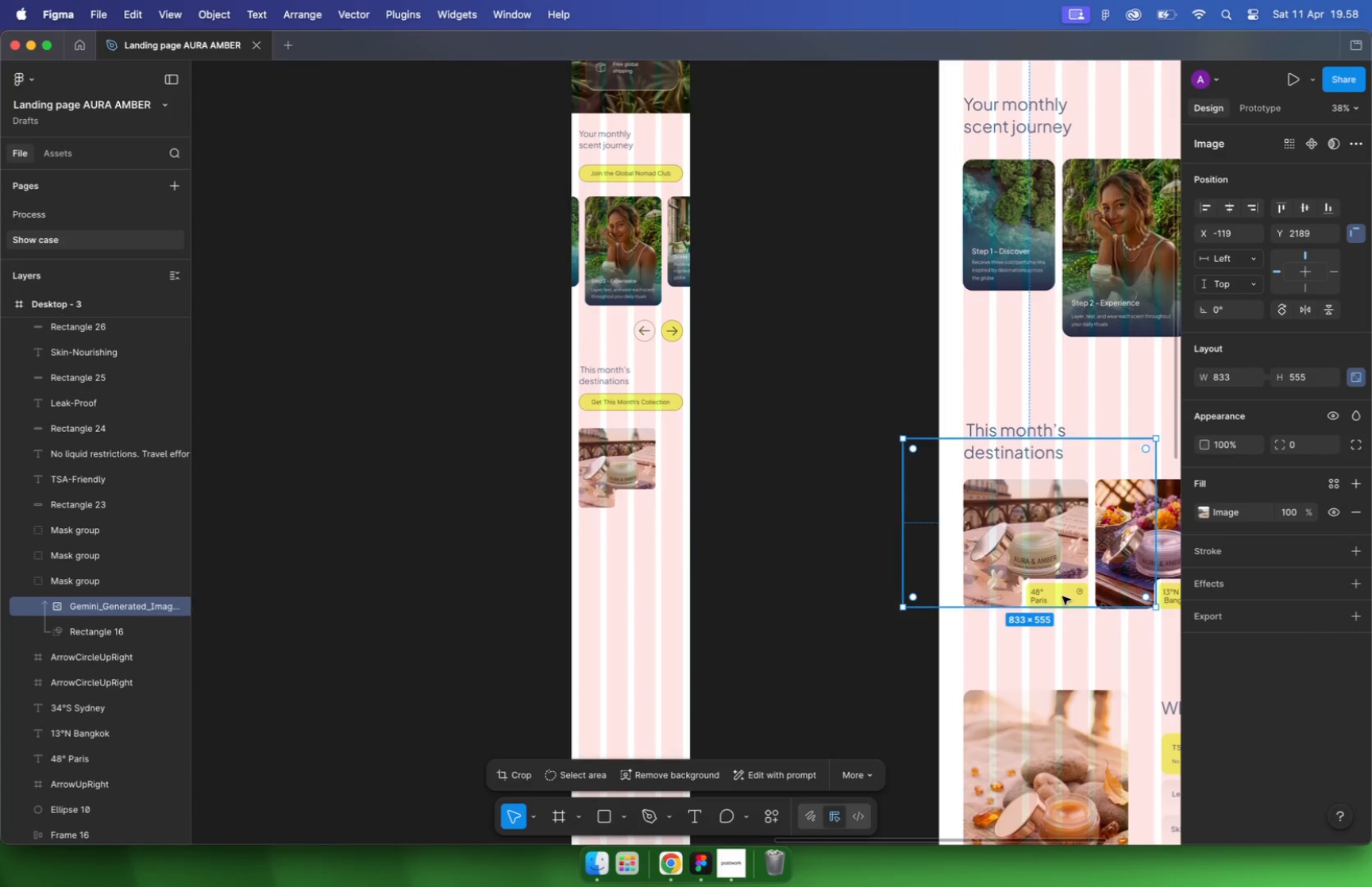 
left_click([1062, 594])
 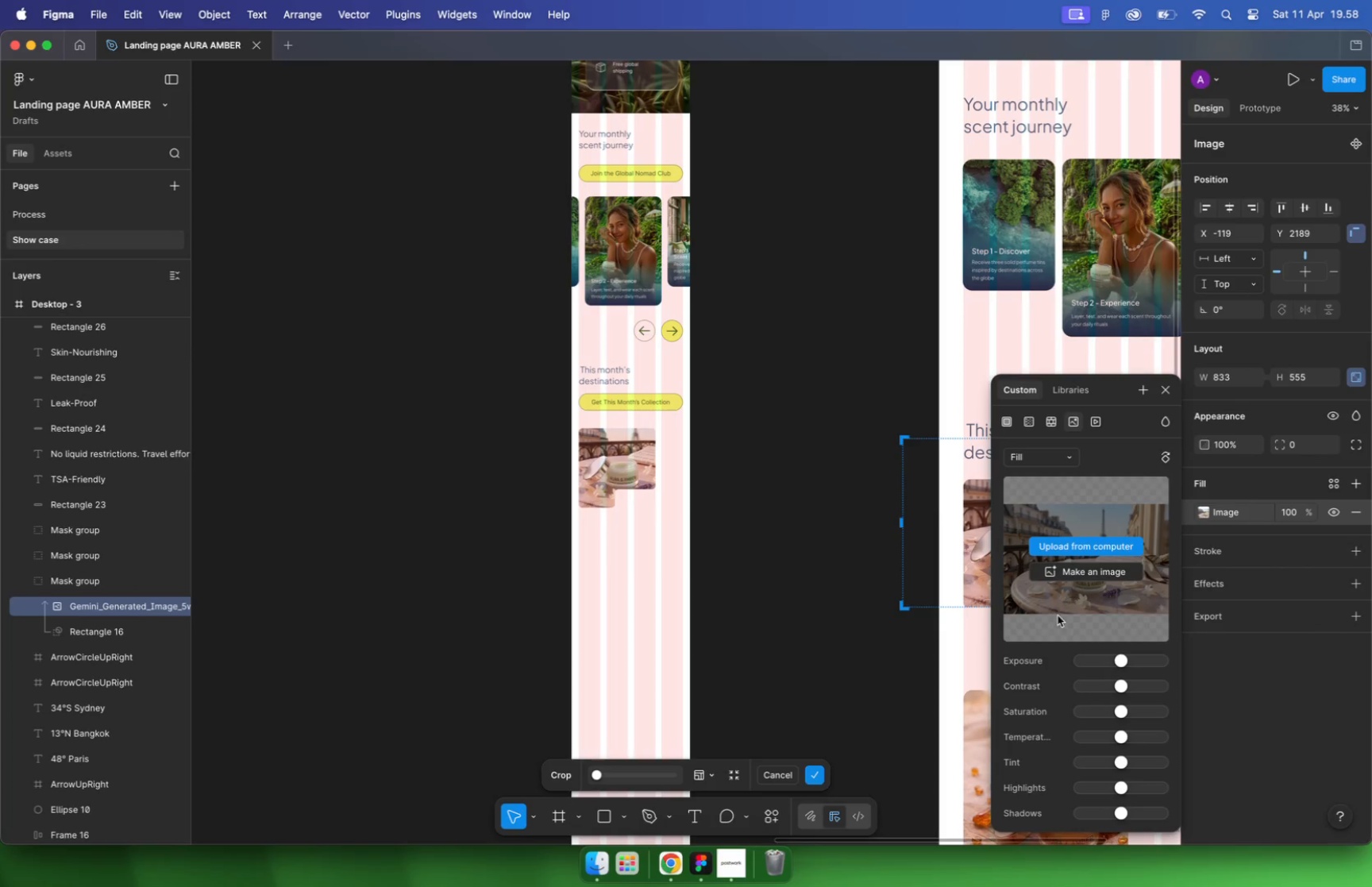 
left_click([954, 620])
 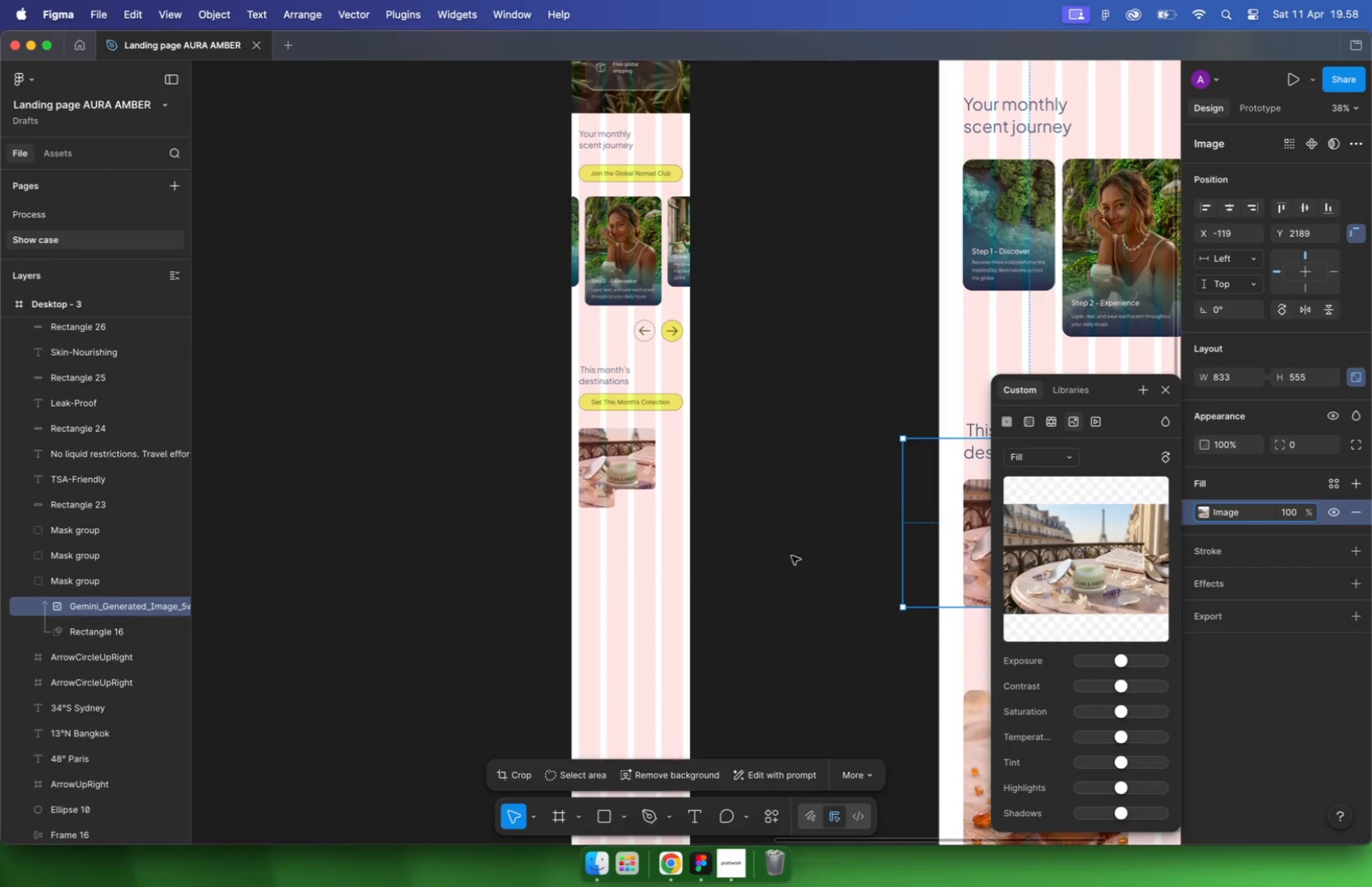 
key(Escape)
 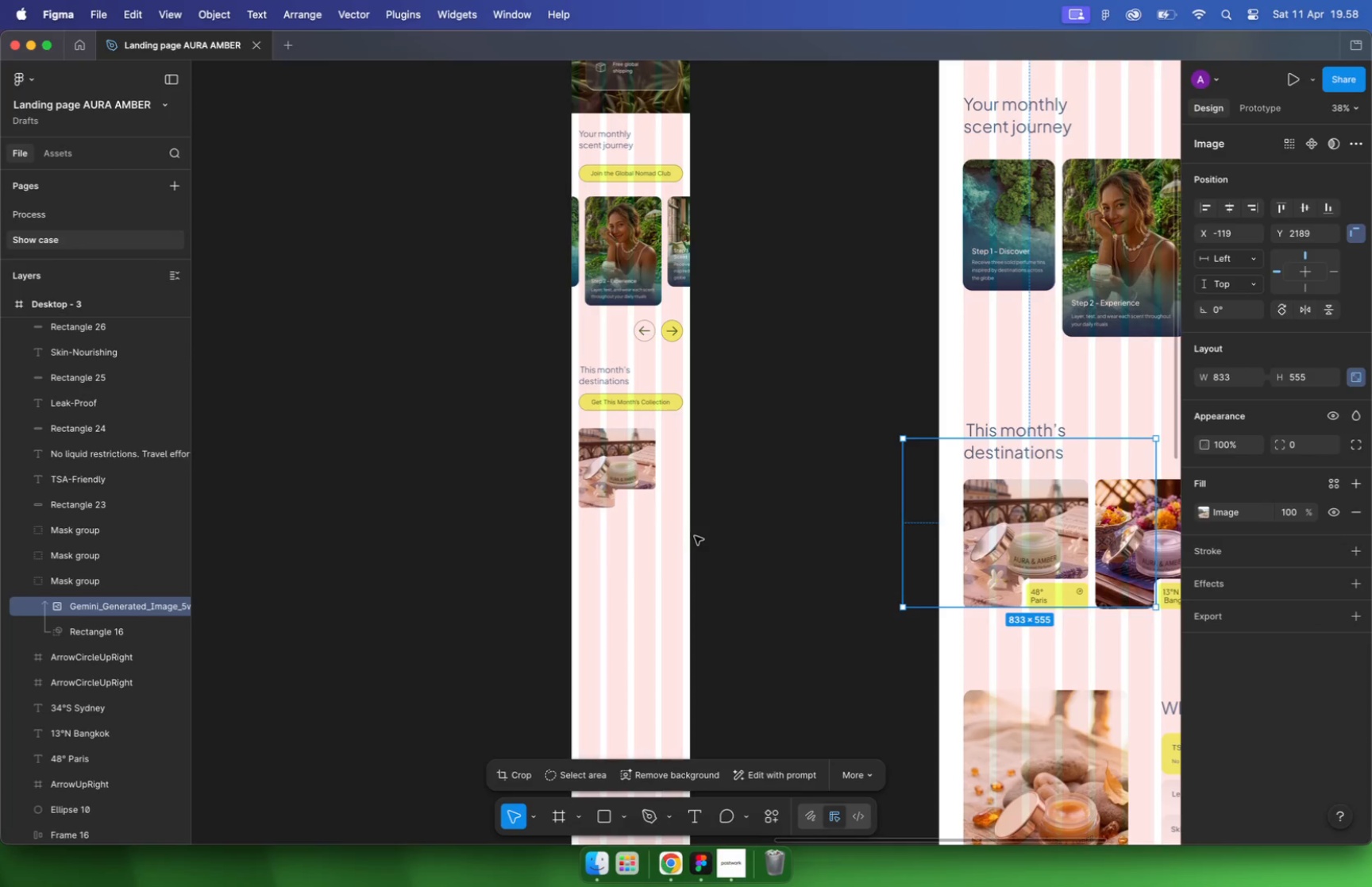 
key(Escape)
 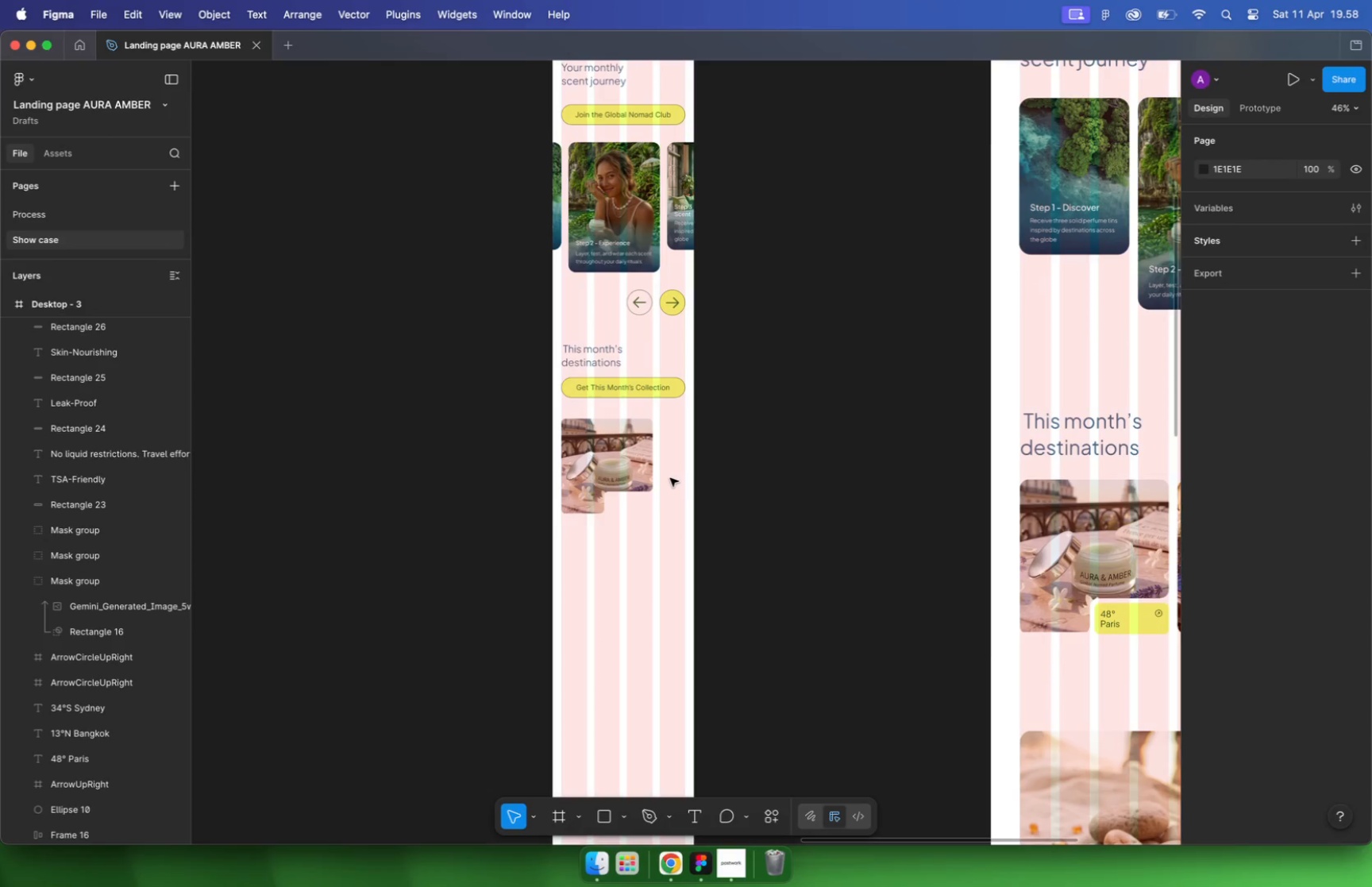 
hold_key(key=CommandLeft, duration=0.41)
scroll: coordinate [670, 480], scroll_direction: up, amount: 2.0
 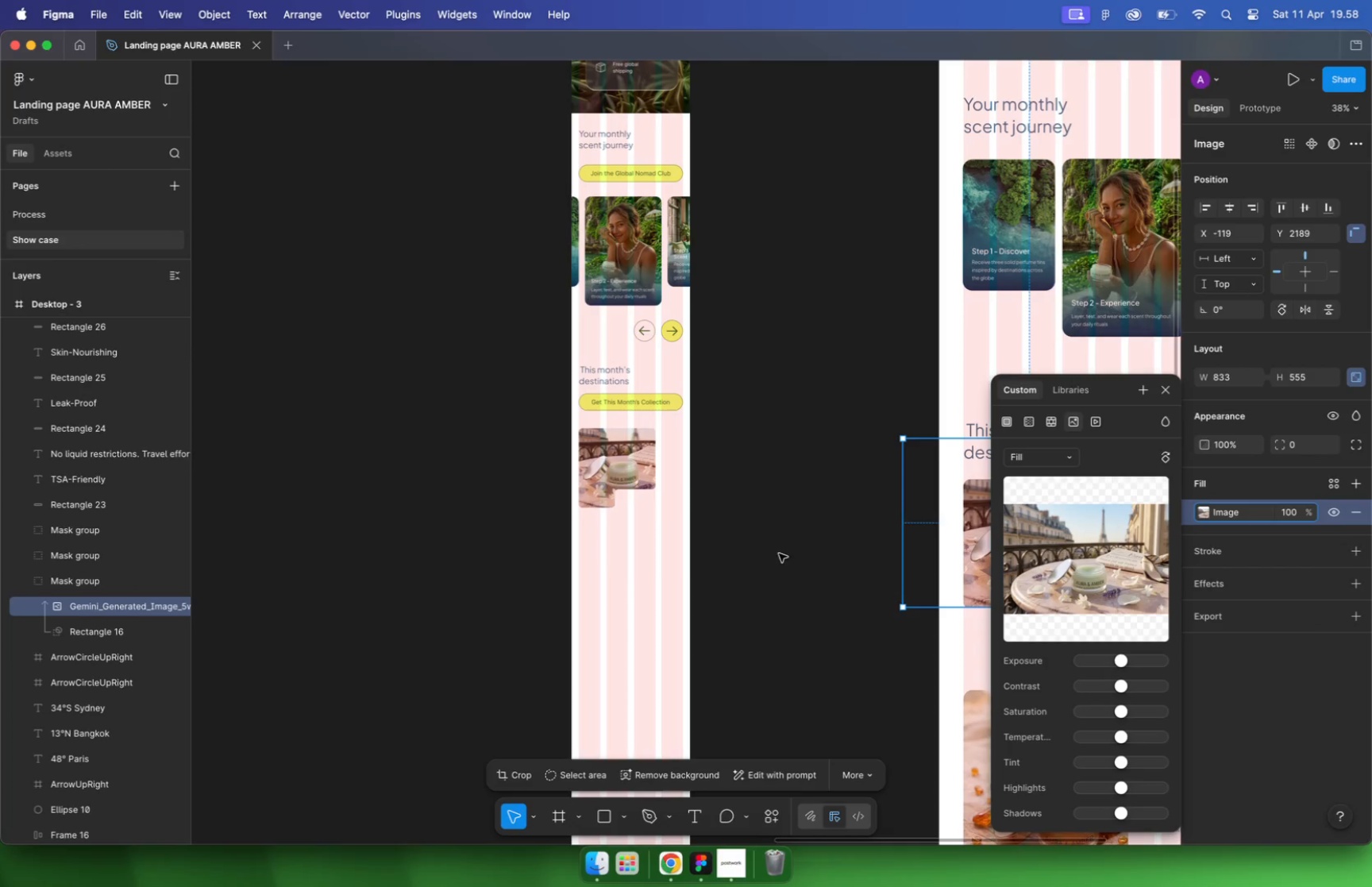 
hold_key(key=CommandLeft, duration=1.35)
scroll: coordinate [813, 527], scroll_direction: down, amount: 3.0
 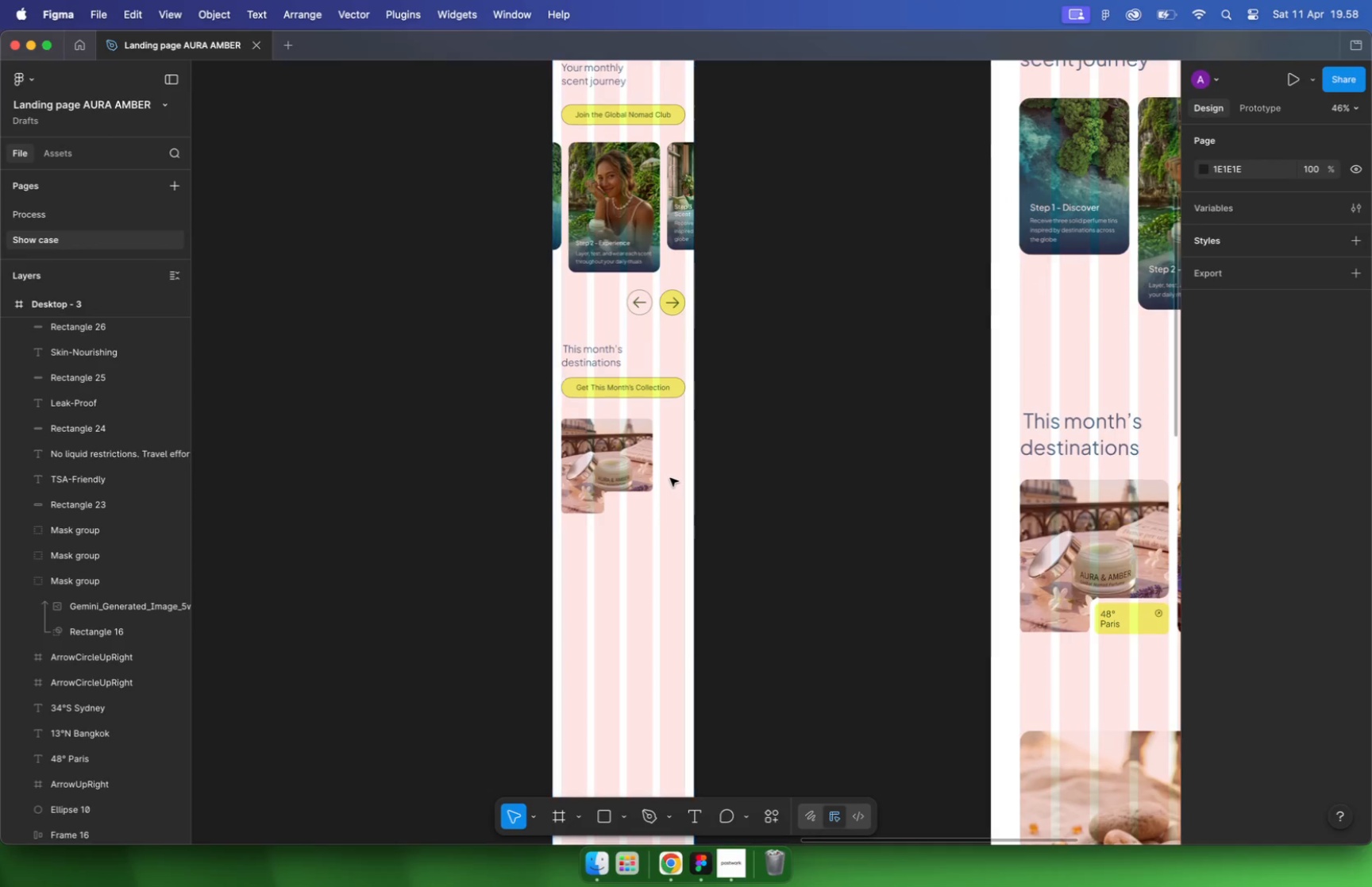 
left_click([770, 452])
 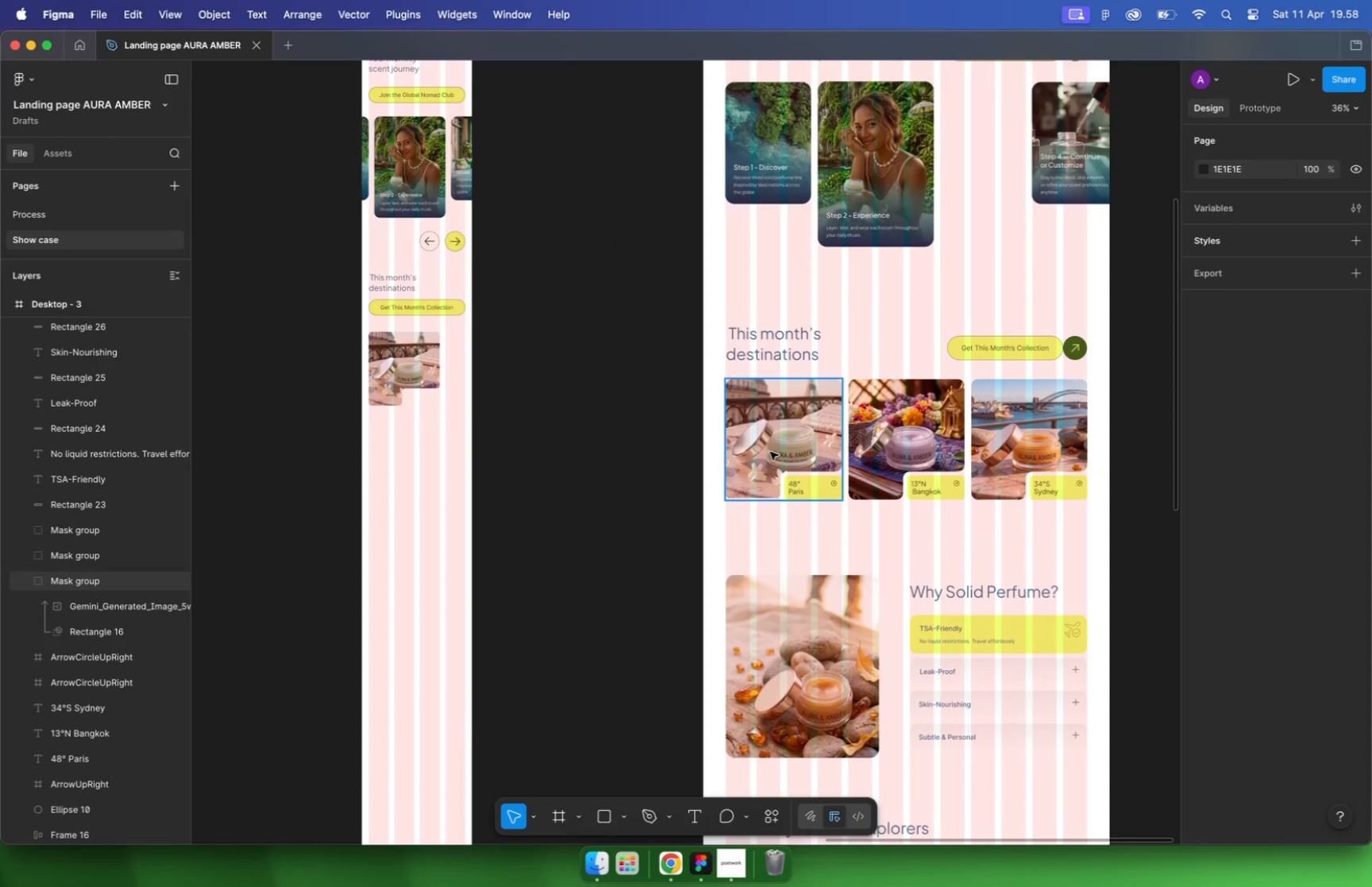 
left_click_drag(start_coordinate=[787, 457], to_coordinate=[681, 434])
 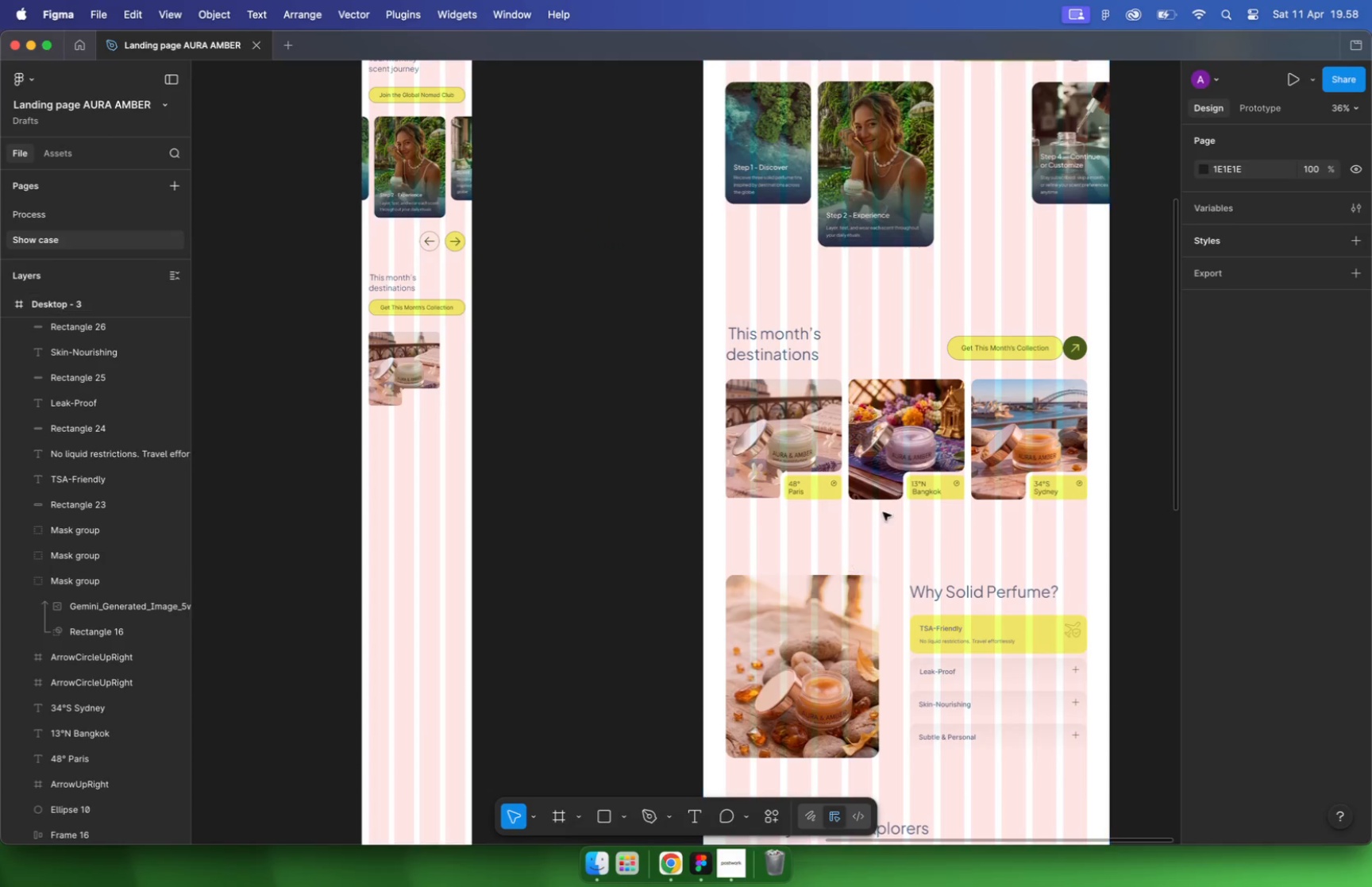 
key(Meta+CommandLeft)
 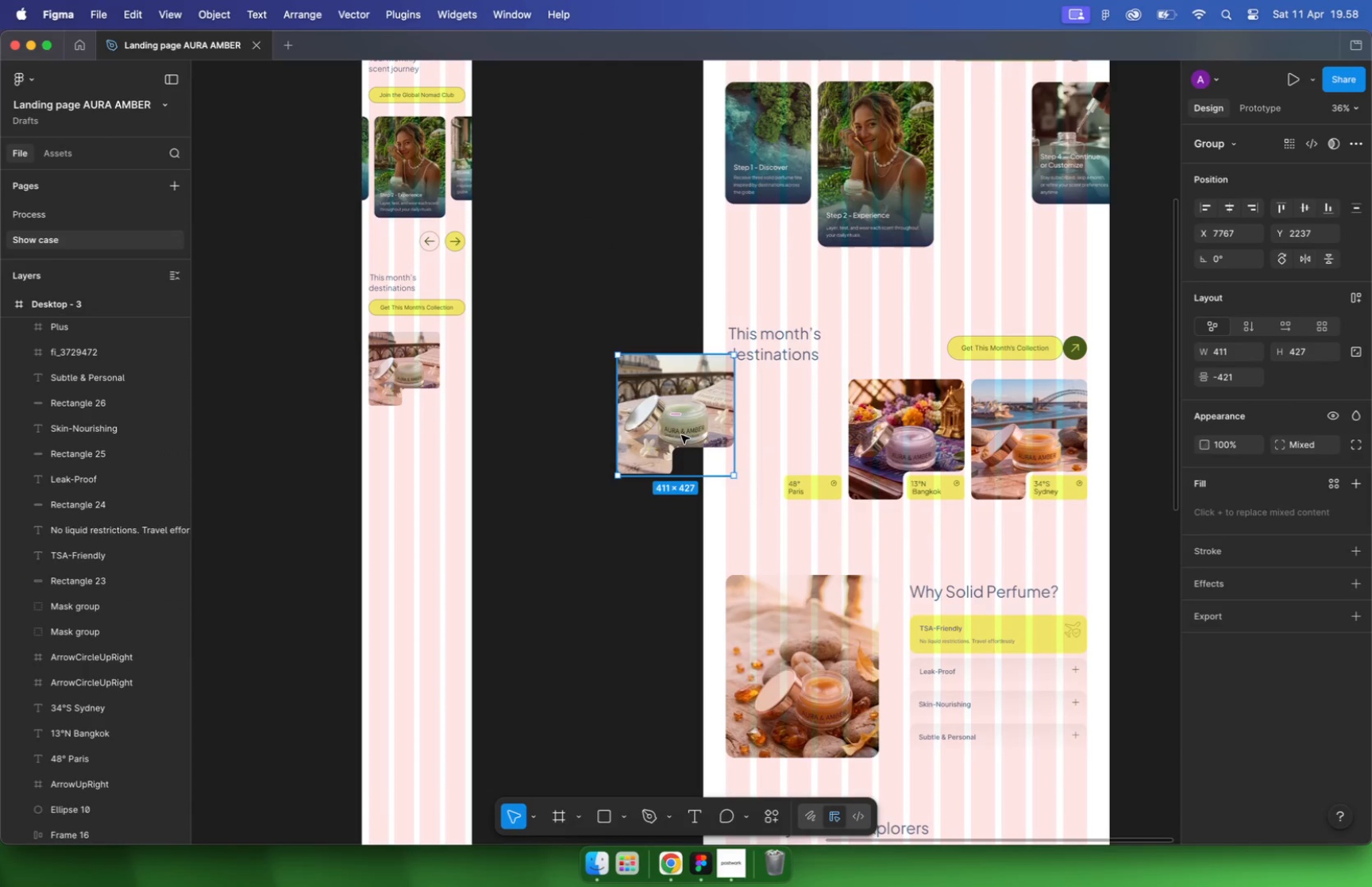 
key(Meta+Z)
 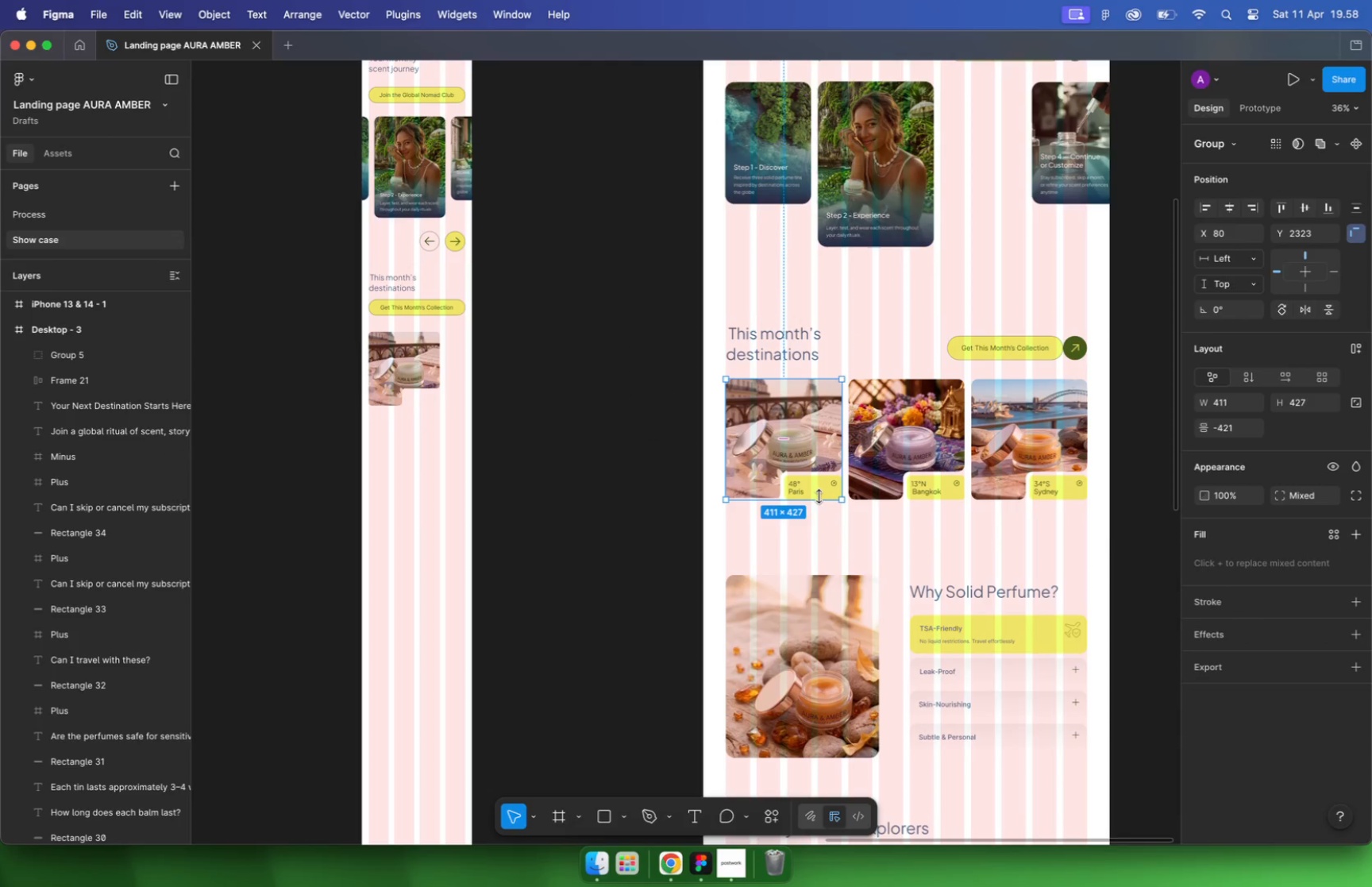 
left_click_drag(start_coordinate=[787, 438], to_coordinate=[744, 438])
 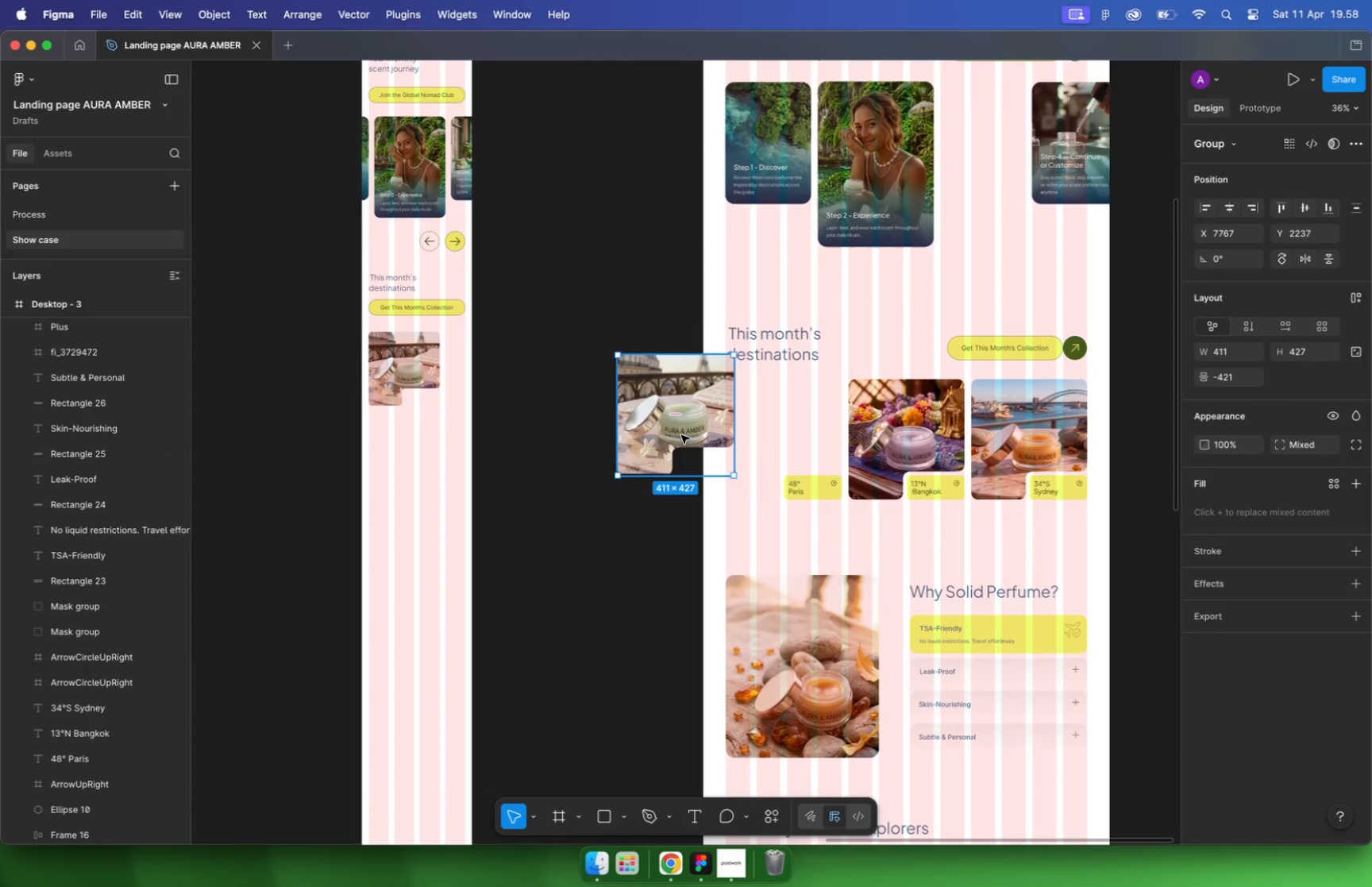 
hold_key(key=ShiftLeft, duration=0.31)
 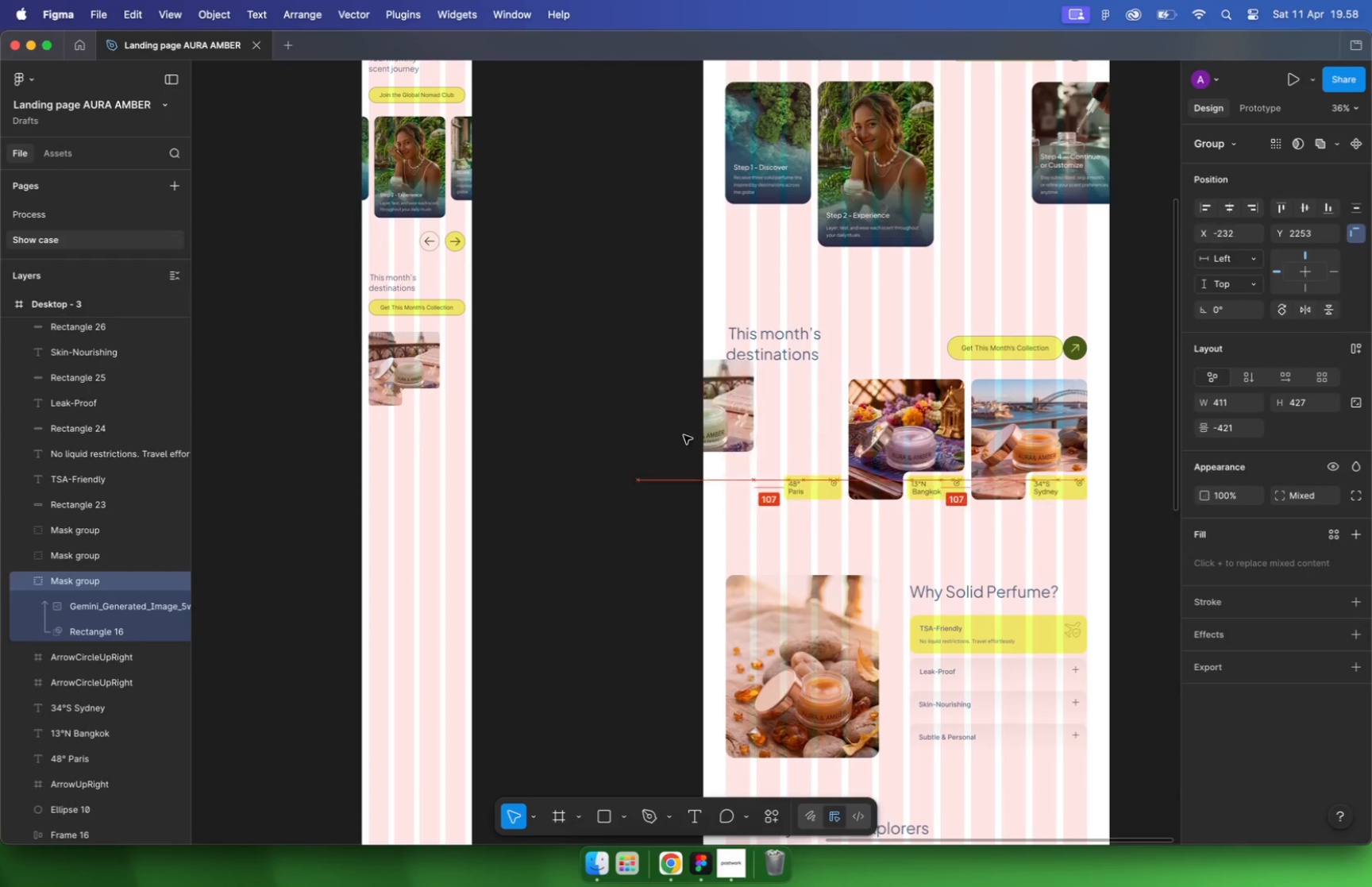 
key(Meta+CommandLeft)
 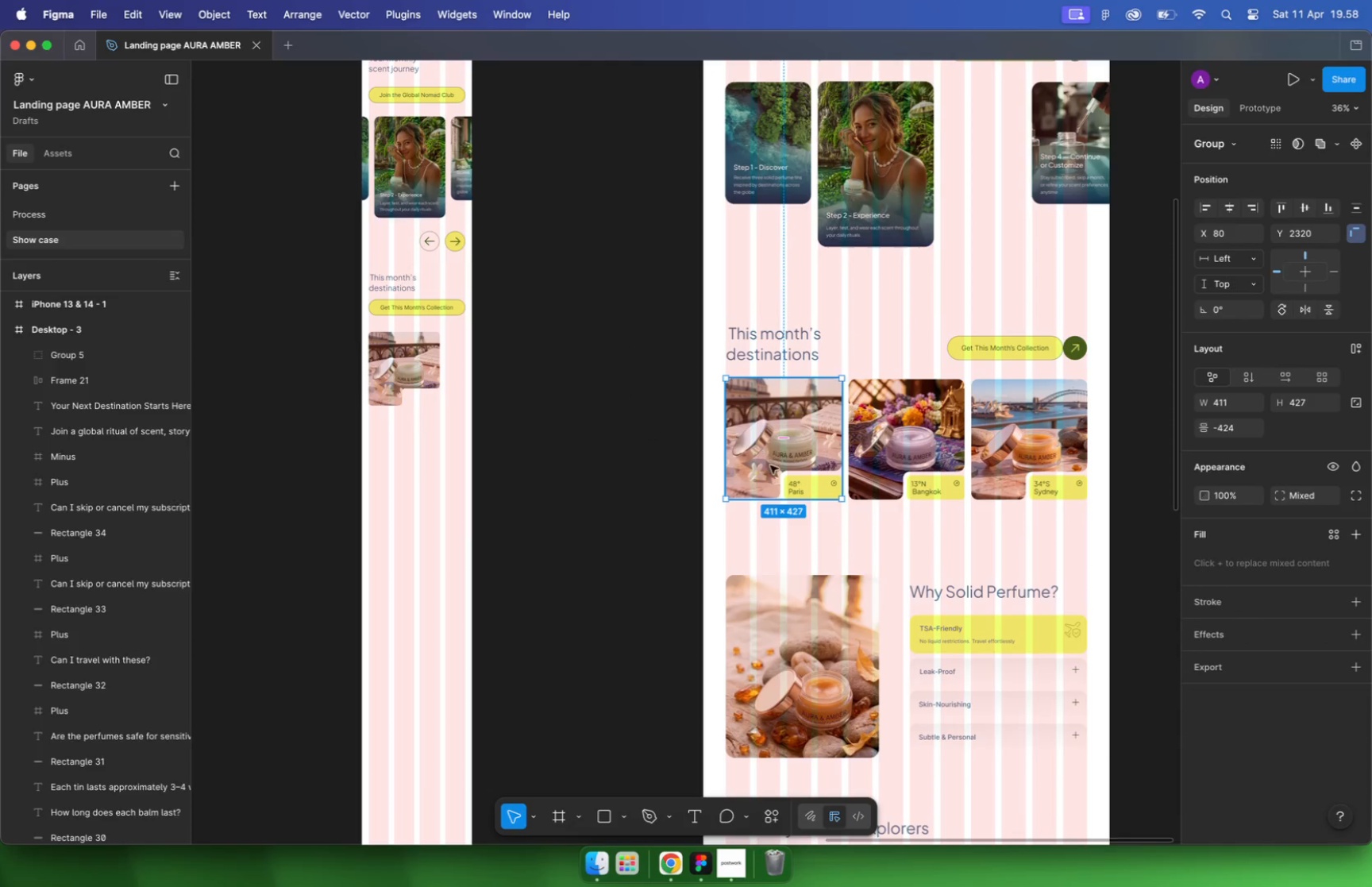 
key(Meta+Z)
 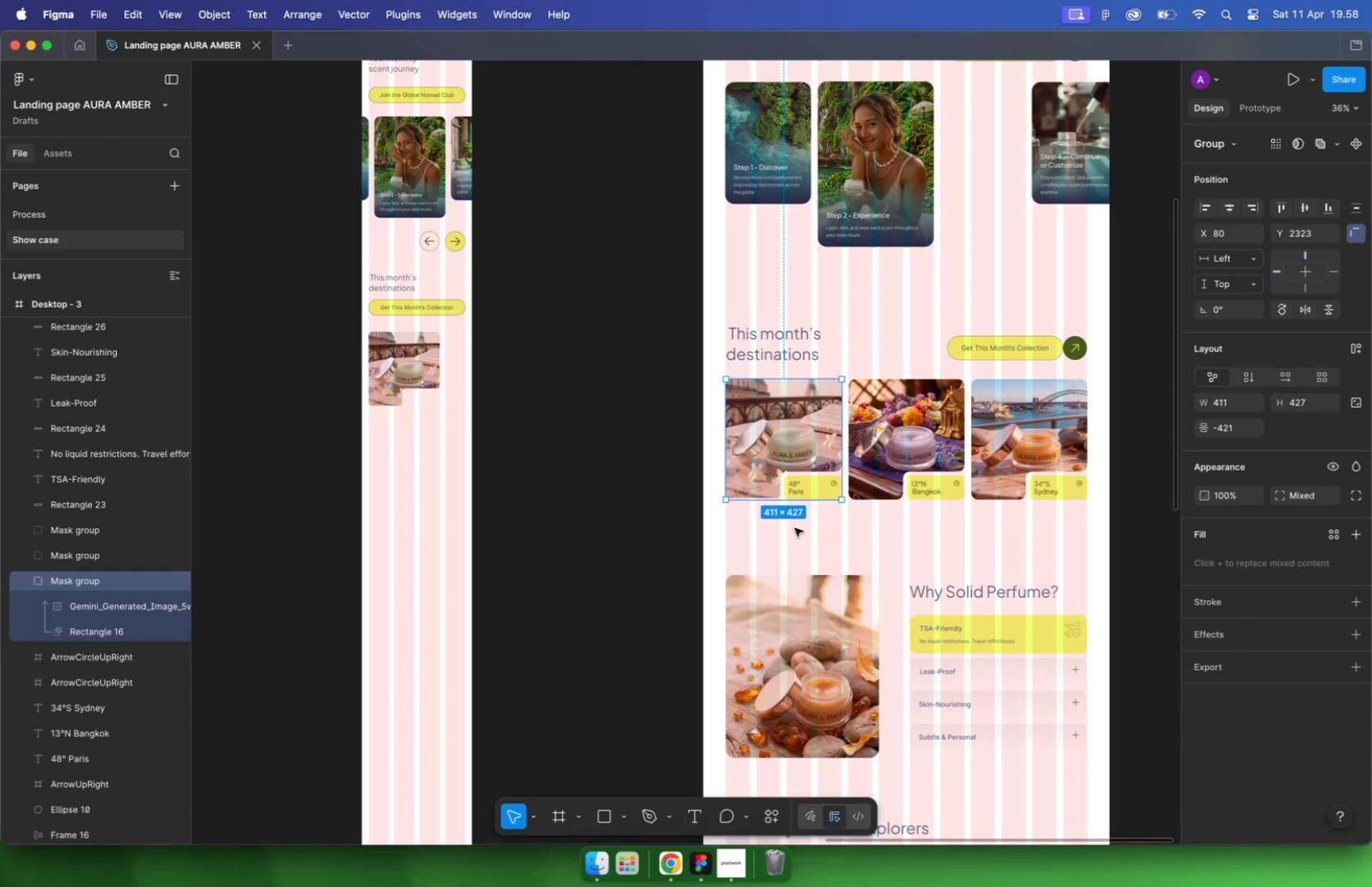 
hold_key(key=CommandLeft, duration=0.34)
scroll: coordinate [772, 552], scroll_direction: up, amount: 17.0
 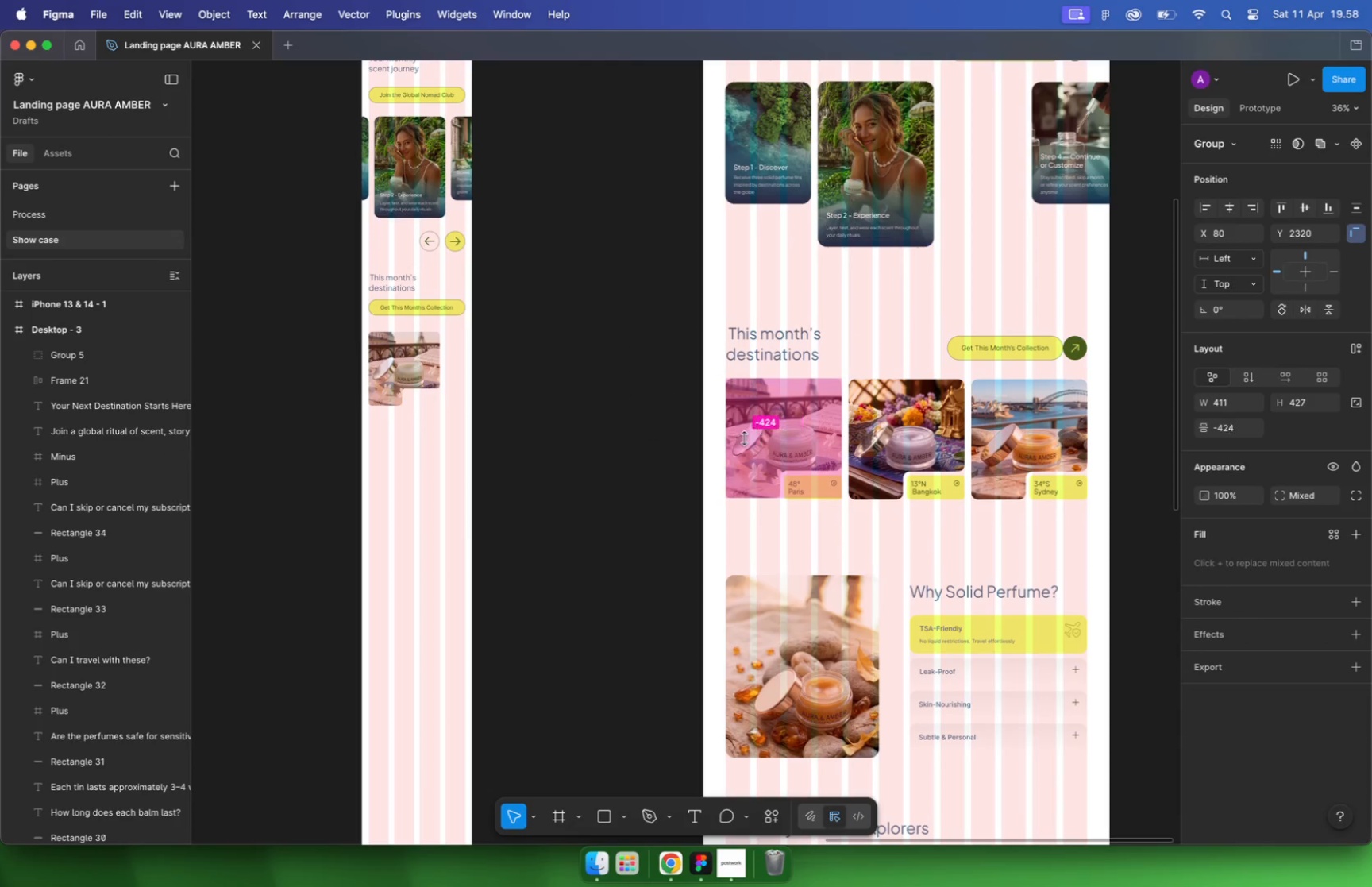 
left_click_drag(start_coordinate=[761, 354], to_coordinate=[756, 288])
 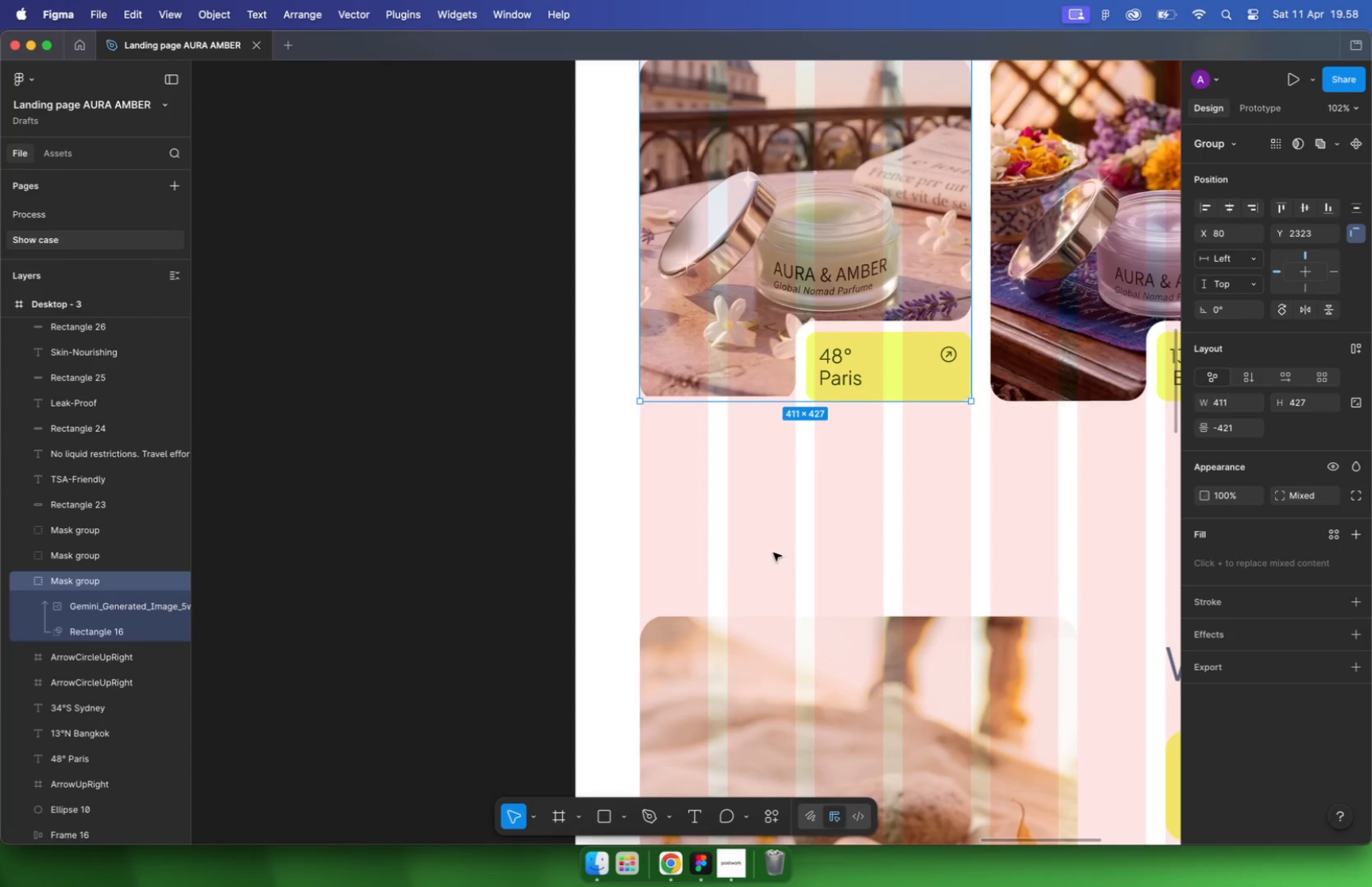 
hold_key(key=ShiftLeft, duration=0.41)
 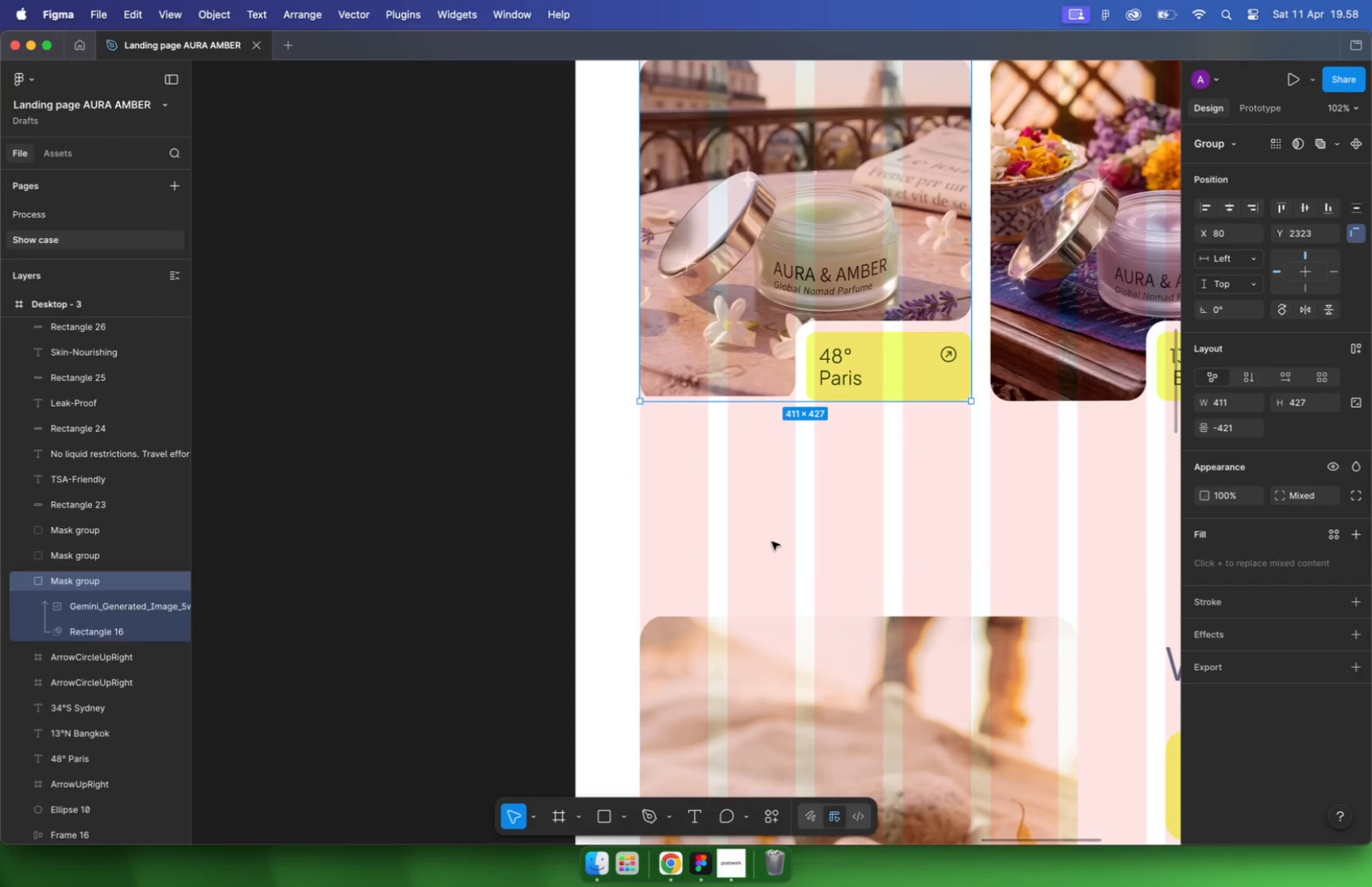 
left_click([829, 397])
 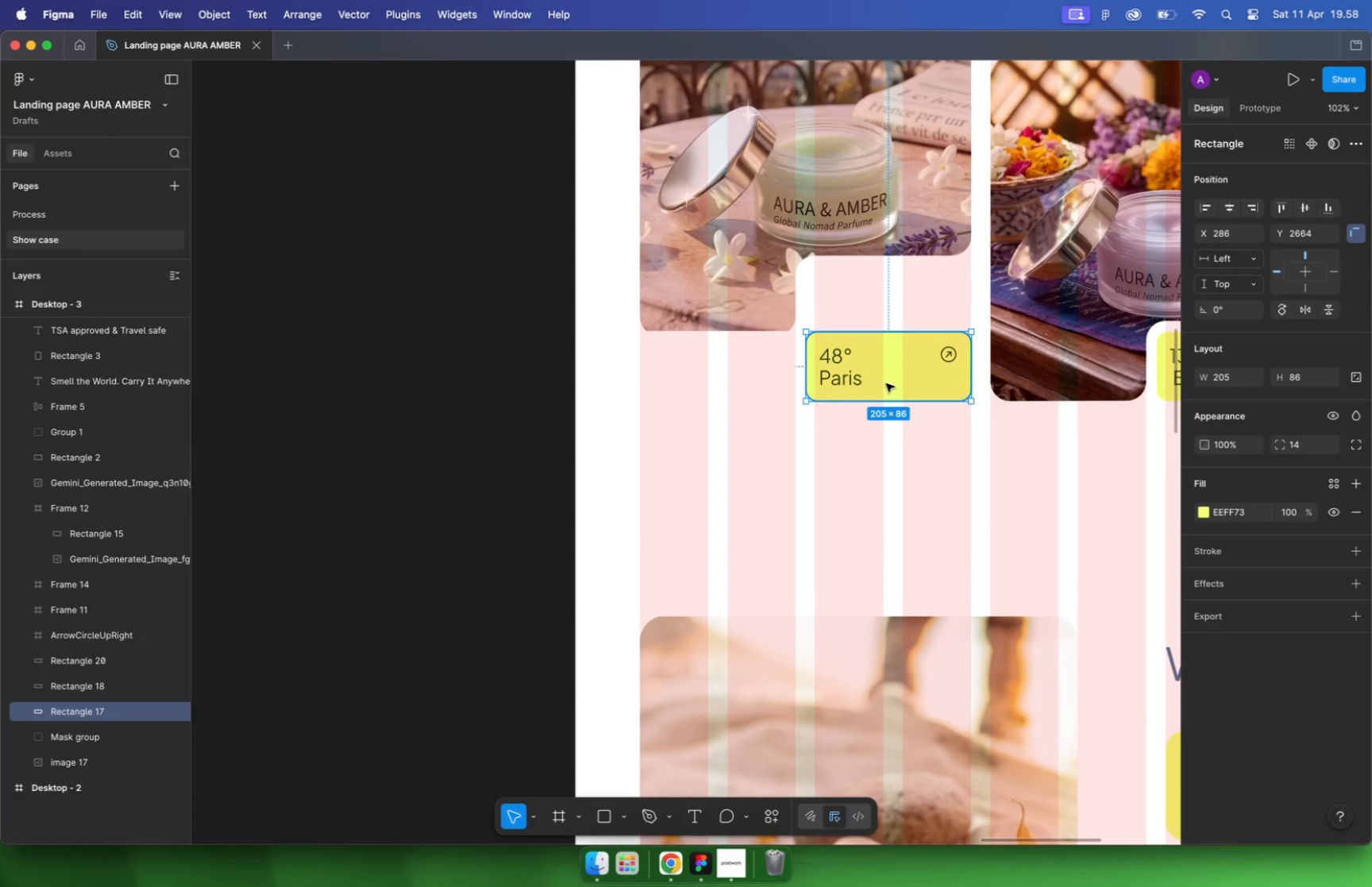 
left_click_drag(start_coordinate=[886, 383], to_coordinate=[781, 396])
 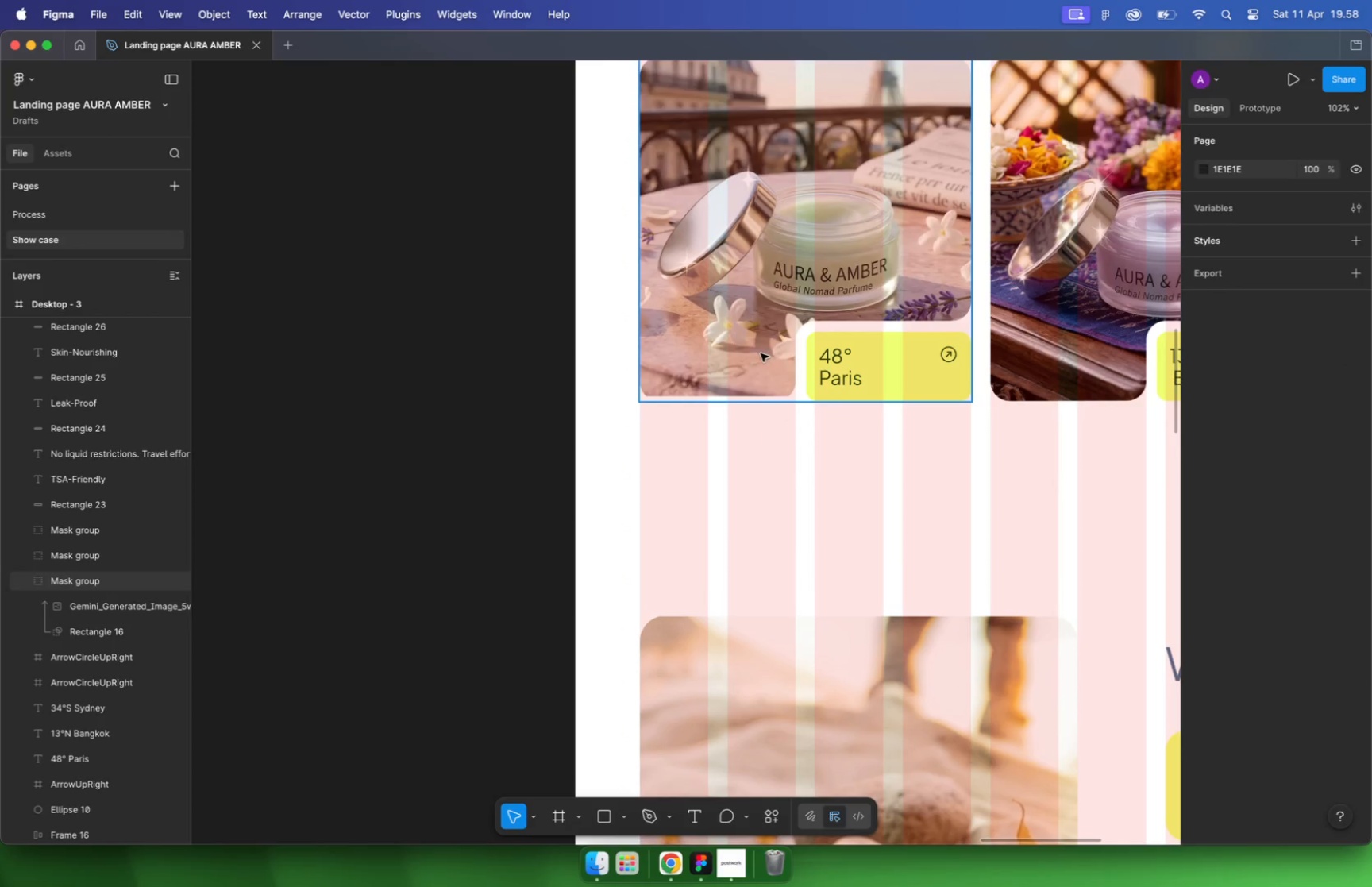 
key(Meta+CommandLeft)
 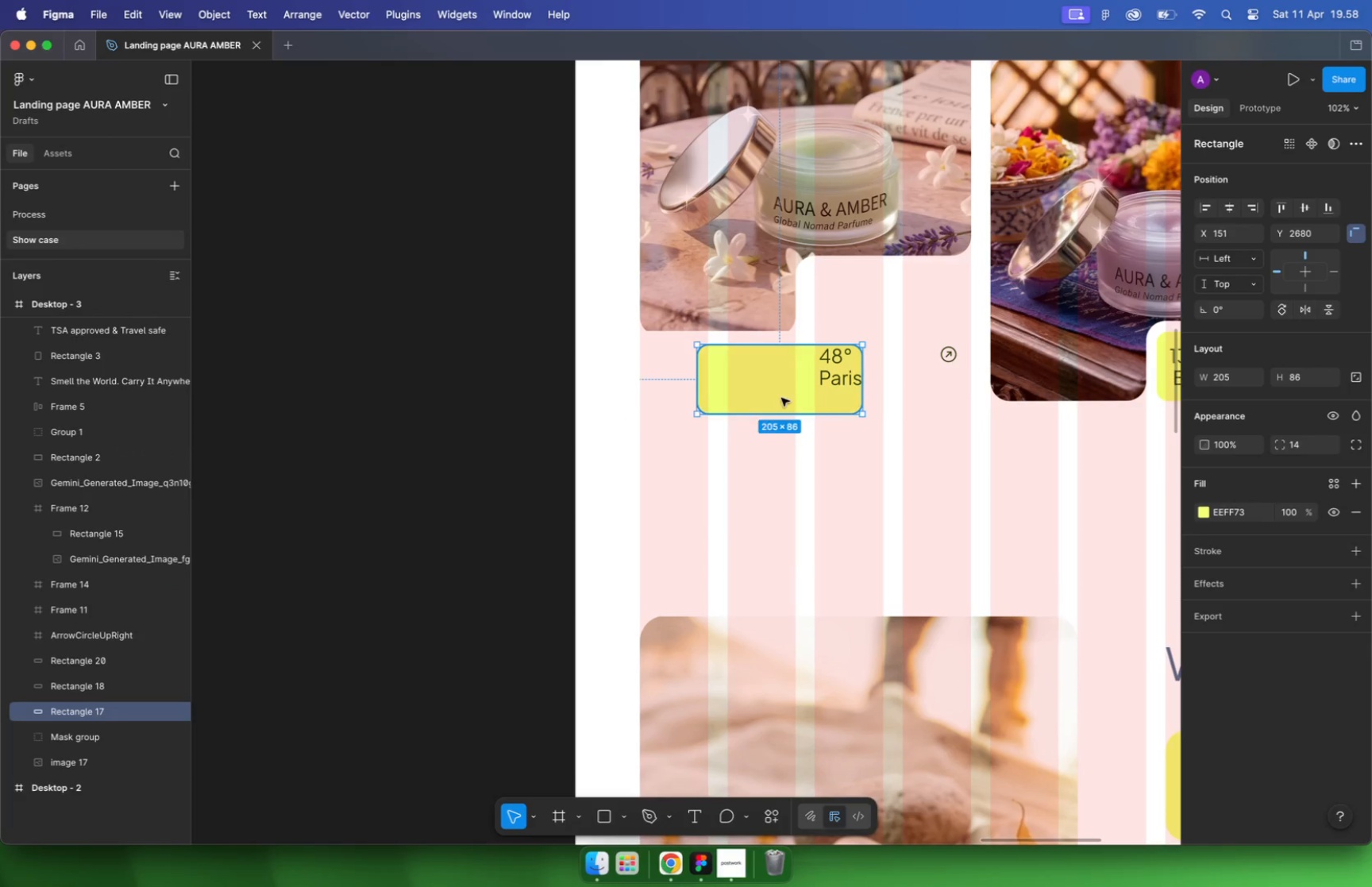 
key(Meta+Z)
 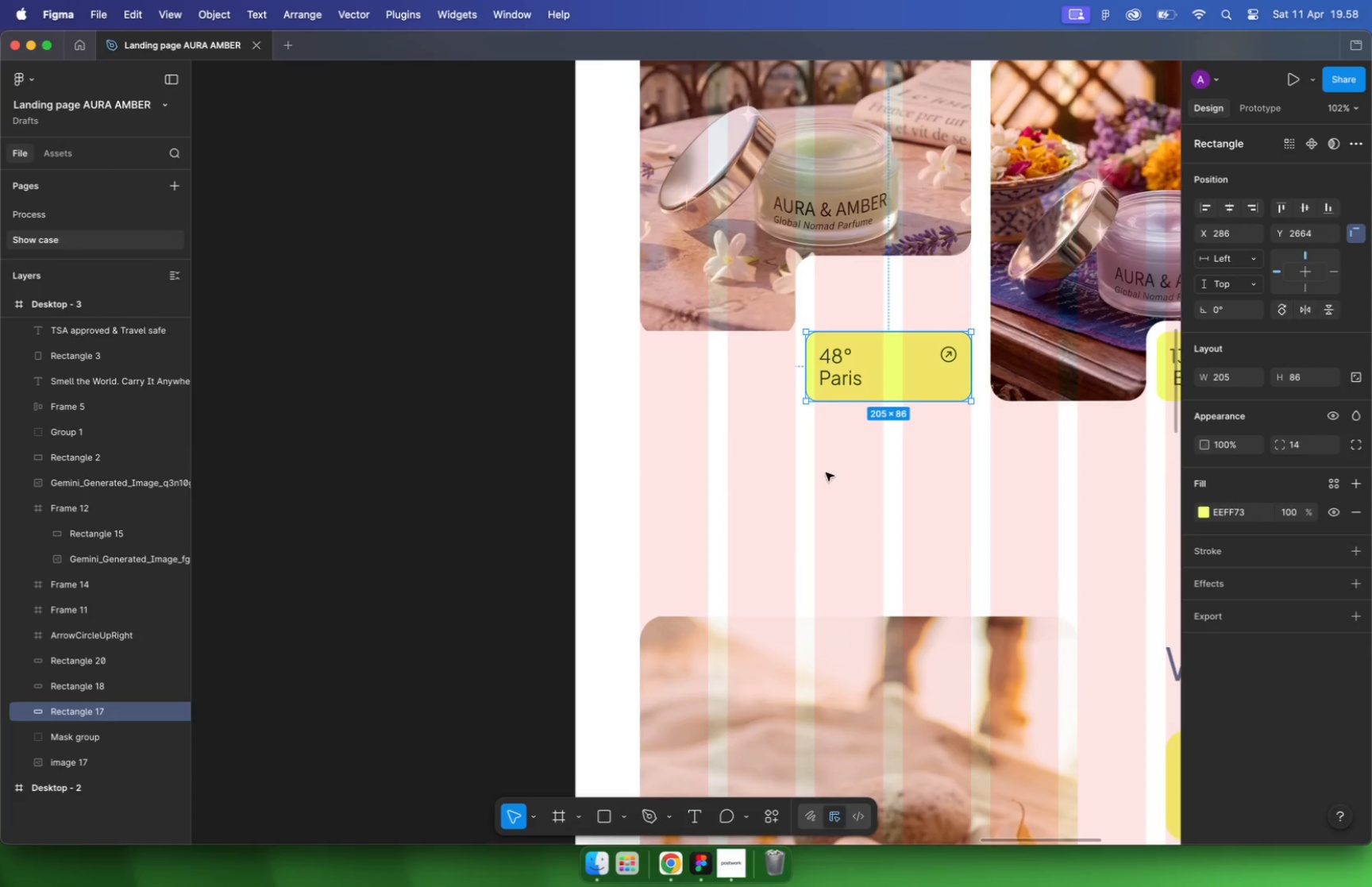 
left_click([804, 481])
 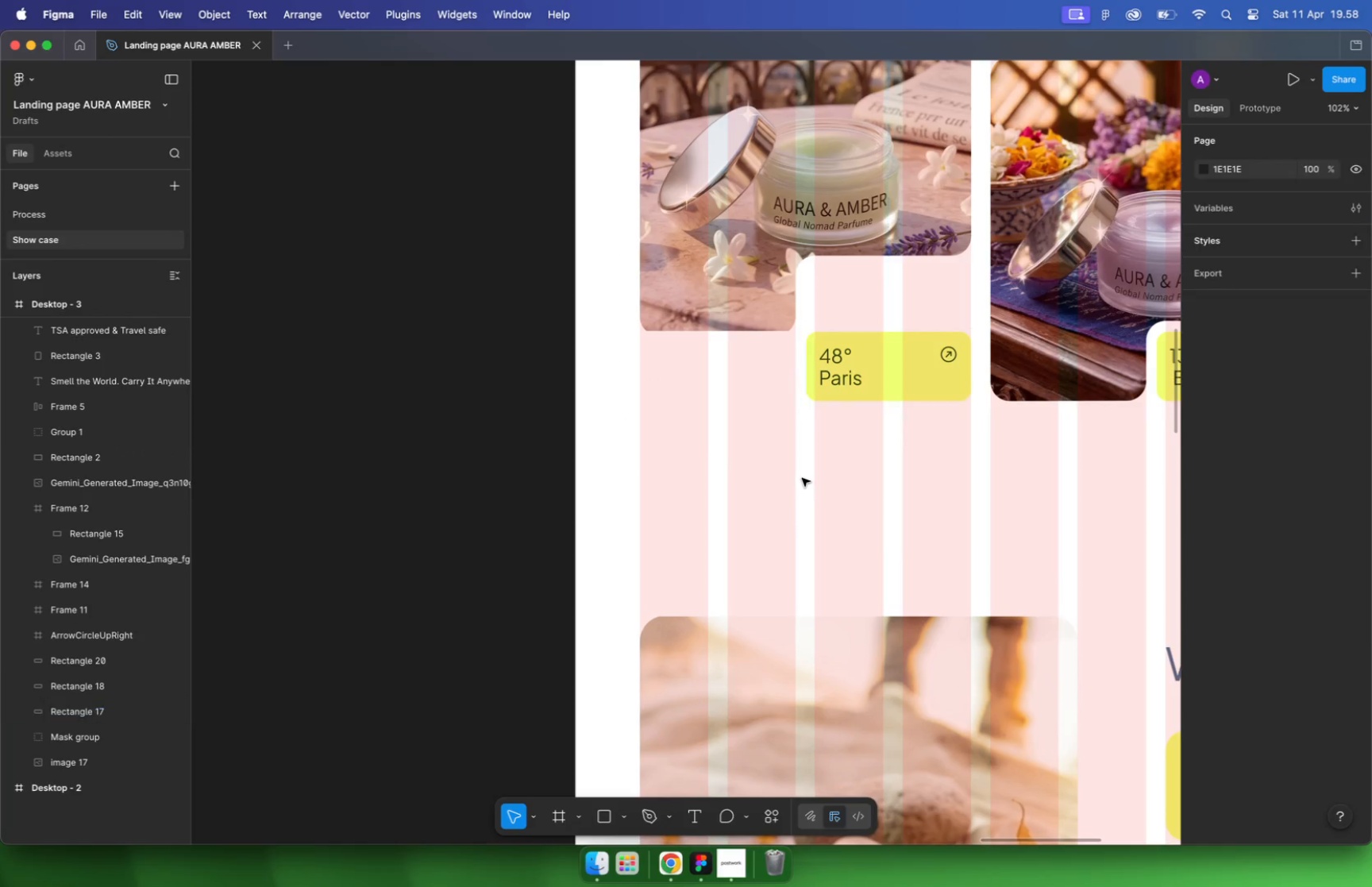 
left_click_drag(start_coordinate=[802, 471], to_coordinate=[954, 357])
 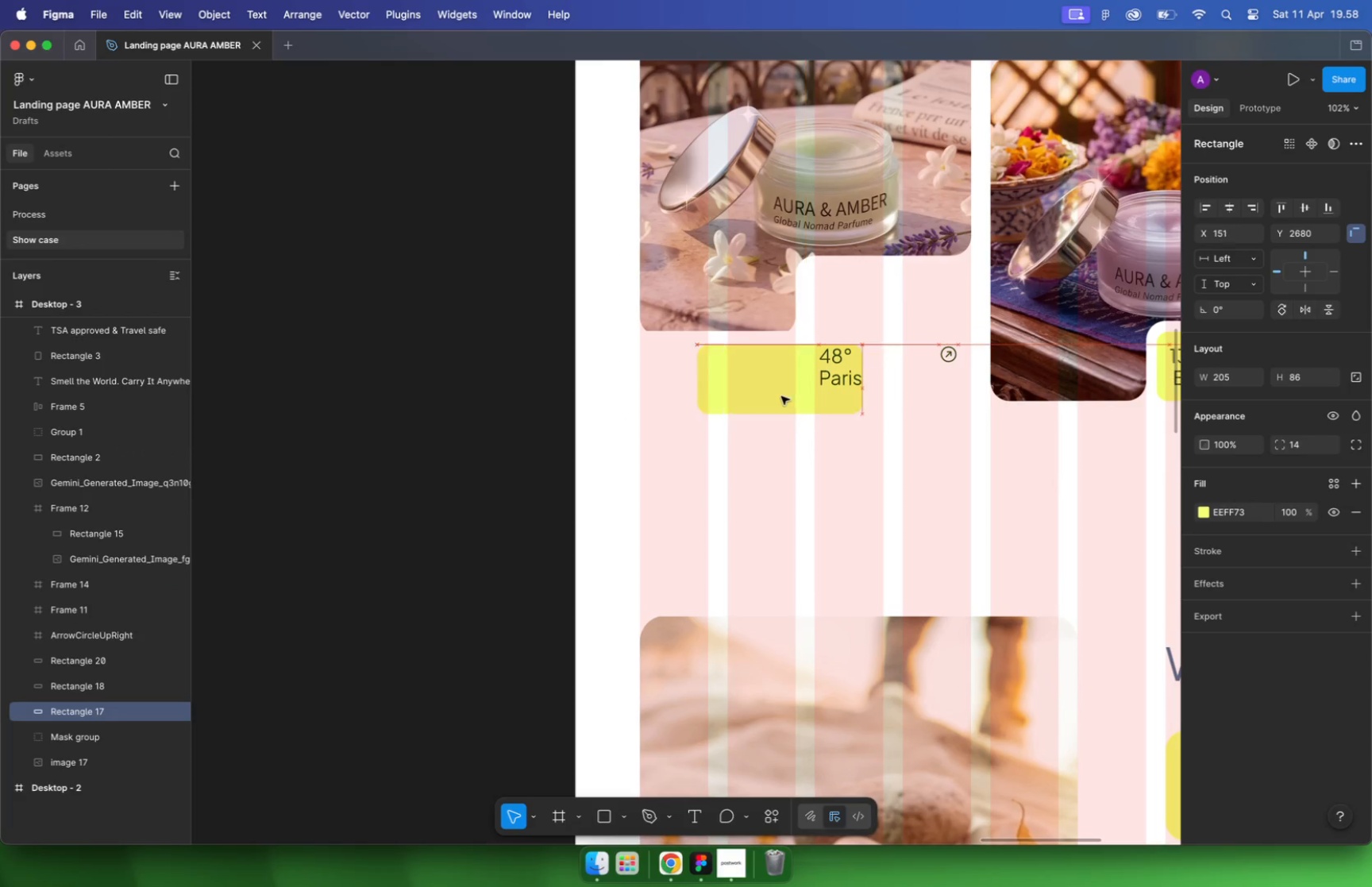 
hold_key(key=CommandLeft, duration=0.36)
scroll: coordinate [915, 466], scroll_direction: down, amount: 11.0
 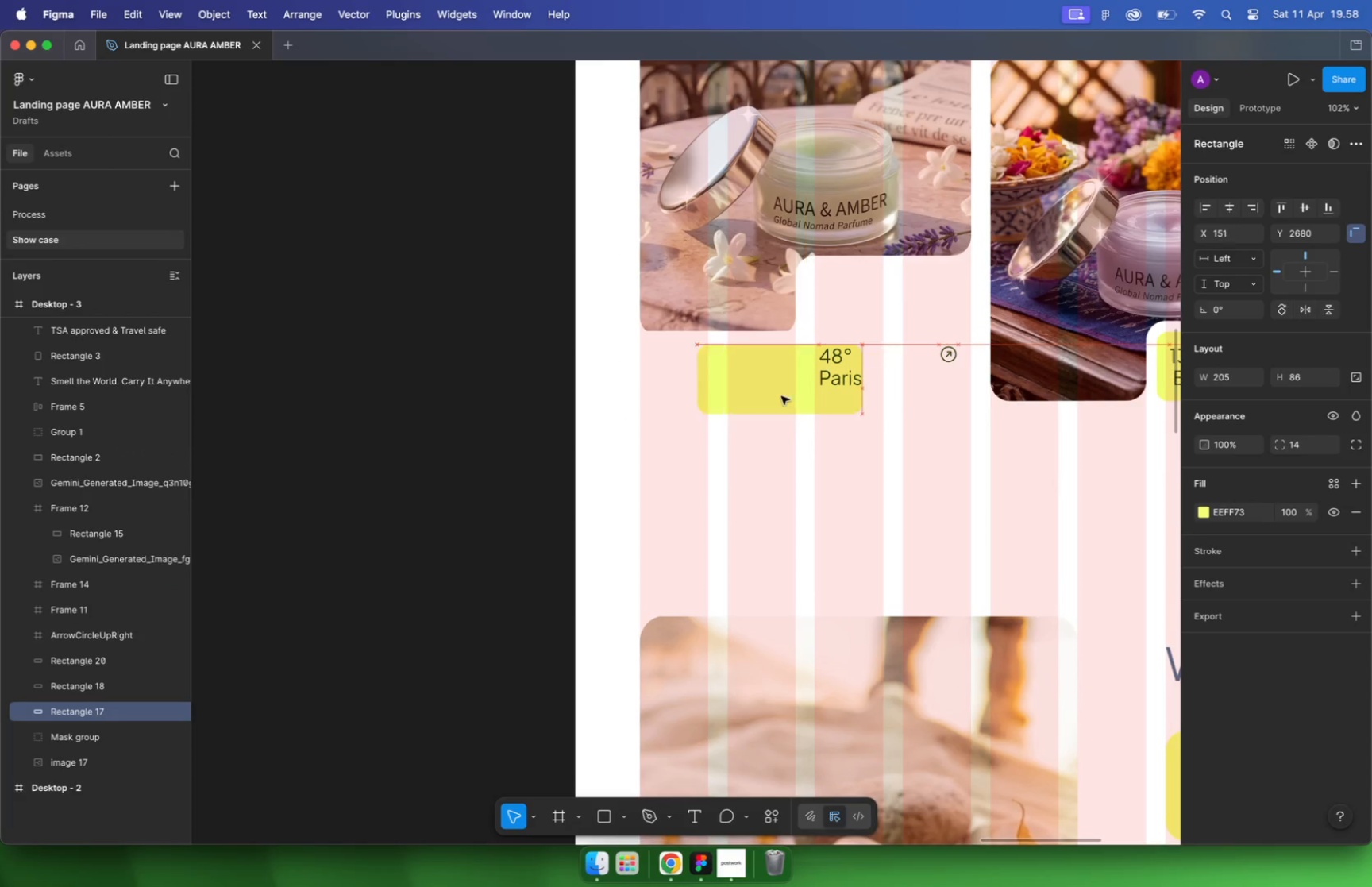 
left_click_drag(start_coordinate=[912, 423], to_coordinate=[360, 409])
 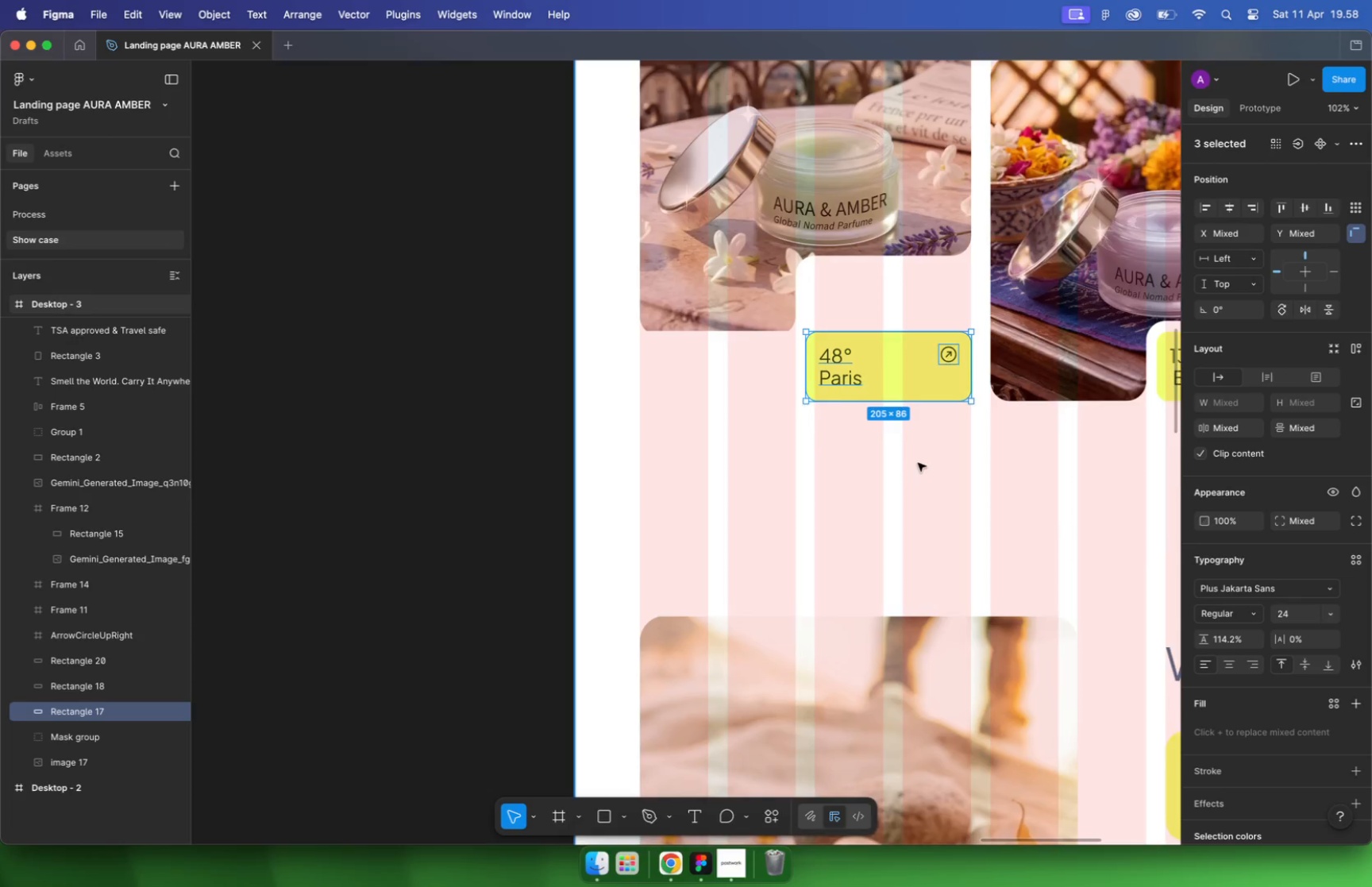 
hold_key(key=CommandLeft, duration=1.13)
 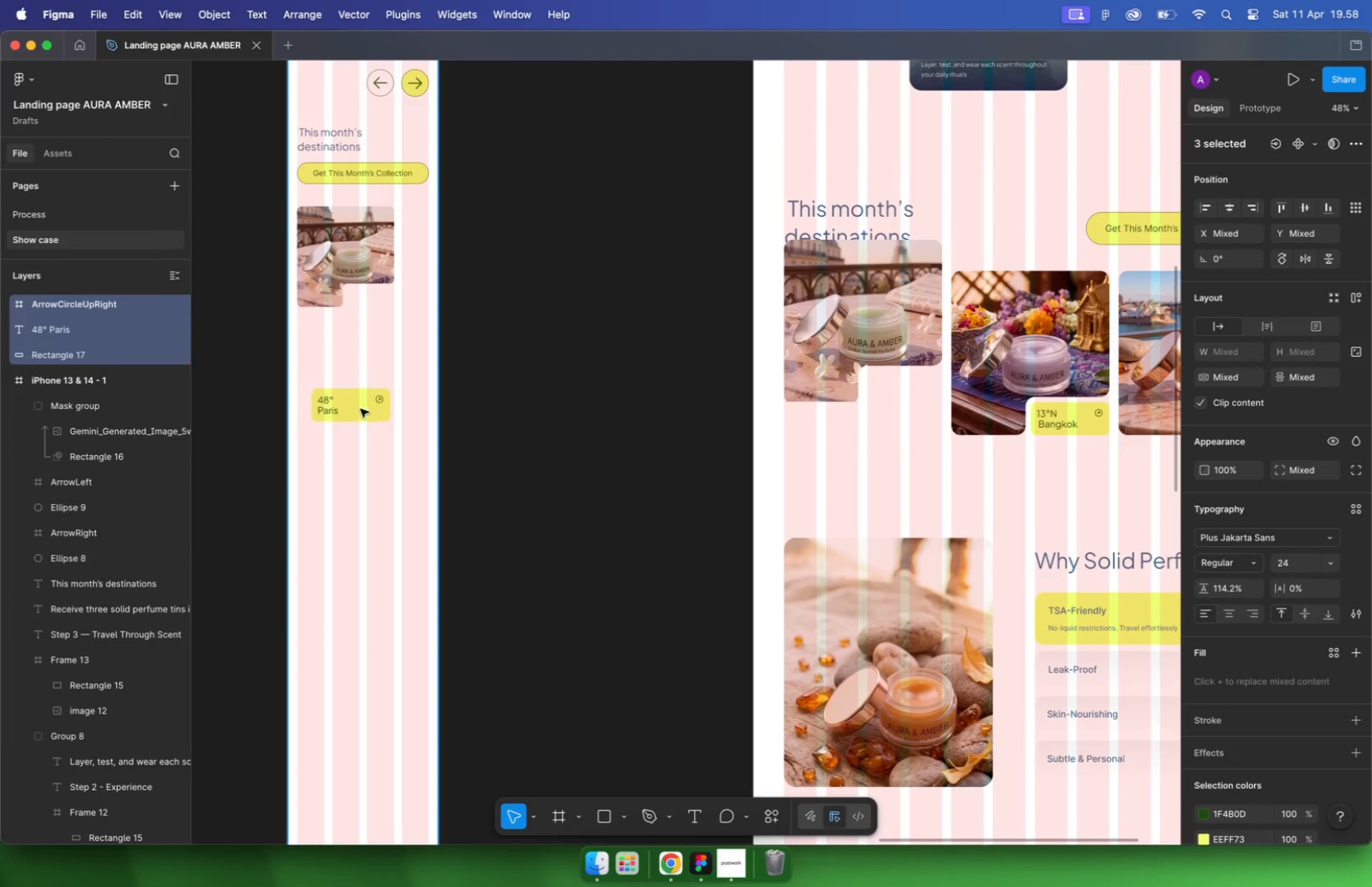 
hold_key(key=CommandLeft, duration=0.89)
 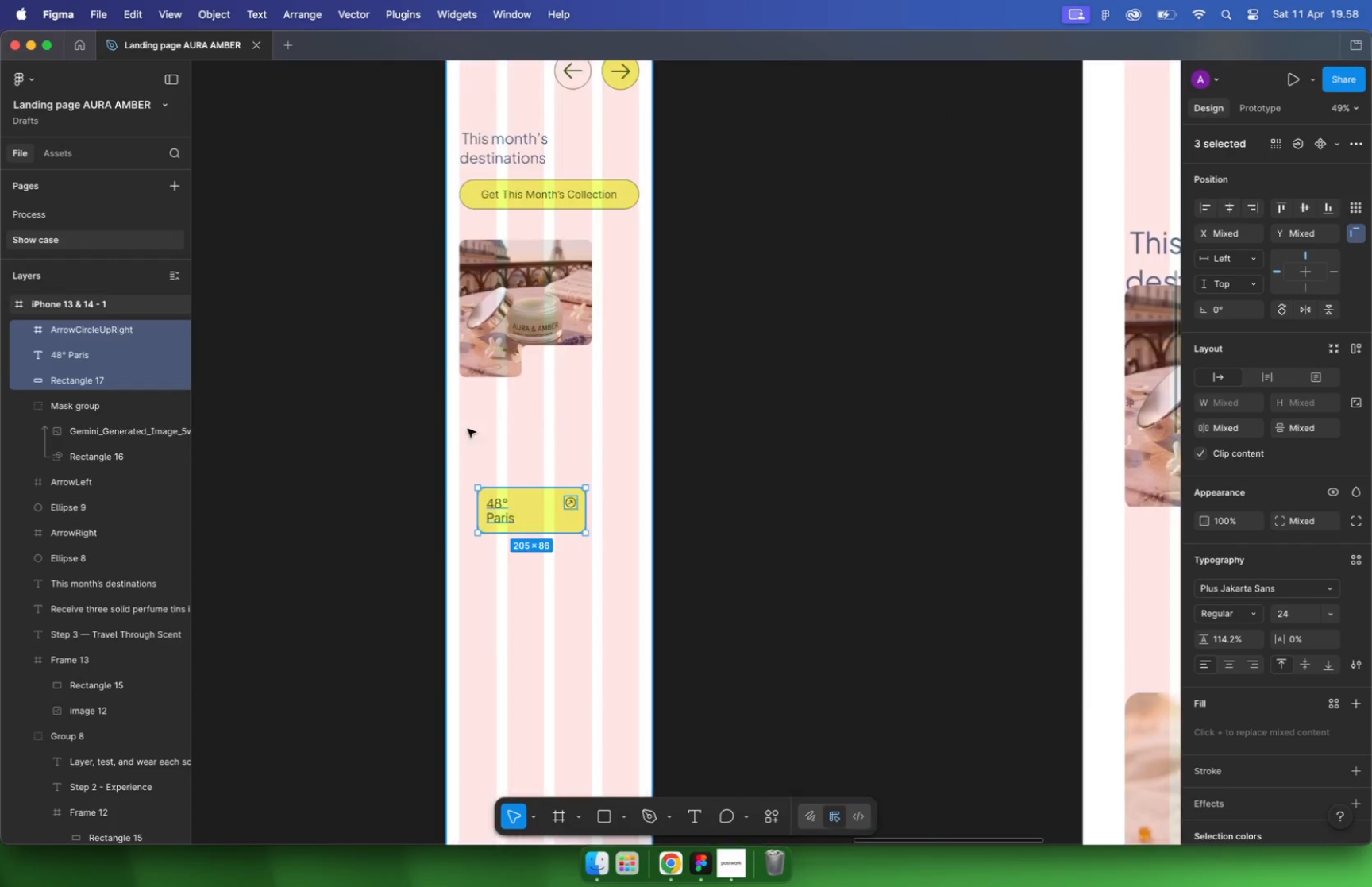 
scroll: coordinate [565, 412], scroll_direction: up, amount: 17.0
 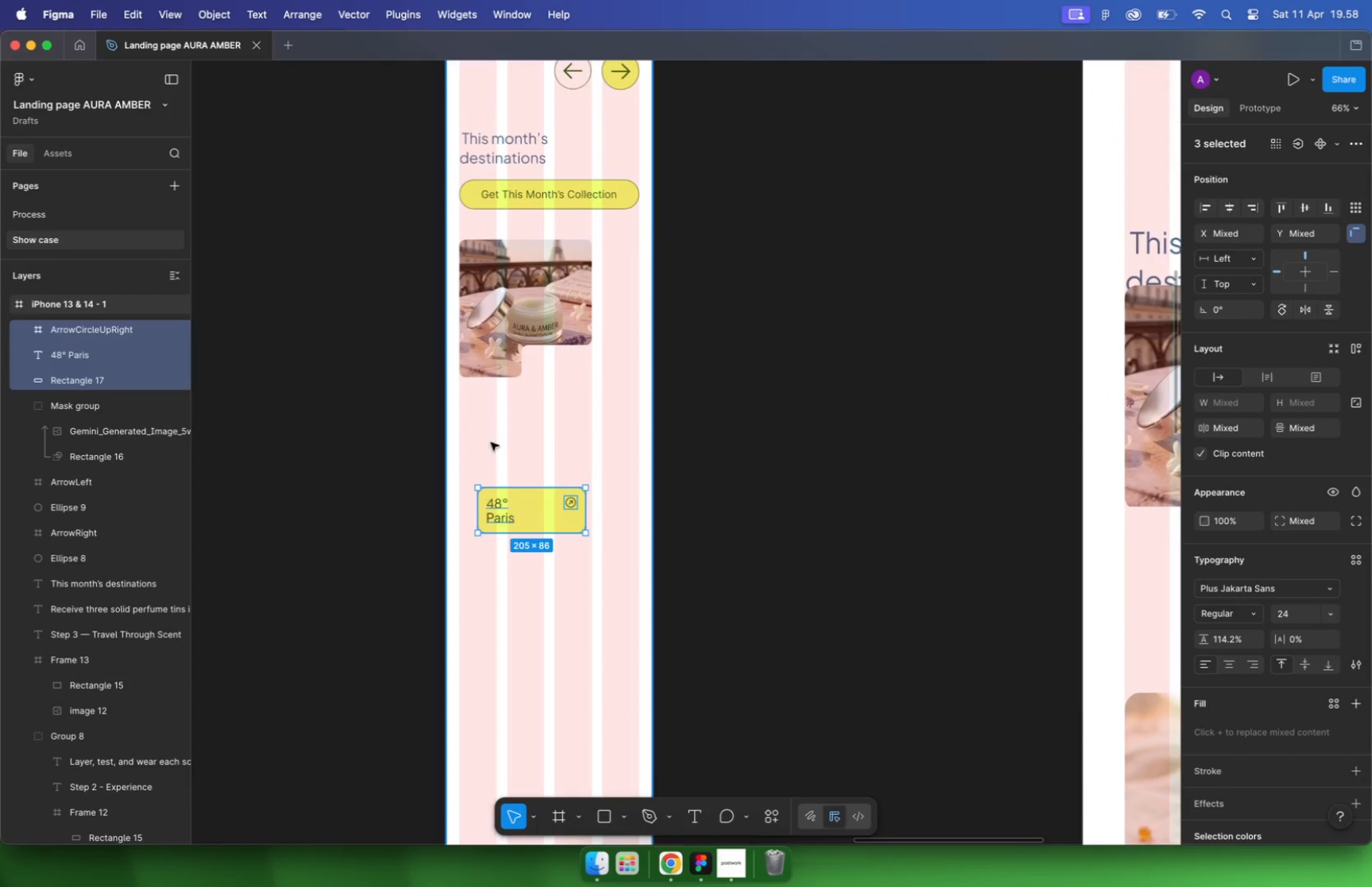 
left_click_drag(start_coordinate=[610, 685], to_coordinate=[620, 394])
 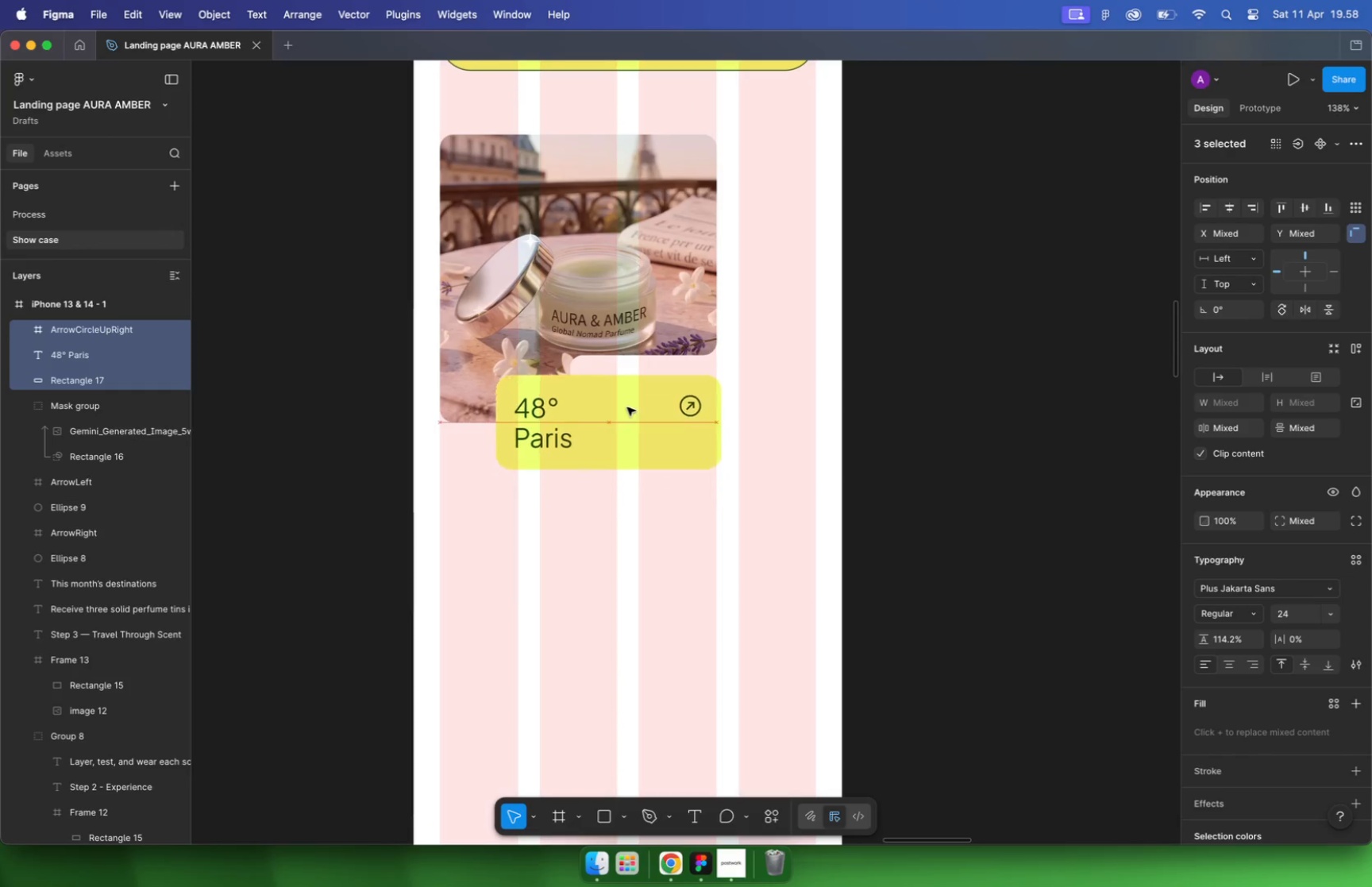 
hold_key(key=CommandLeft, duration=0.62)
scroll: coordinate [619, 399], scroll_direction: up, amount: 9.0
 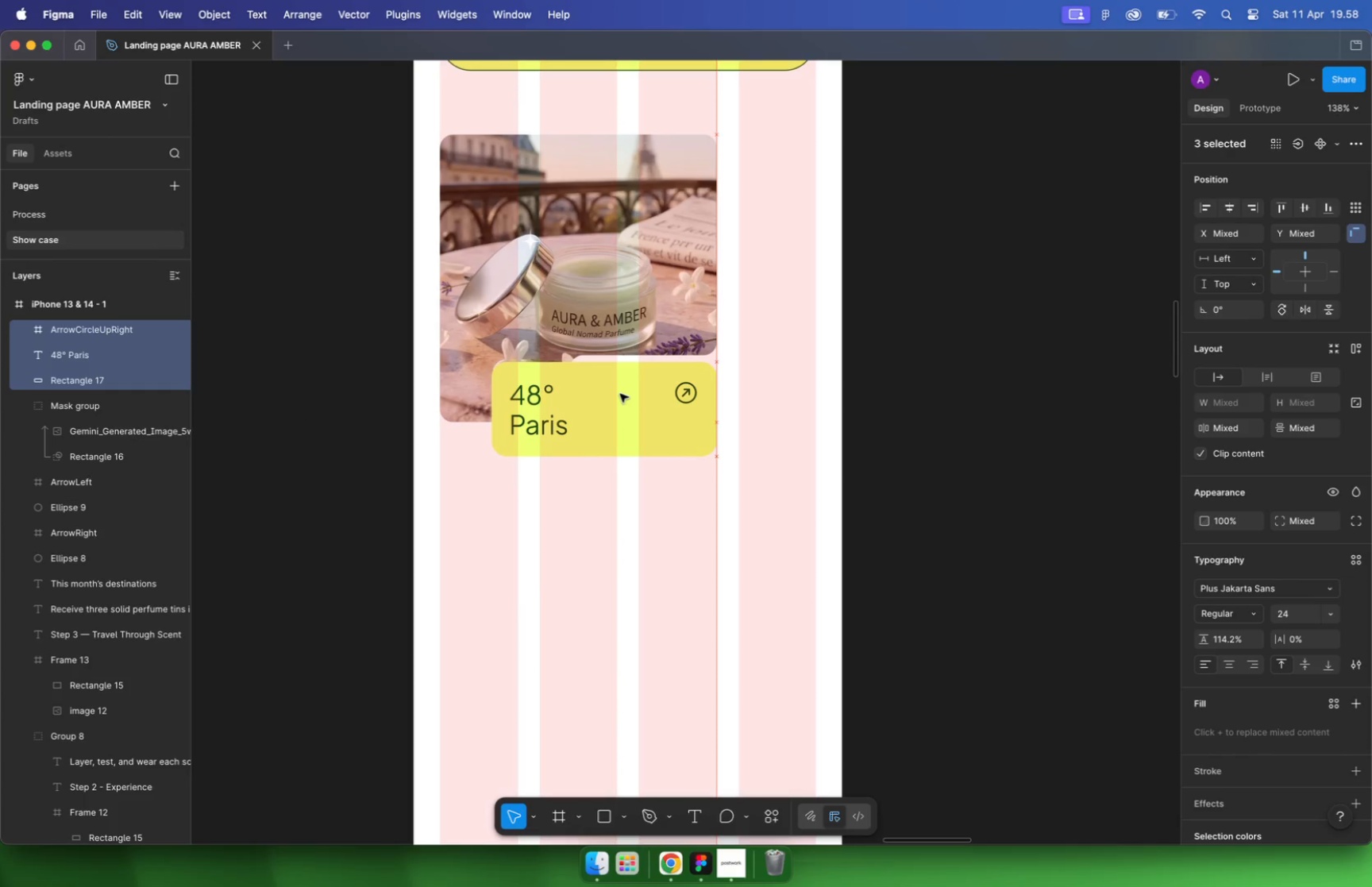 
left_click_drag(start_coordinate=[614, 445], to_coordinate=[607, 744])
 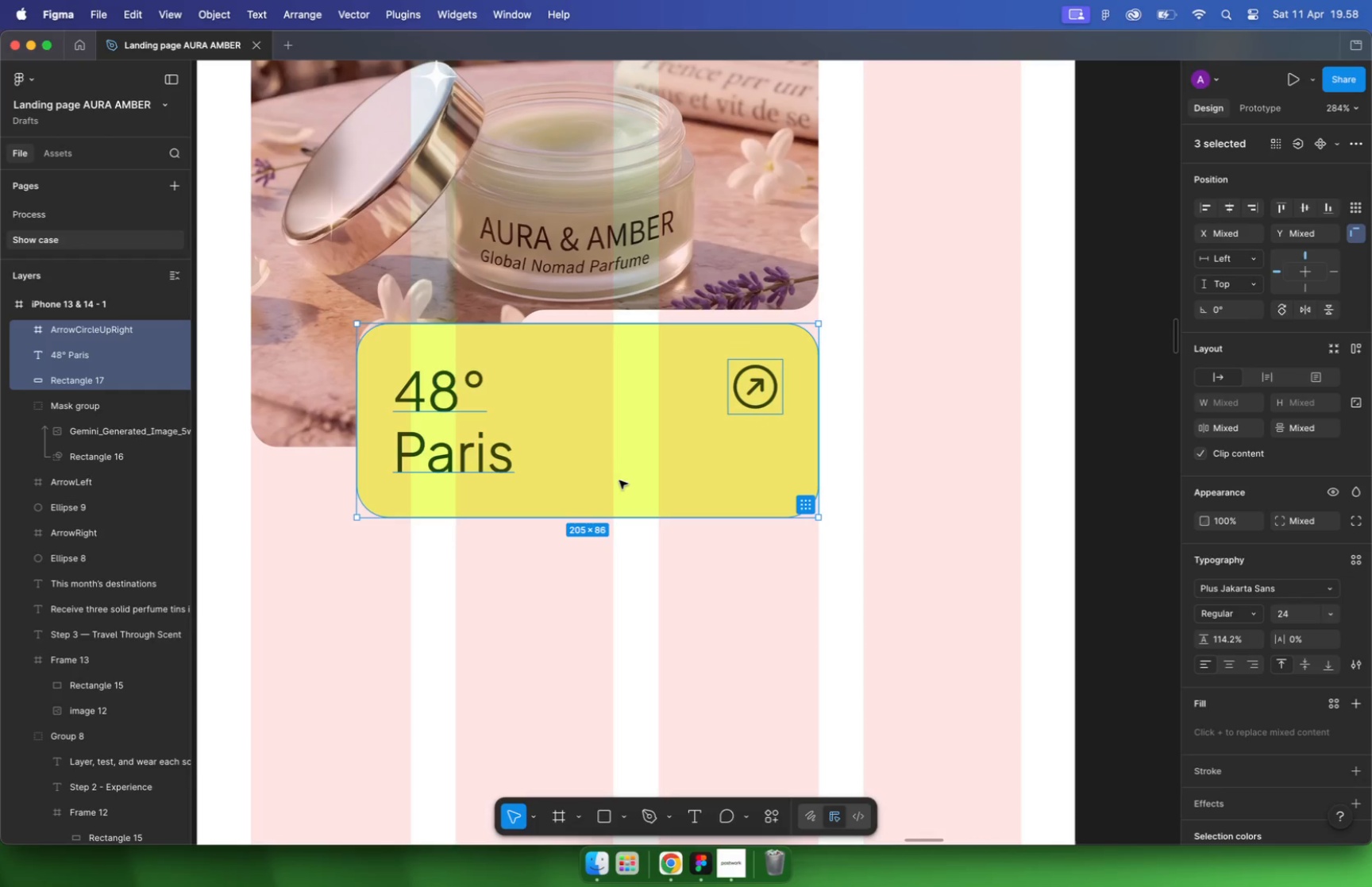 
hold_key(key=ShiftLeft, duration=0.6)
 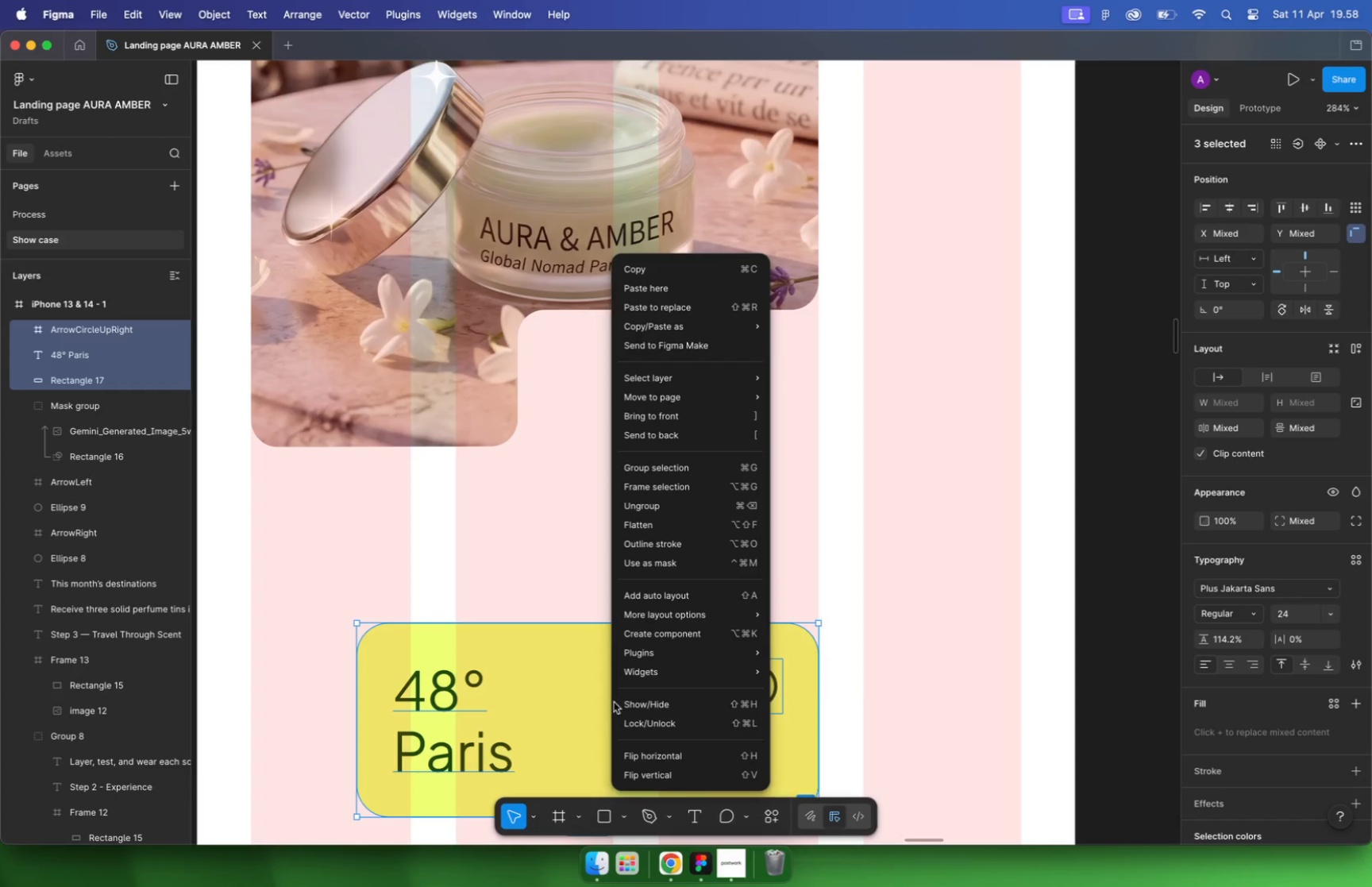 
left_click([649, 507])
 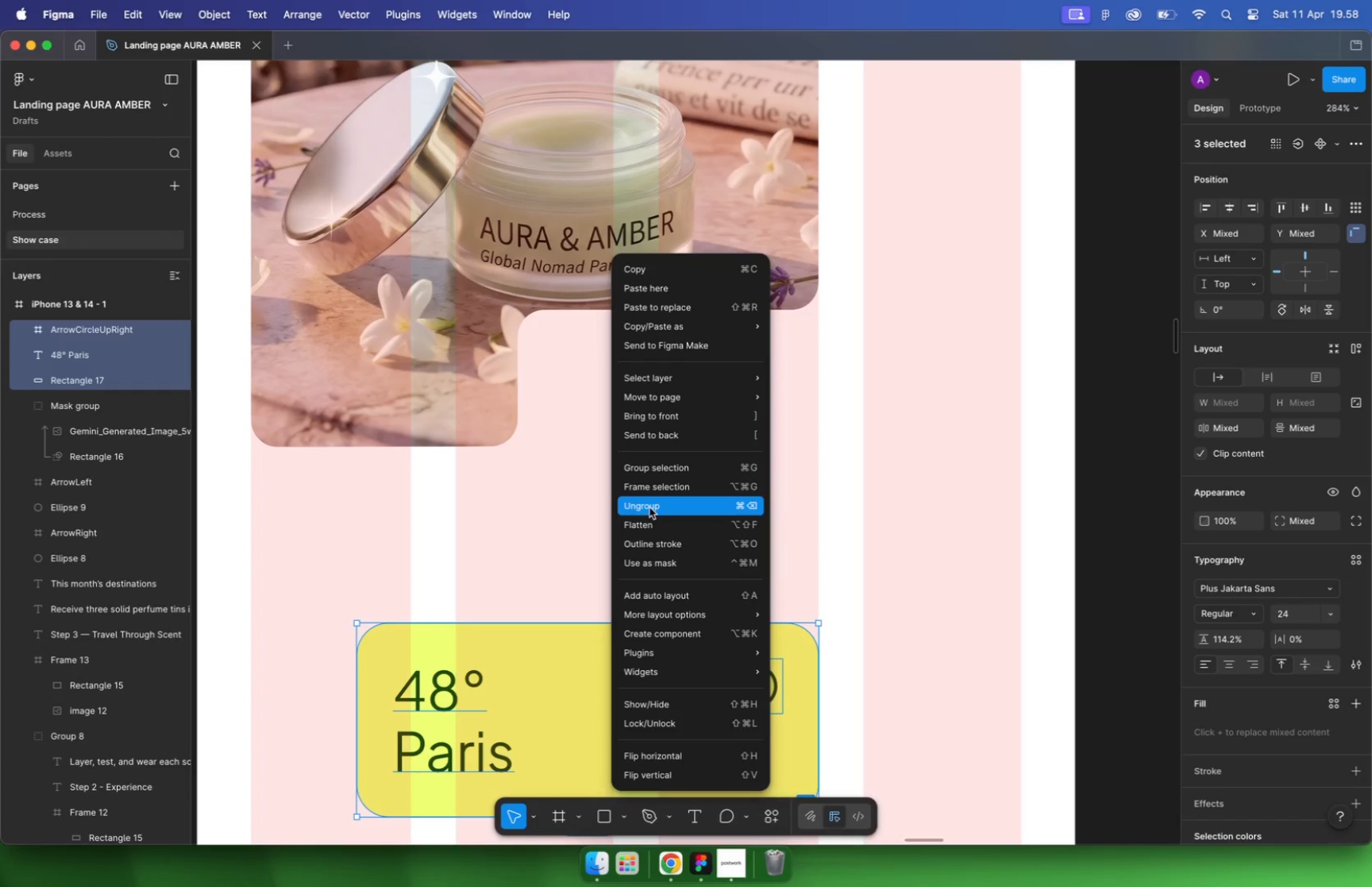 
double_click([649, 650])
 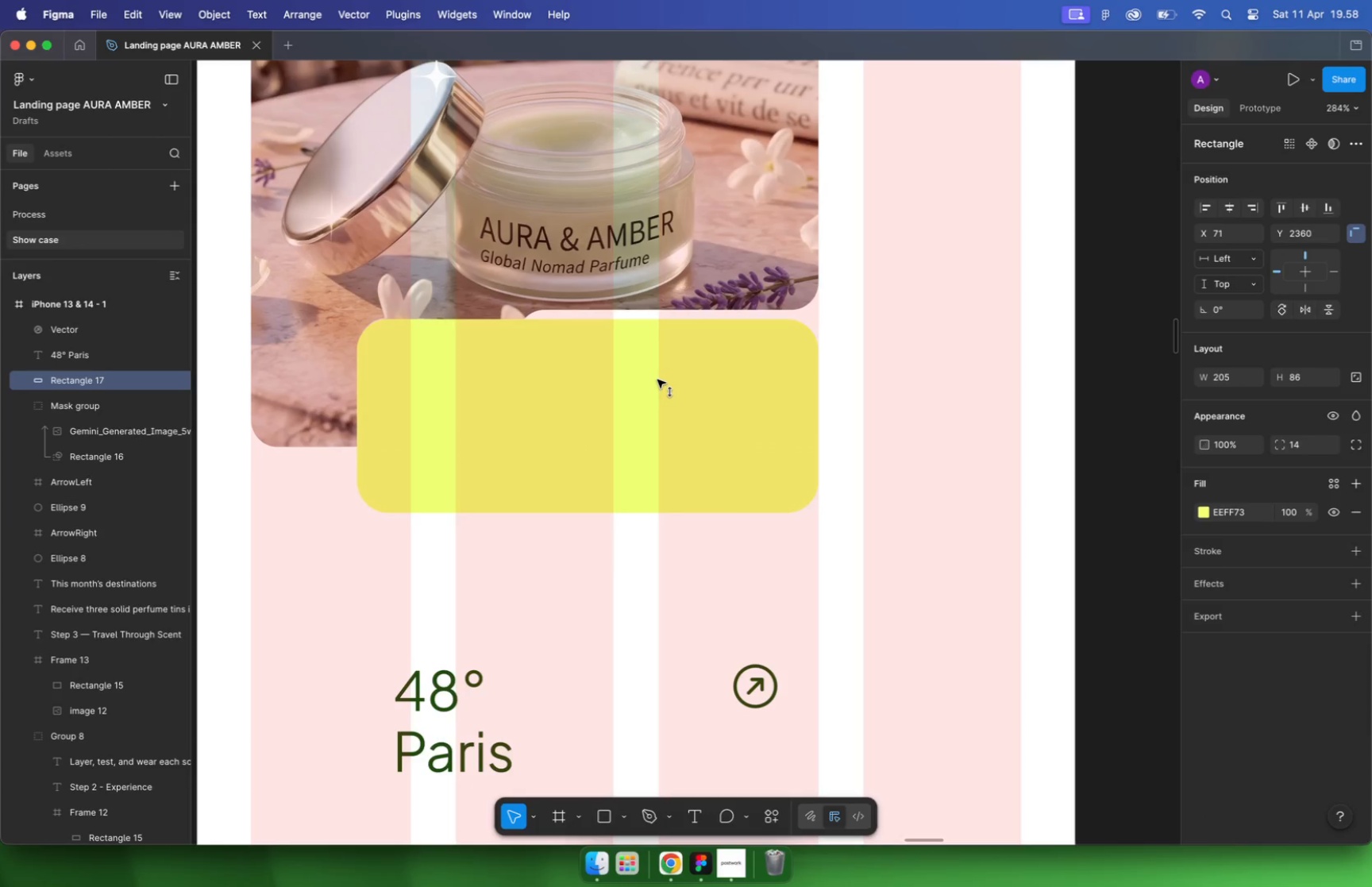 
left_click_drag(start_coordinate=[647, 685], to_coordinate=[660, 388])
 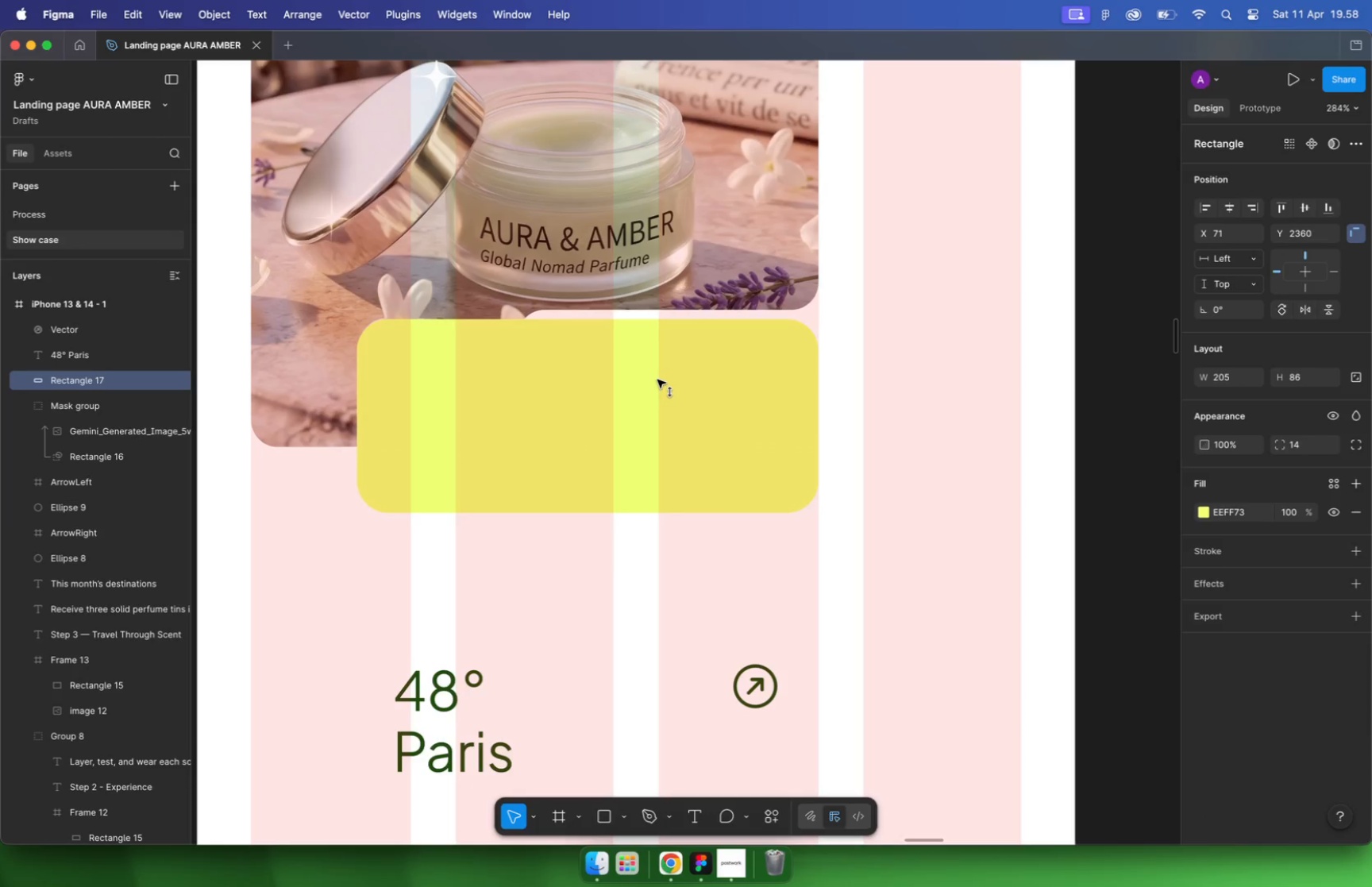 
hold_key(key=ShiftLeft, duration=2.77)
 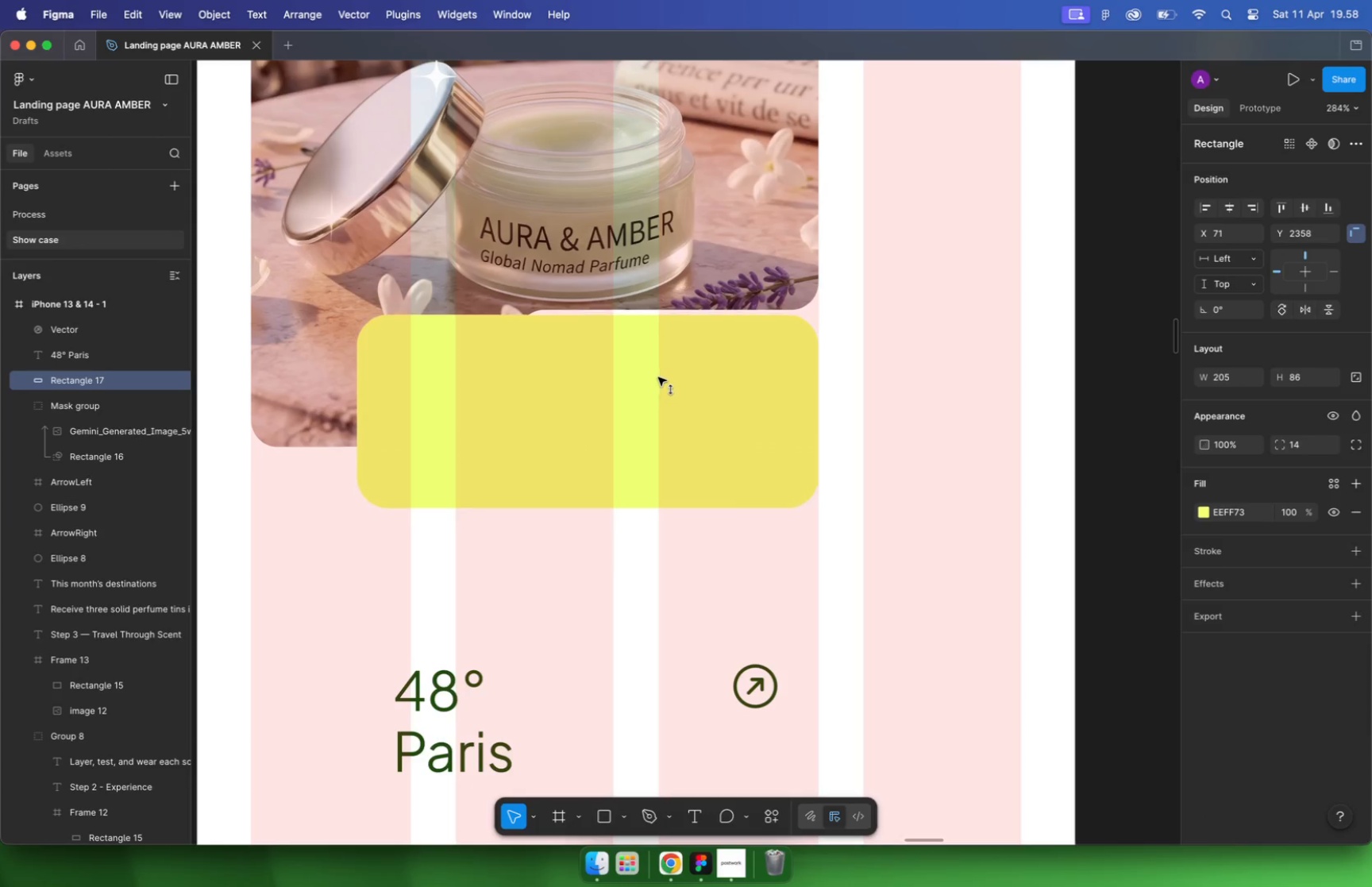 
left_click_drag(start_coordinate=[688, 523], to_coordinate=[679, 448])
 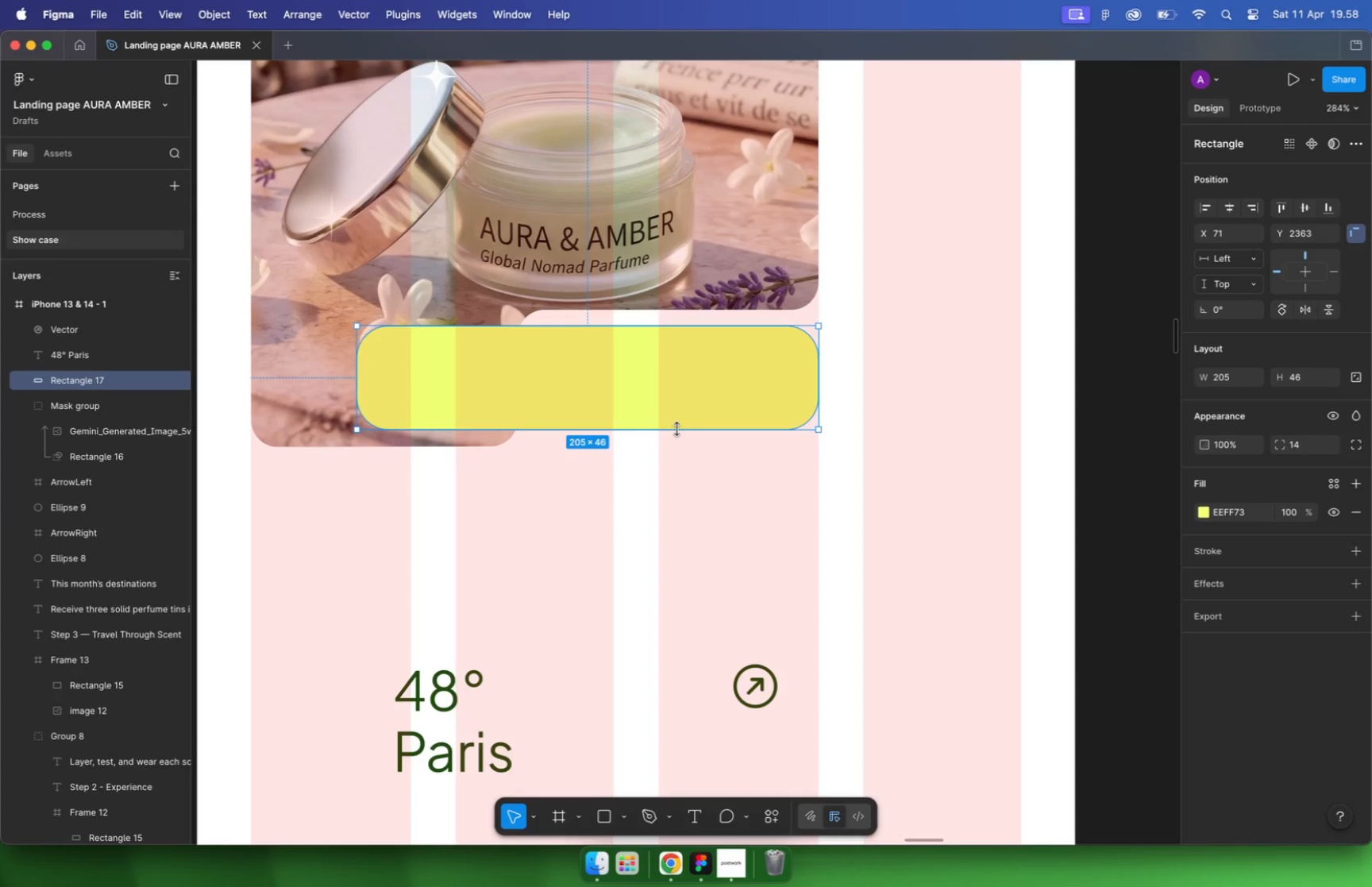 
left_click_drag(start_coordinate=[361, 377], to_coordinate=[536, 385])
 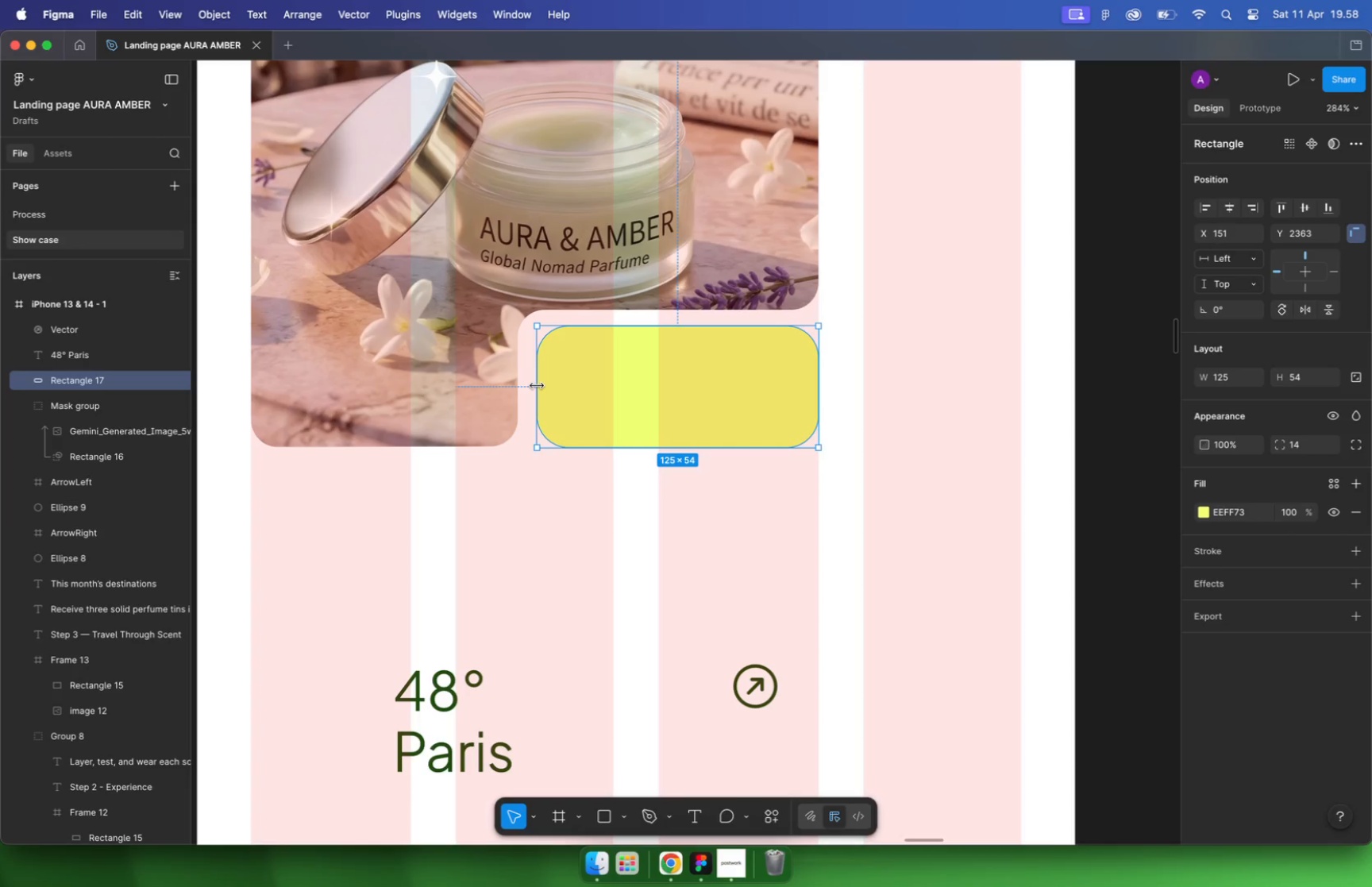 
hold_key(key=OptionLeft, duration=1.61)
 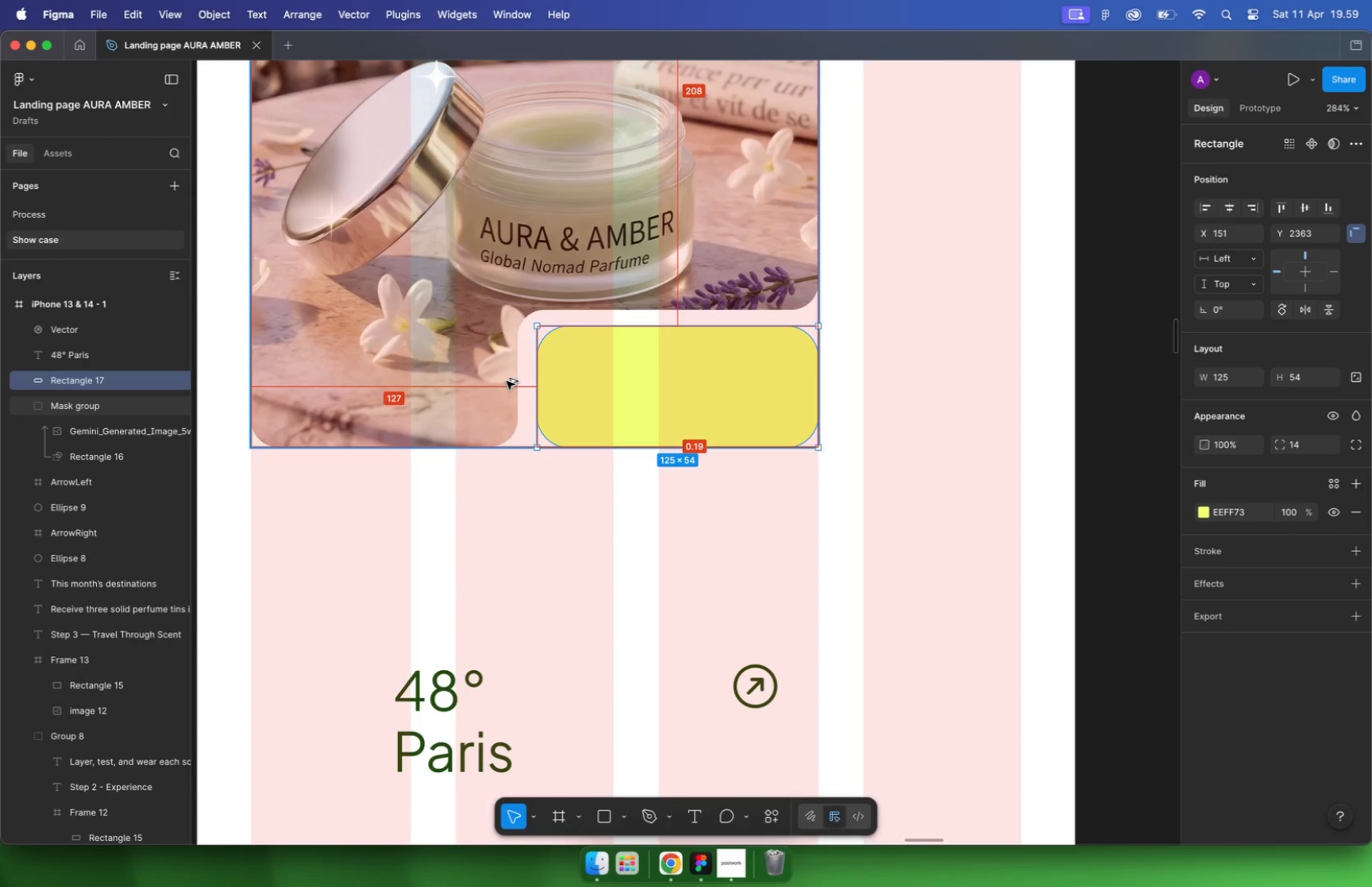 
key(Meta+CommandLeft)
 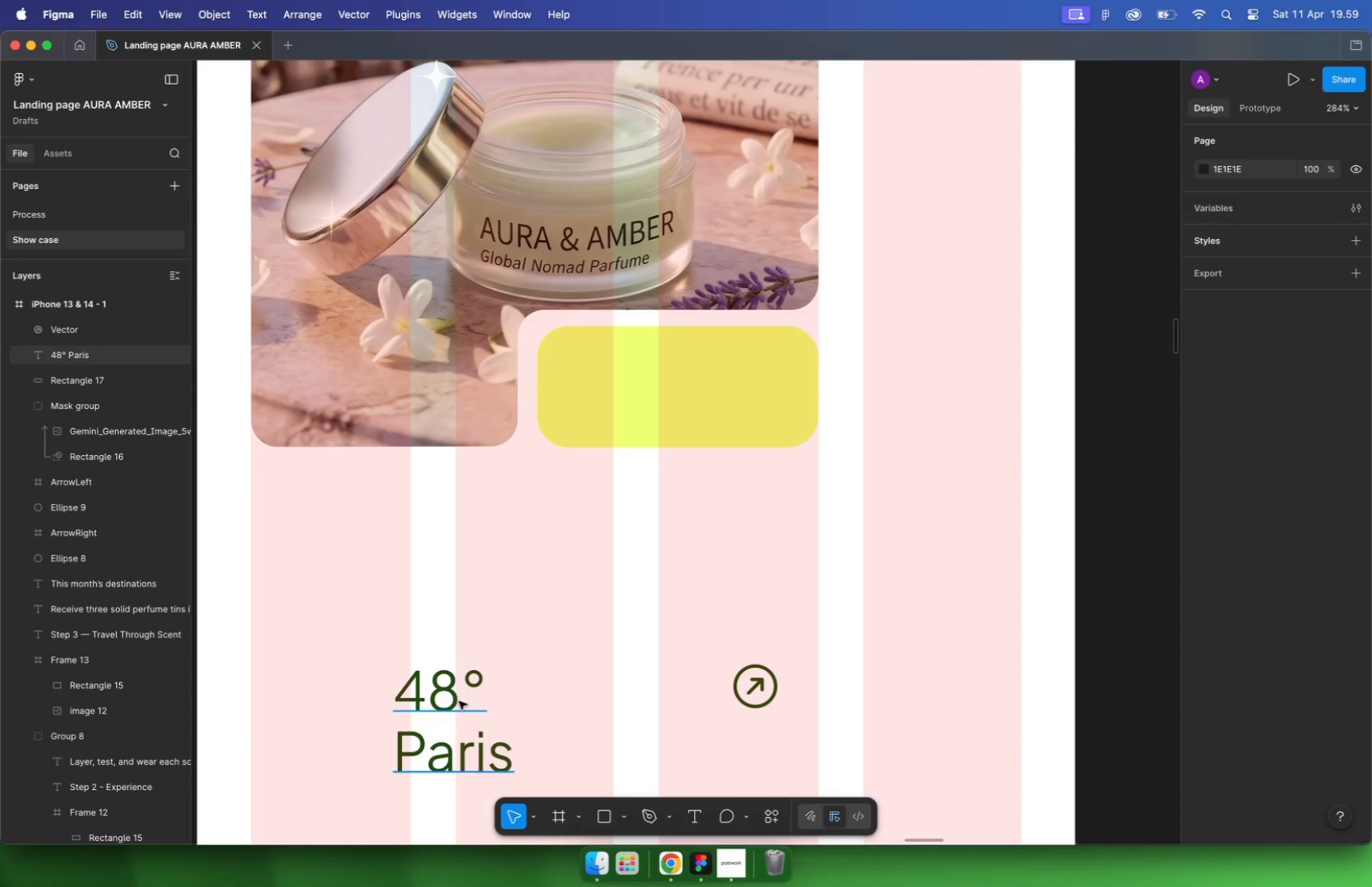 
left_click([459, 700])
 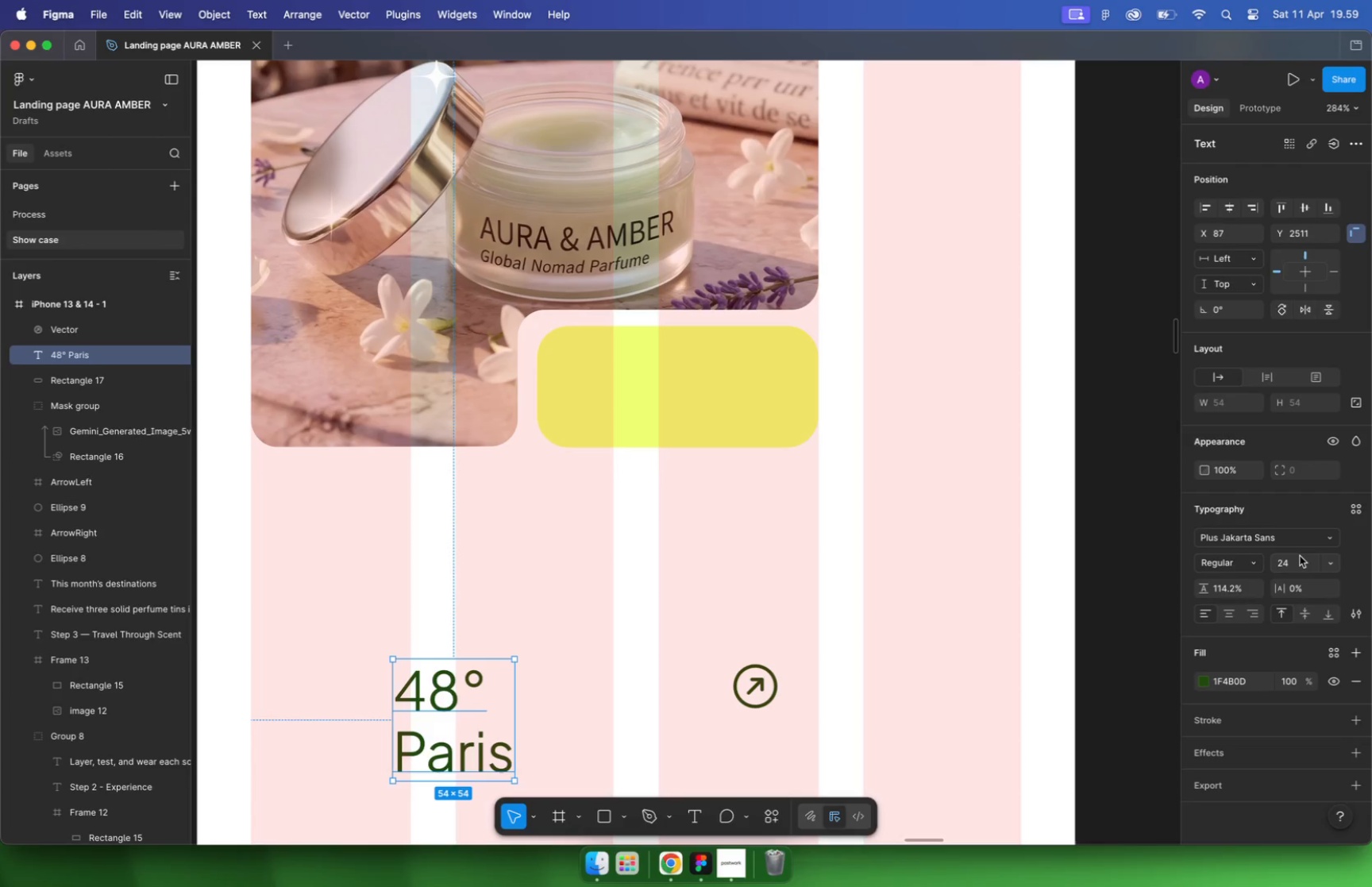 
left_click([1301, 565])
 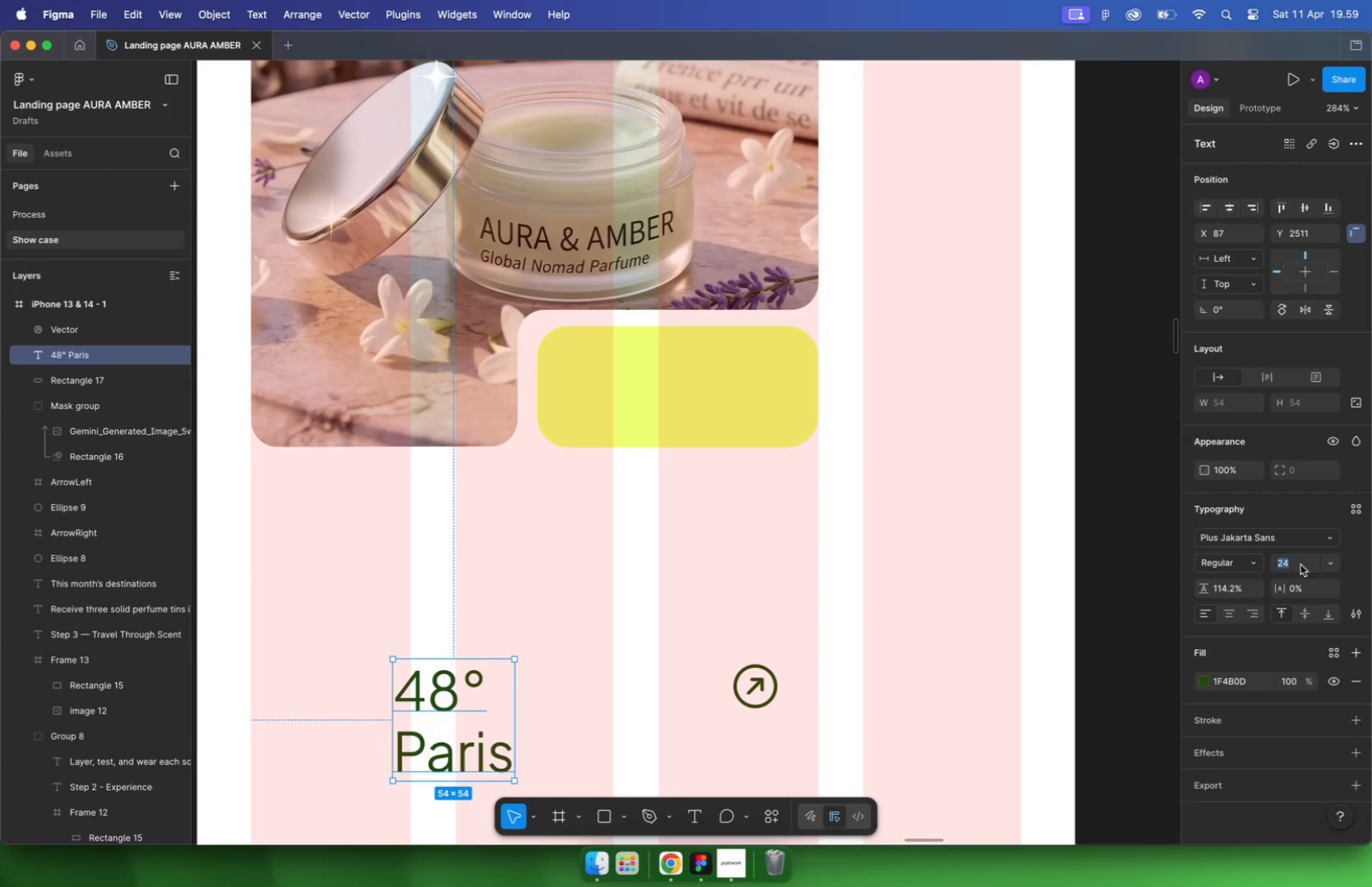 
type(20)
 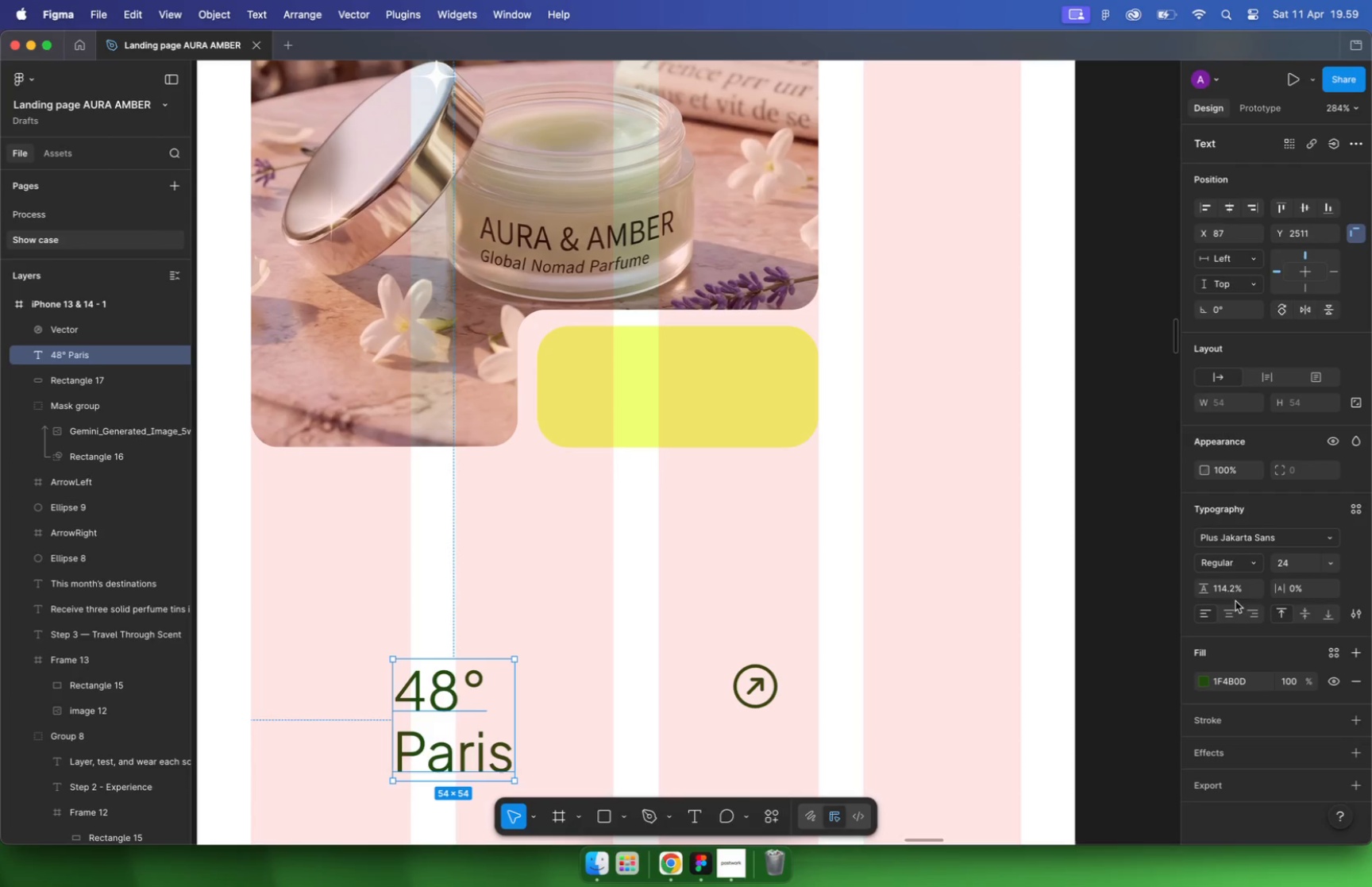 
key(Enter)
 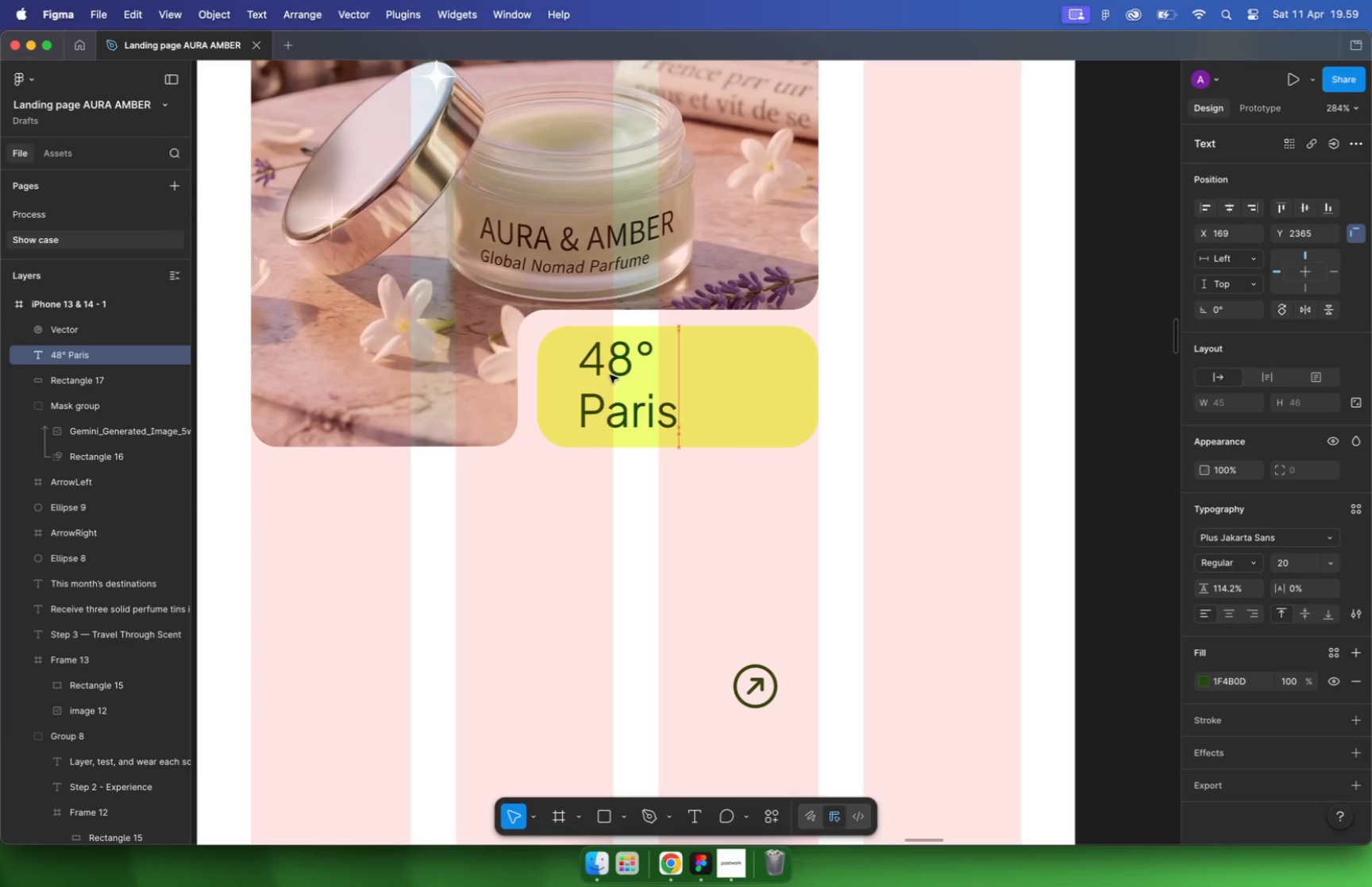 
left_click_drag(start_coordinate=[425, 704], to_coordinate=[592, 377])
 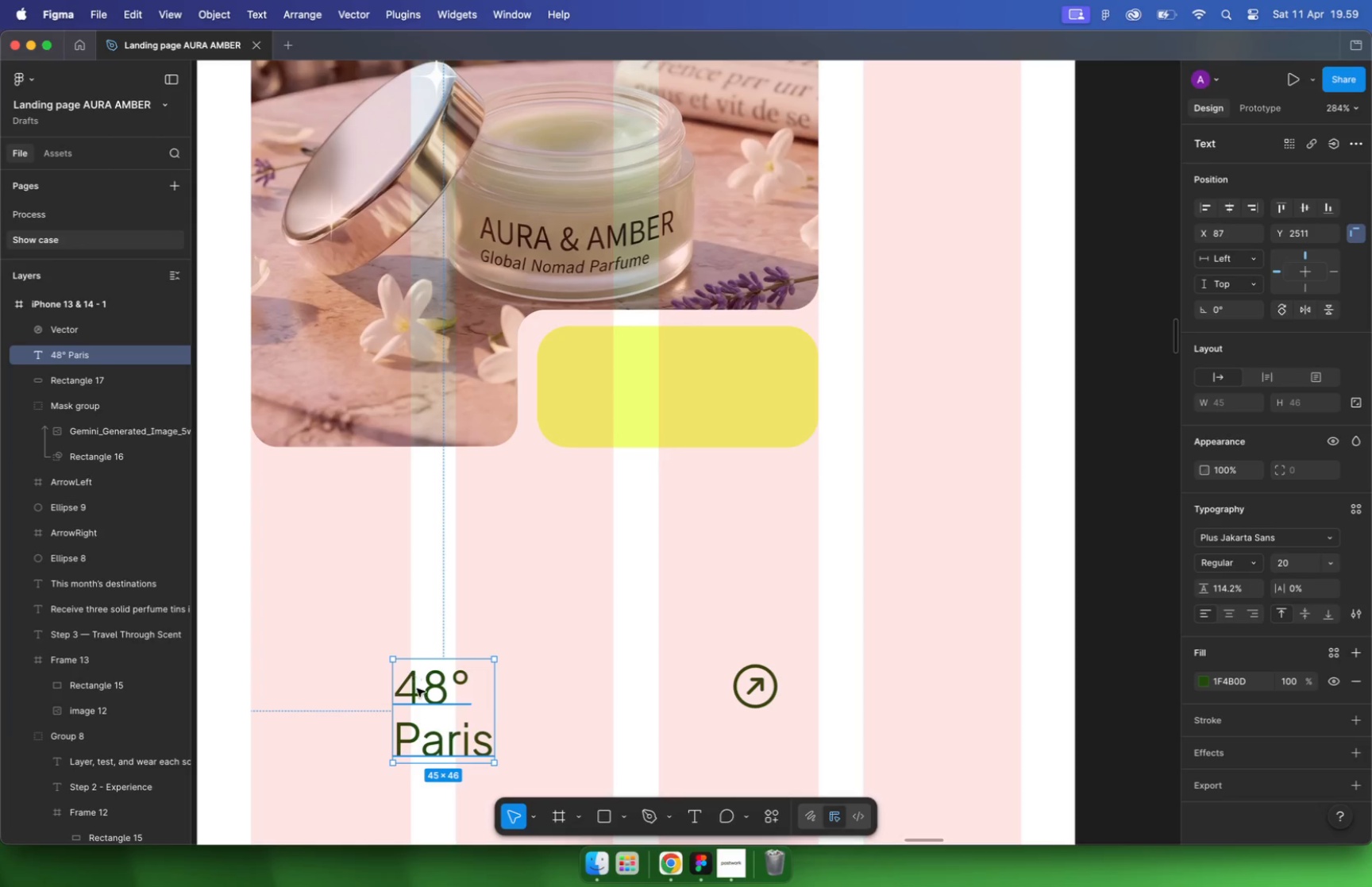 
type(16)
 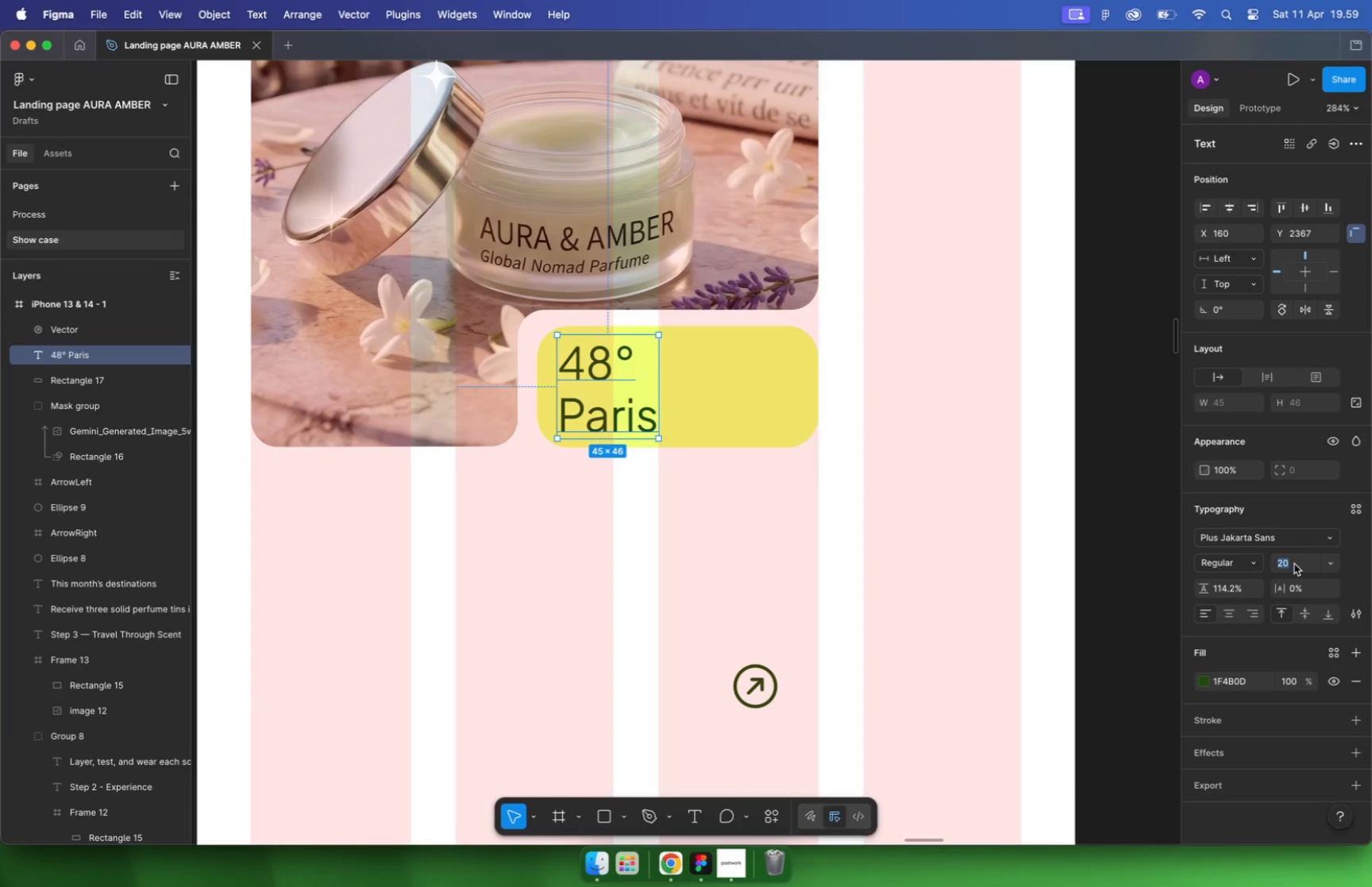 
key(Enter)
 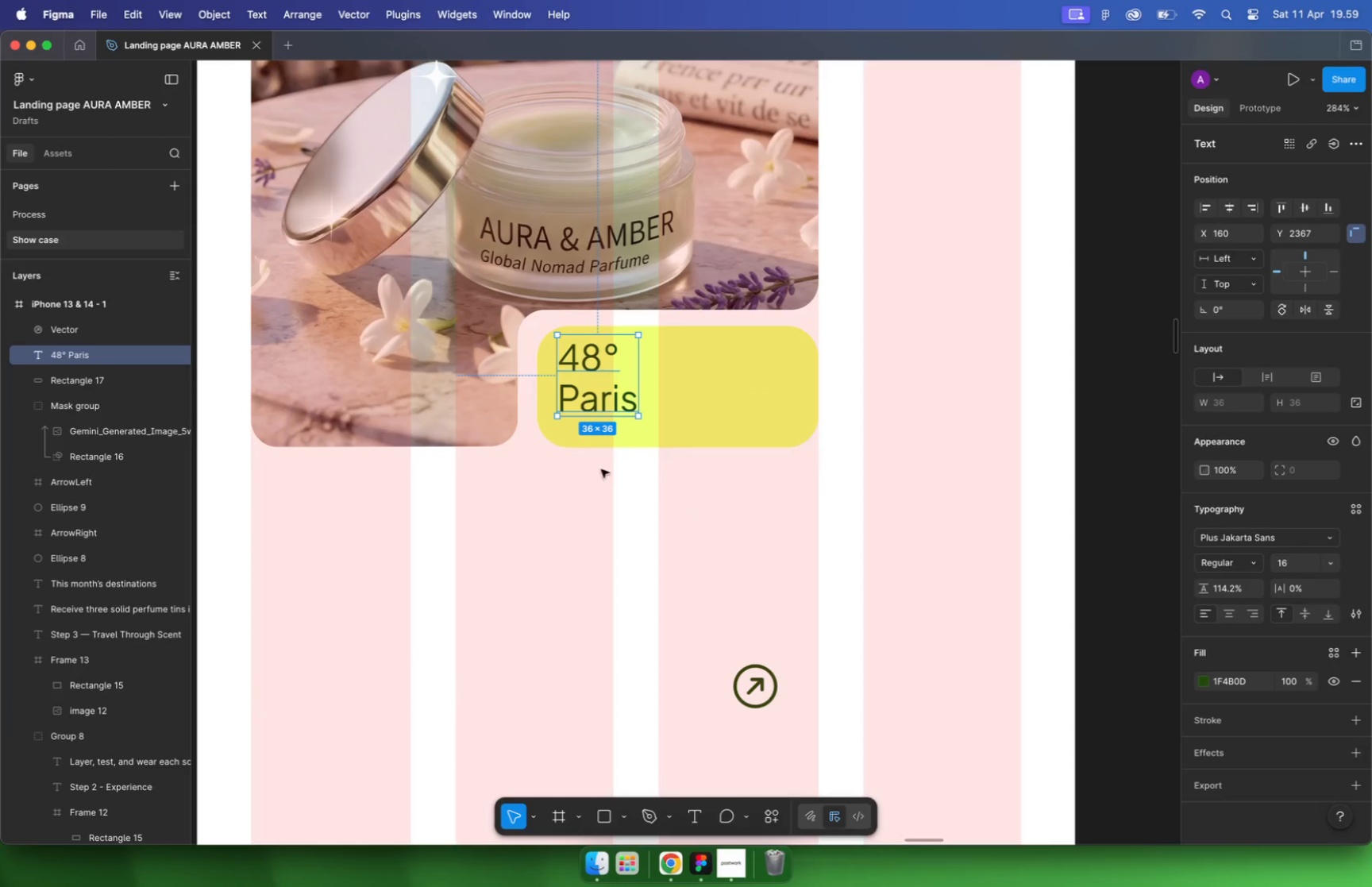 
left_click_drag(start_coordinate=[593, 391], to_coordinate=[592, 403])
 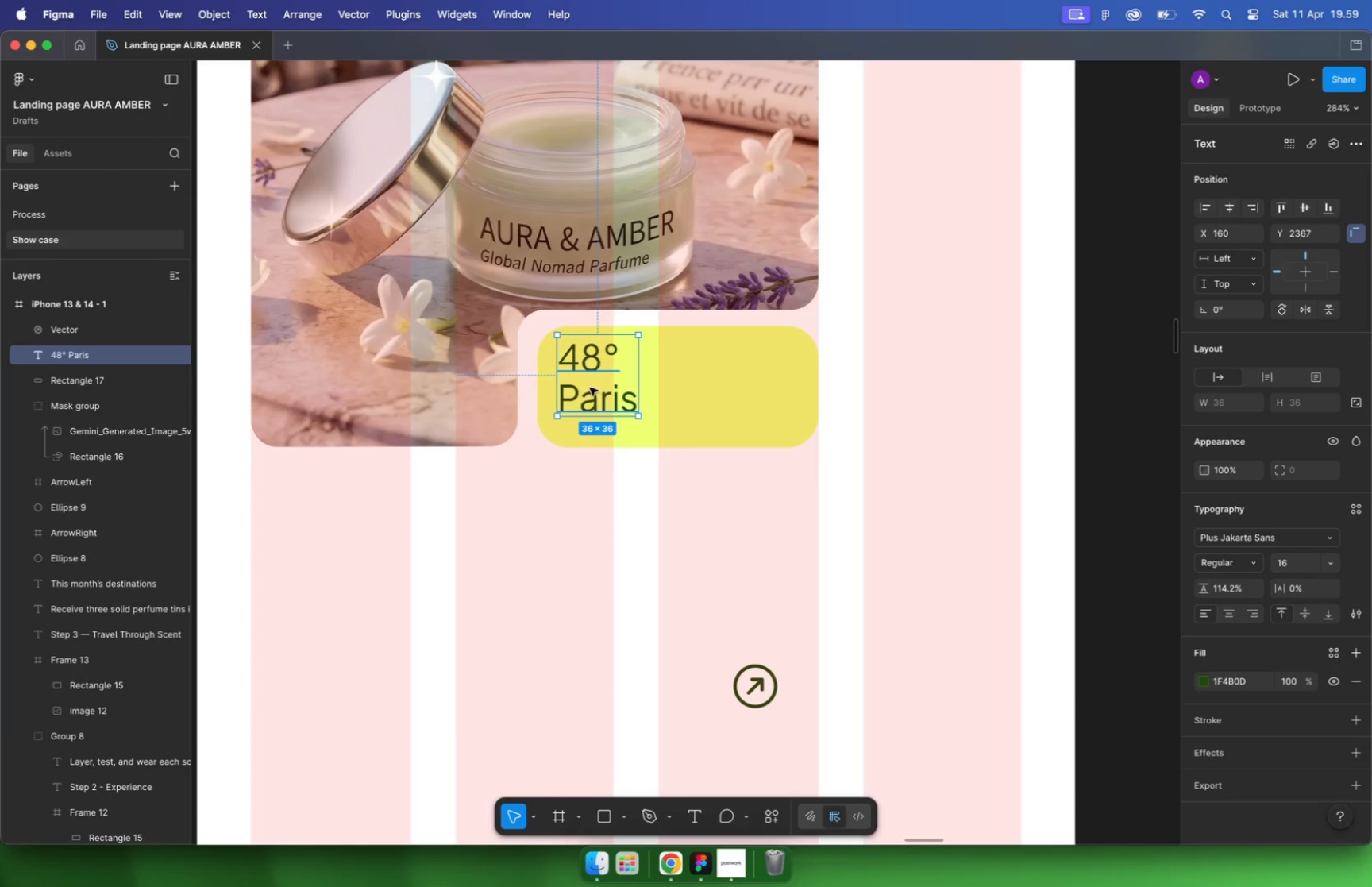 
hold_key(key=ShiftLeft, duration=1.28)
 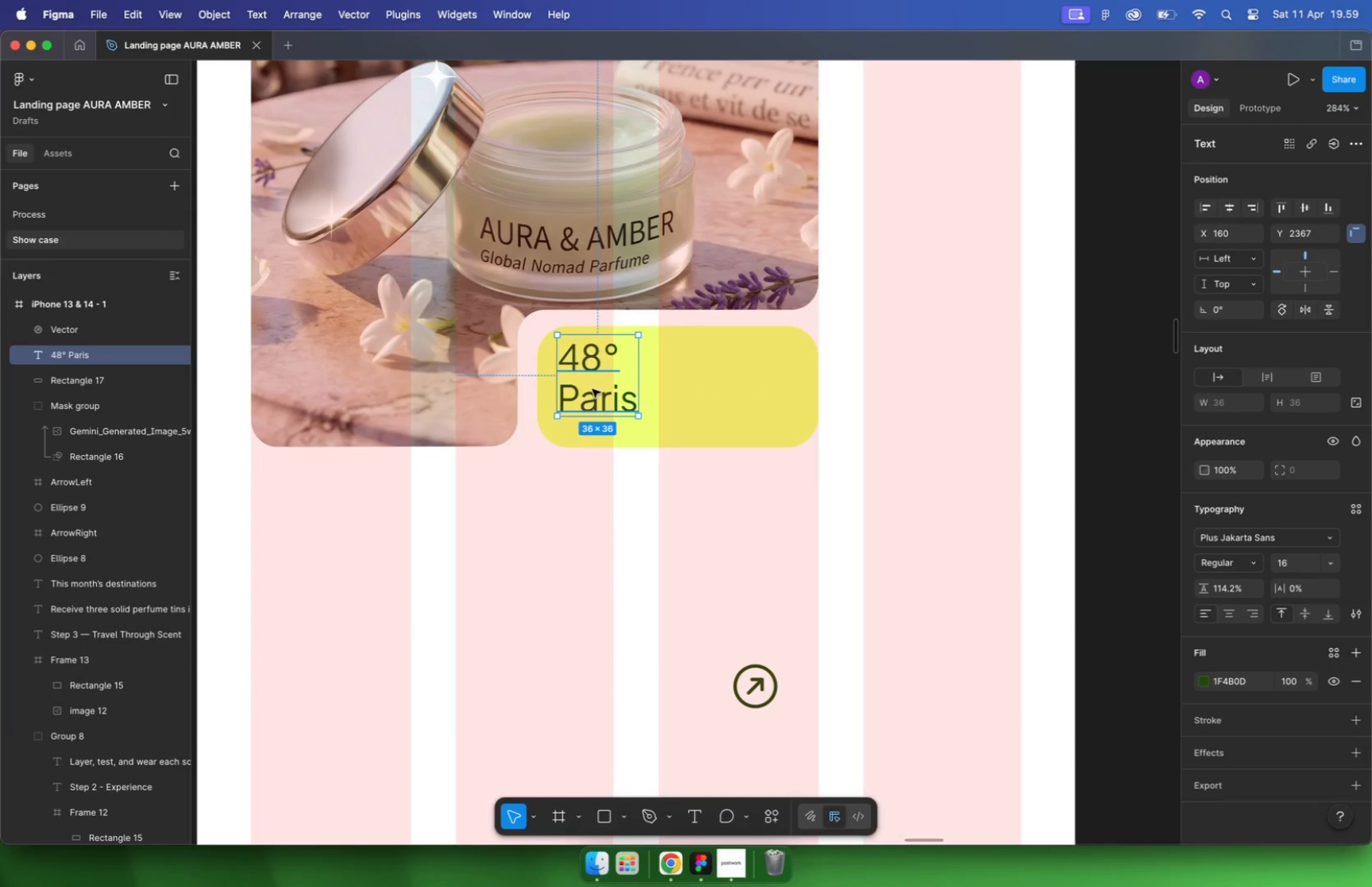 
hold_key(key=OptionLeft, duration=1.54)
 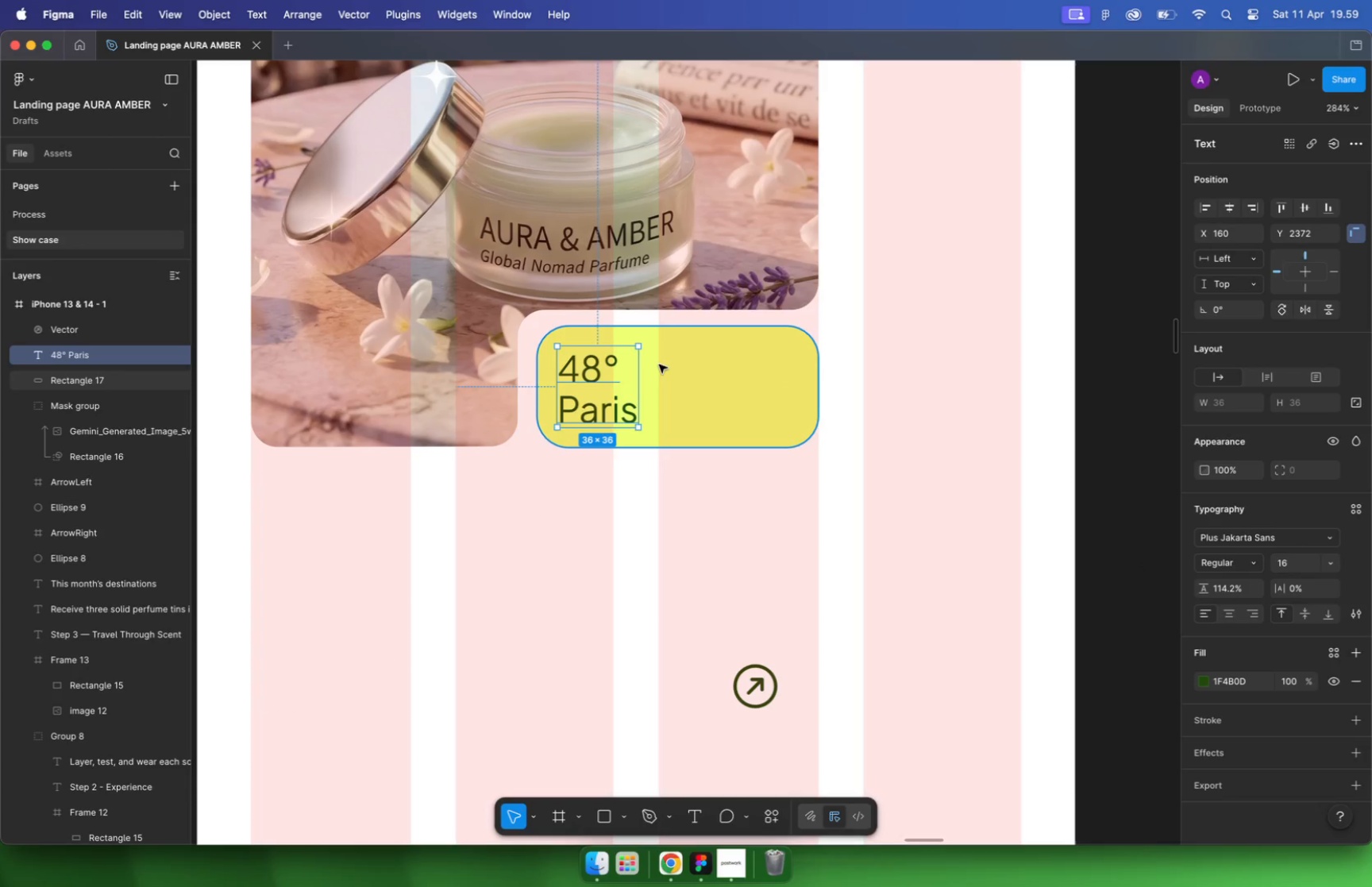 
left_click([763, 692])
 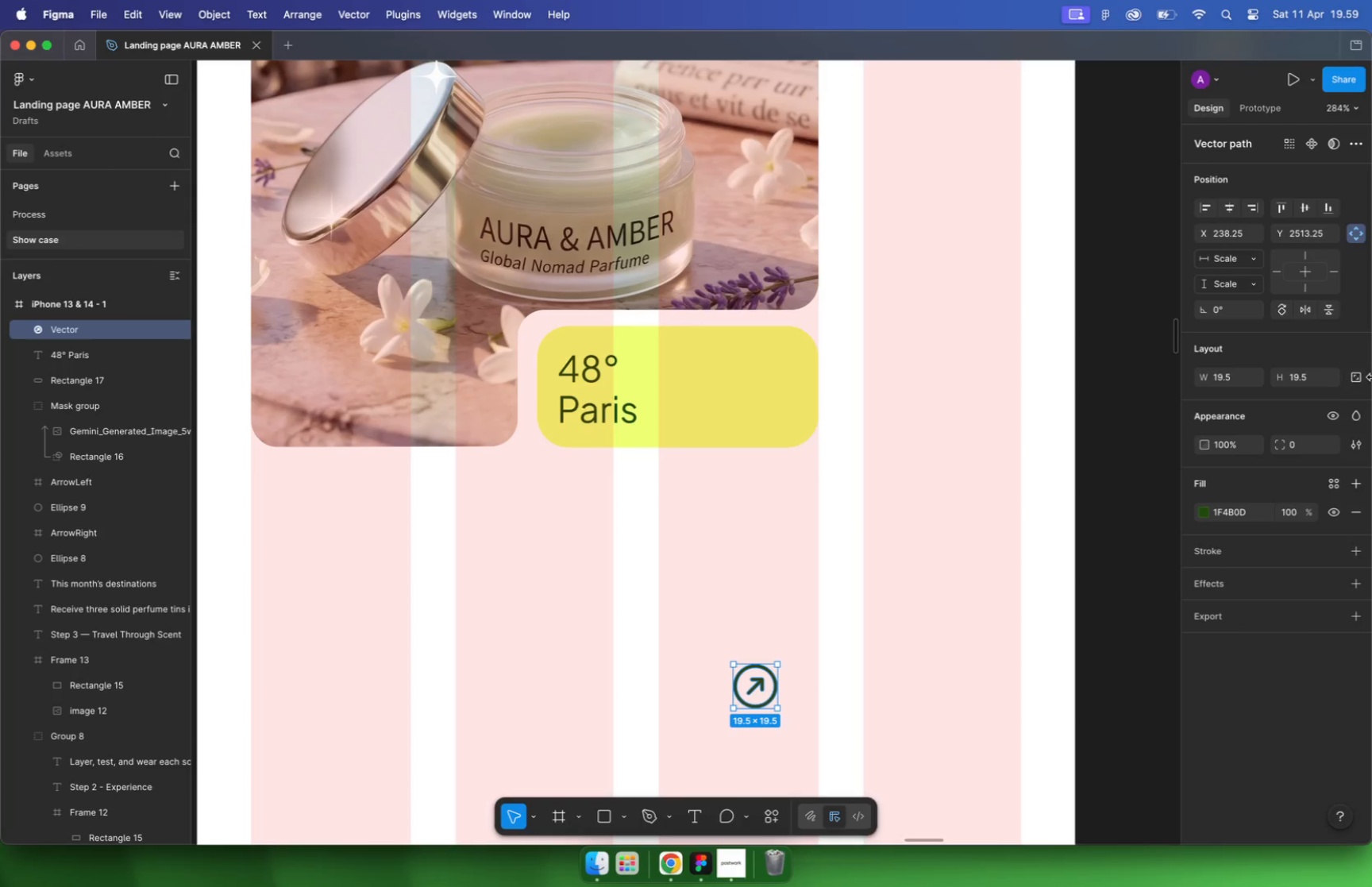 
double_click([1317, 384])
 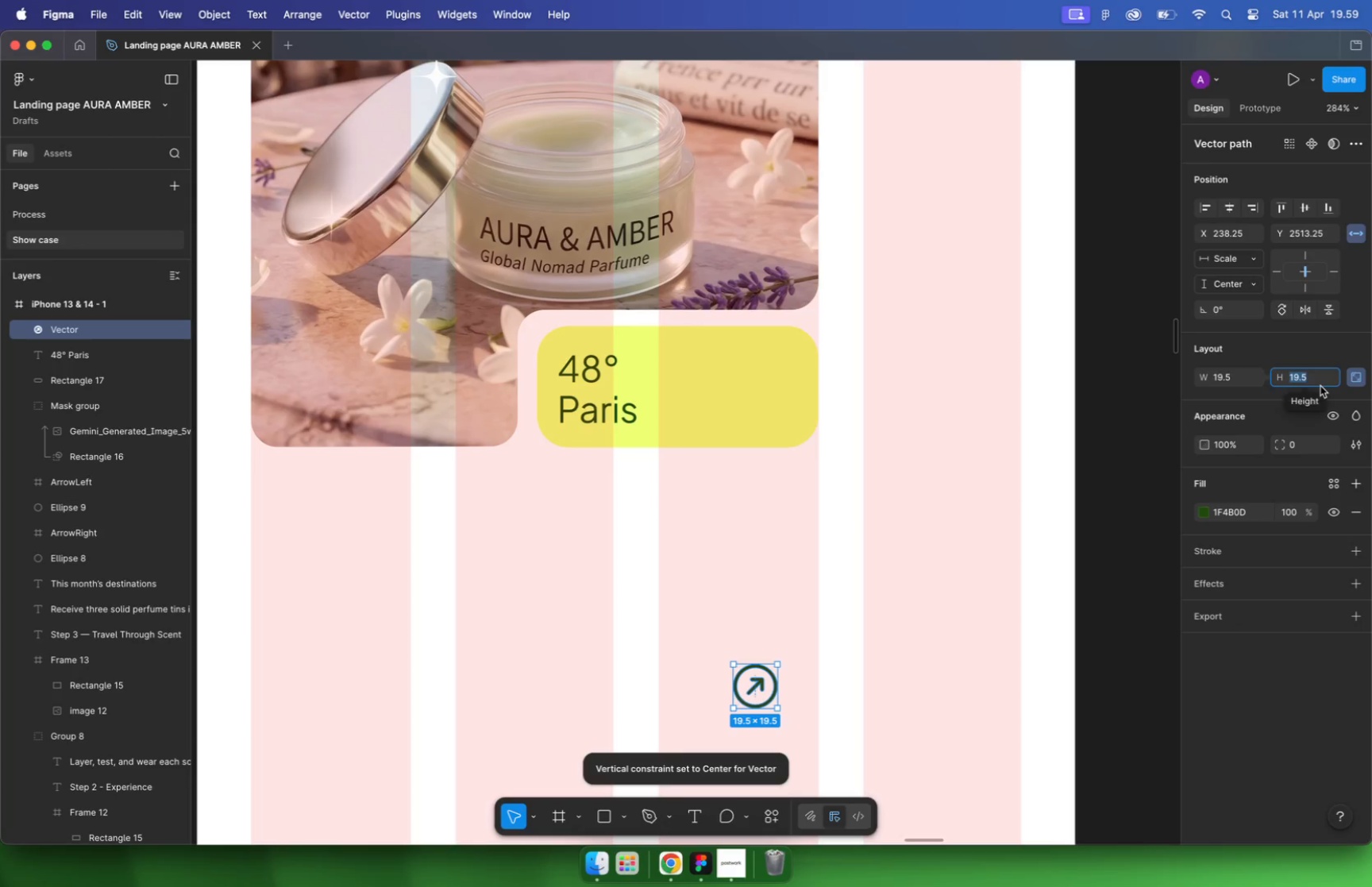 
type(16)
 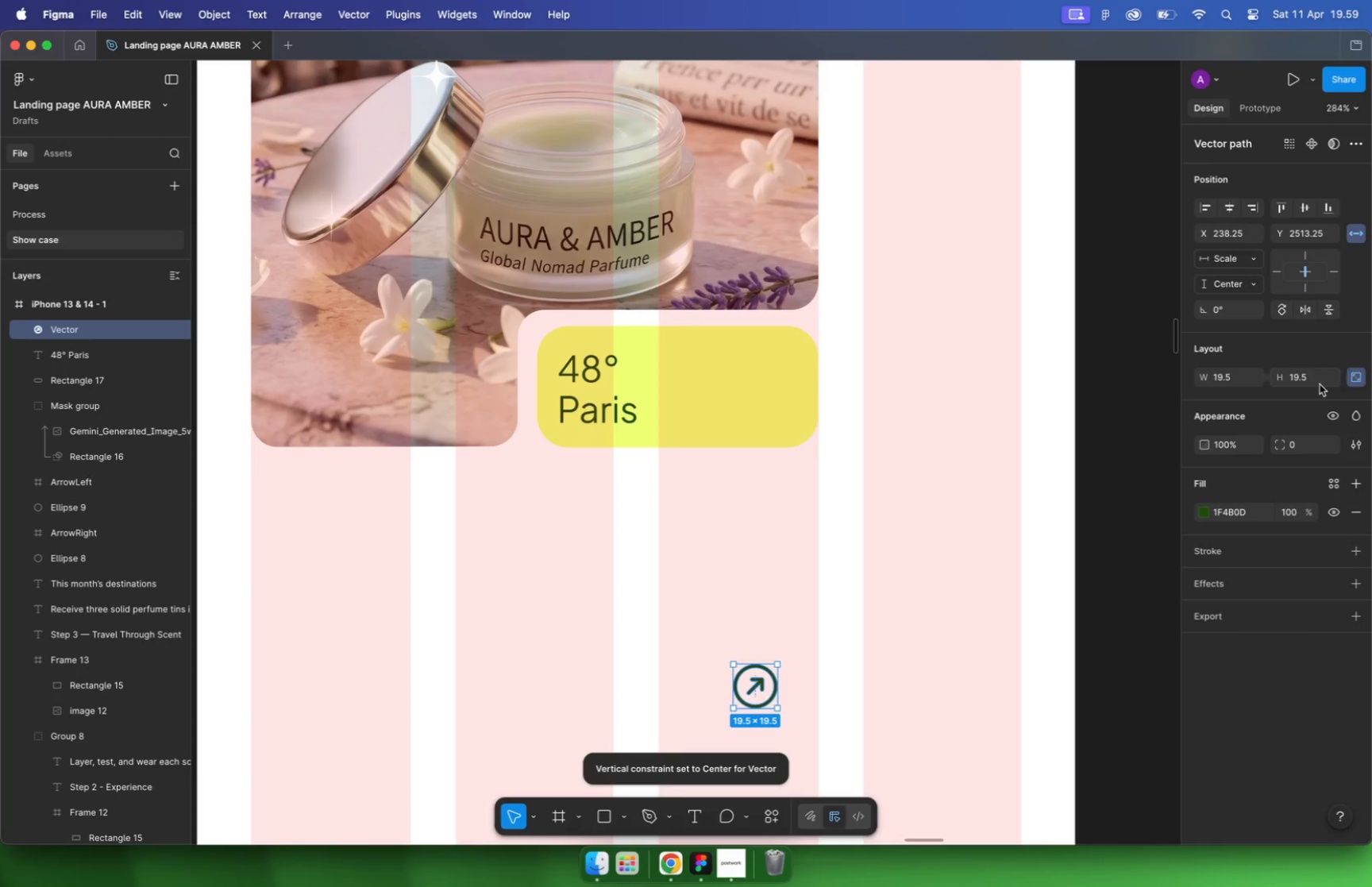 
key(Enter)
 